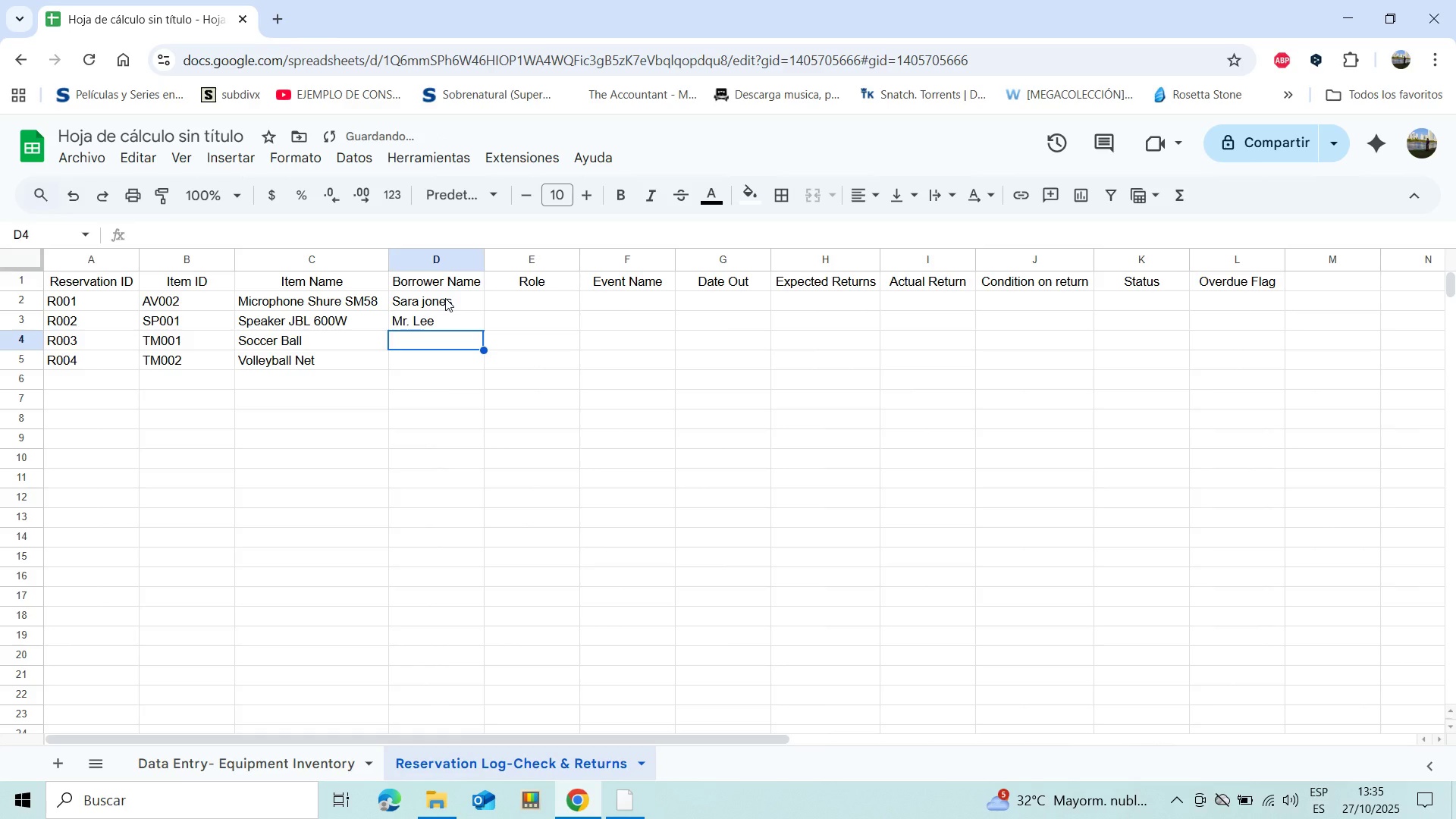 
type(Coa)
 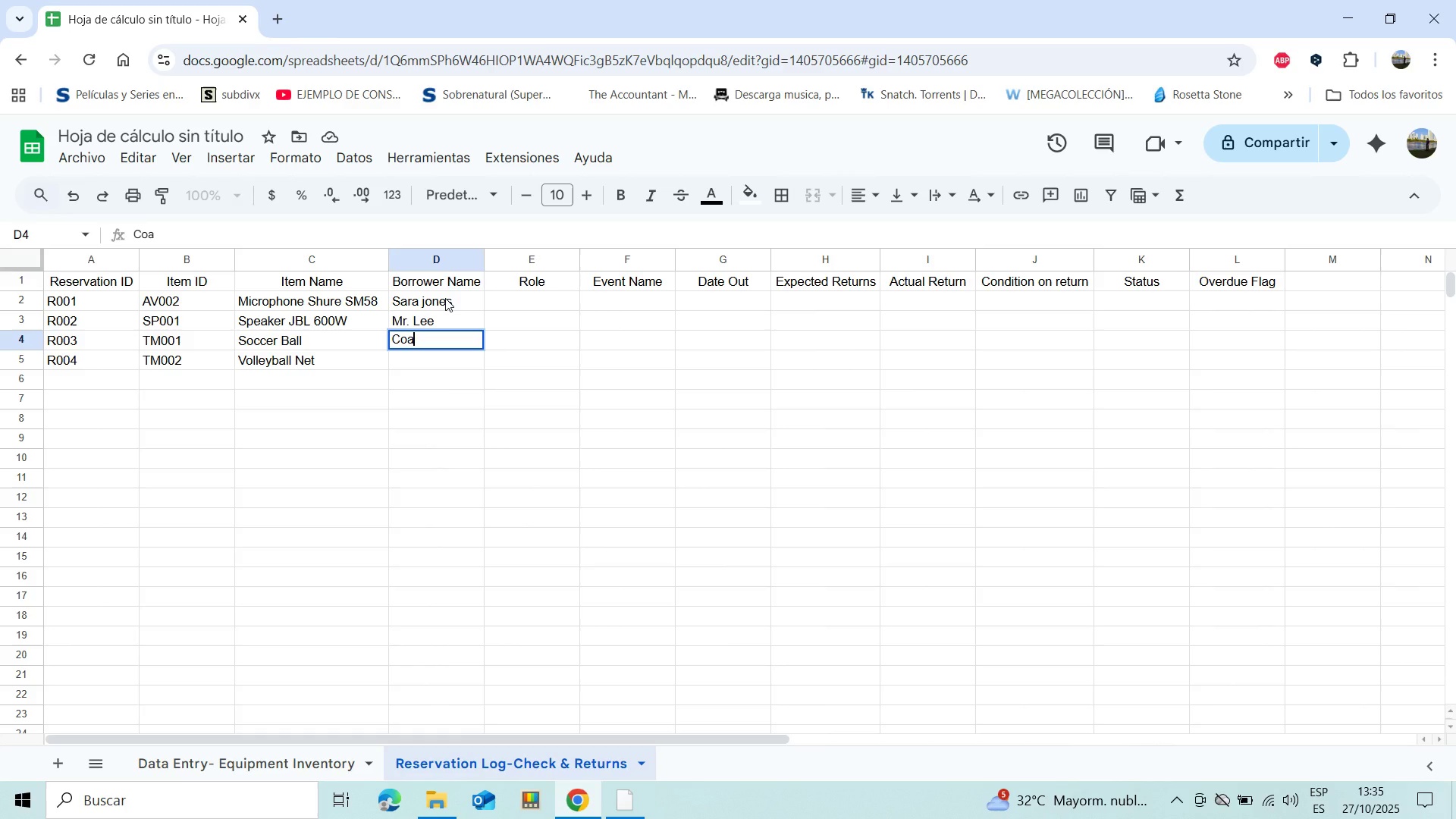 
type(ch Maria)
 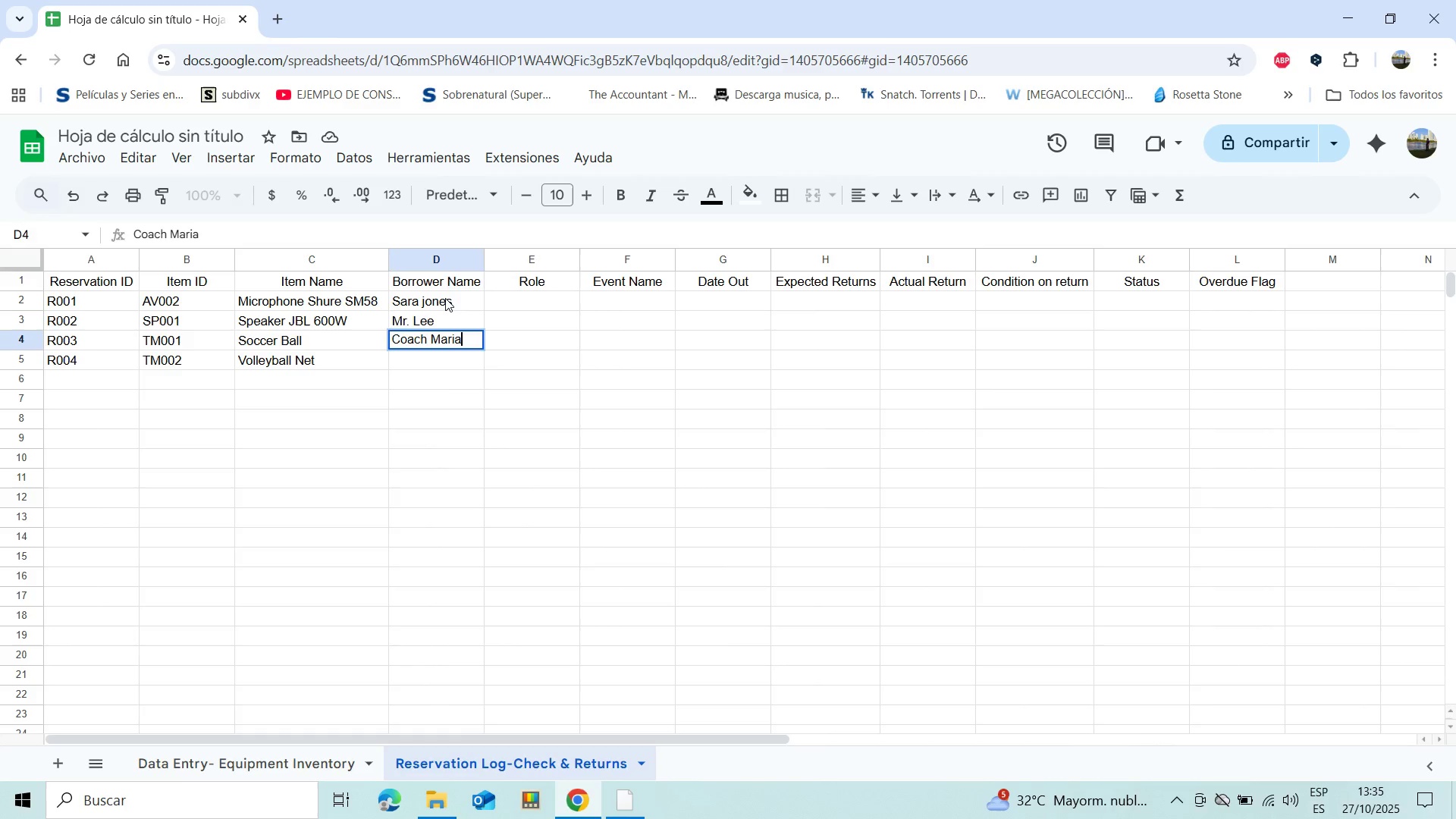 
 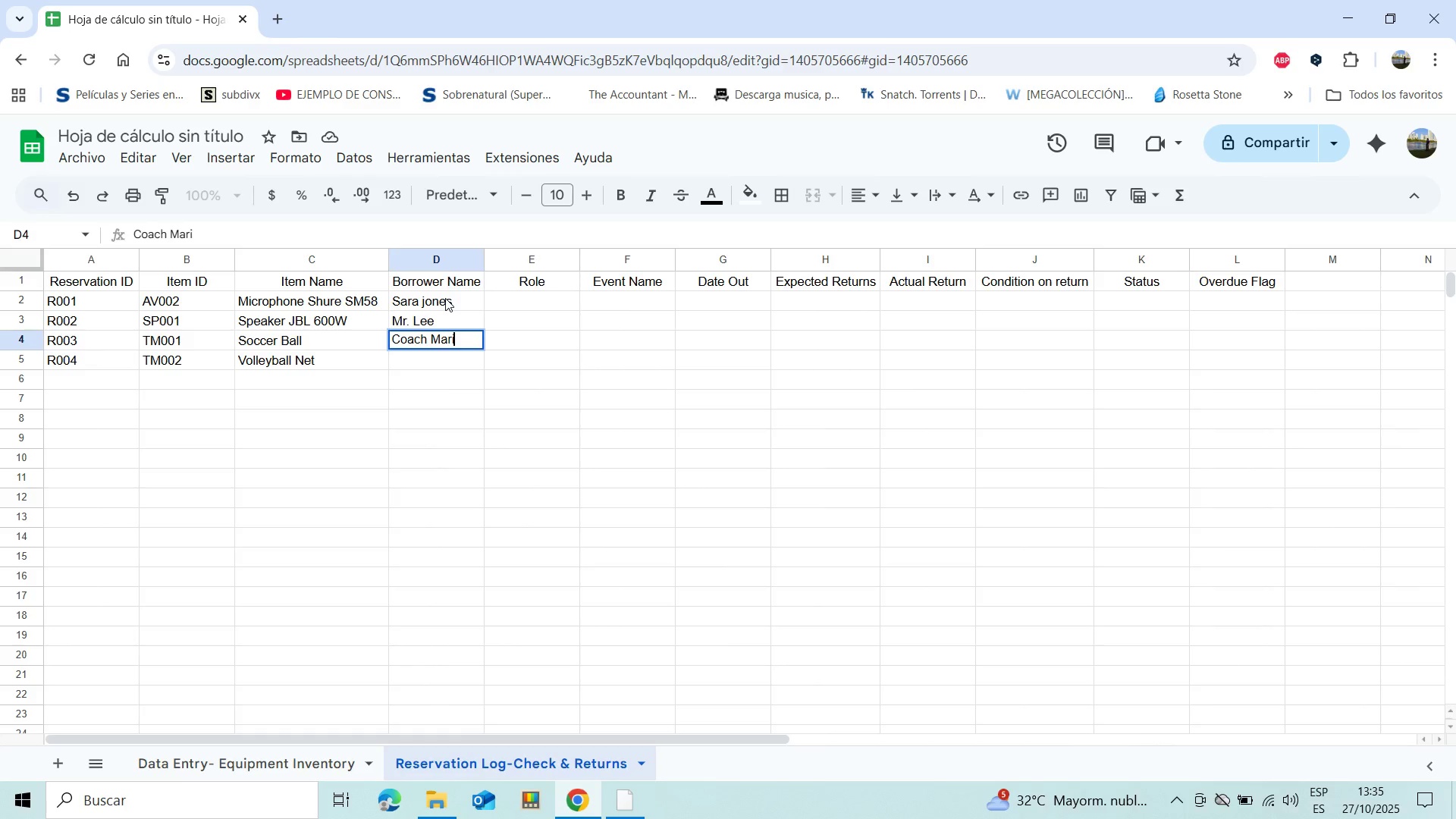 
key(Enter)
 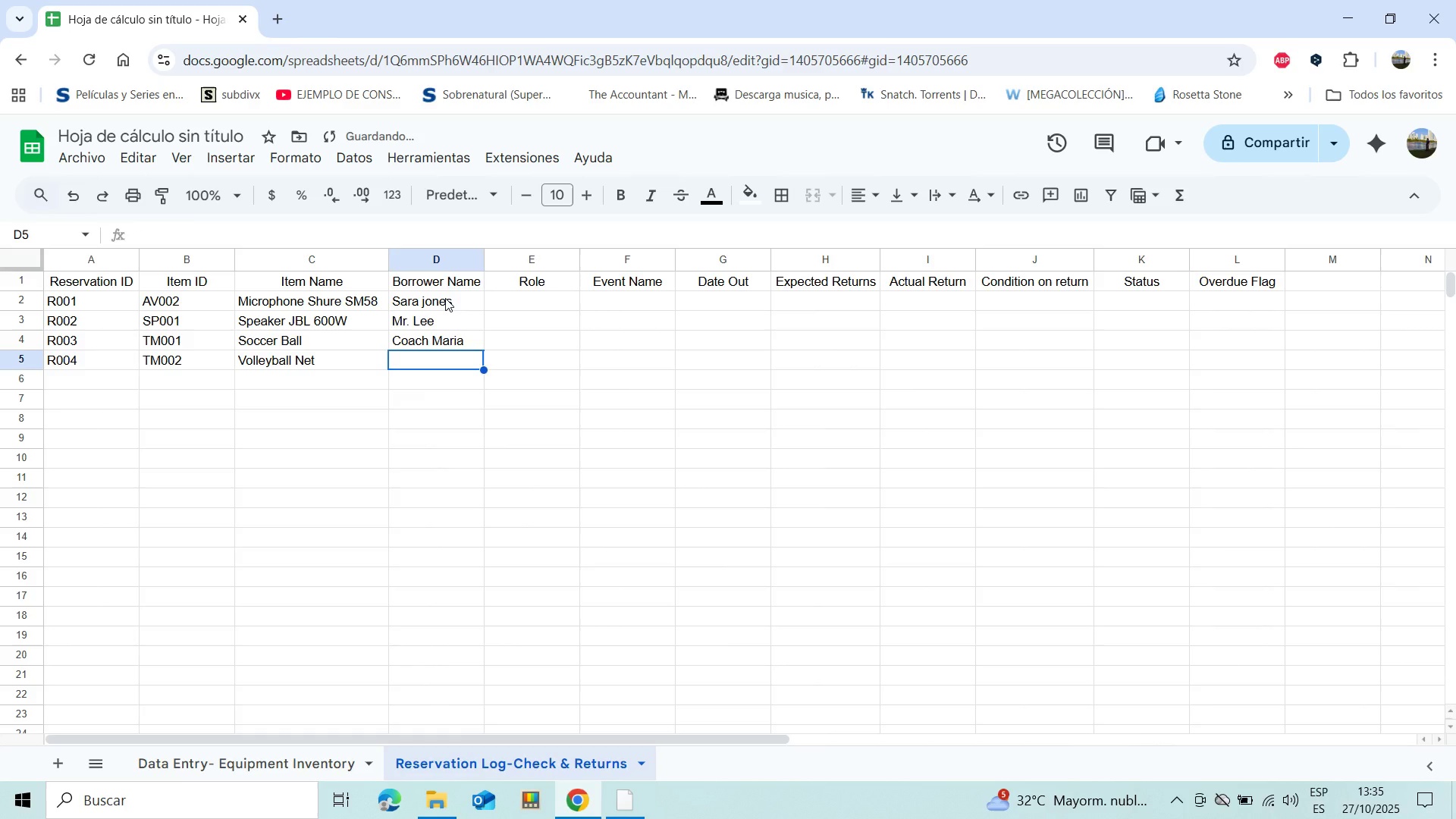 
key(Shift+ShiftLeft)
 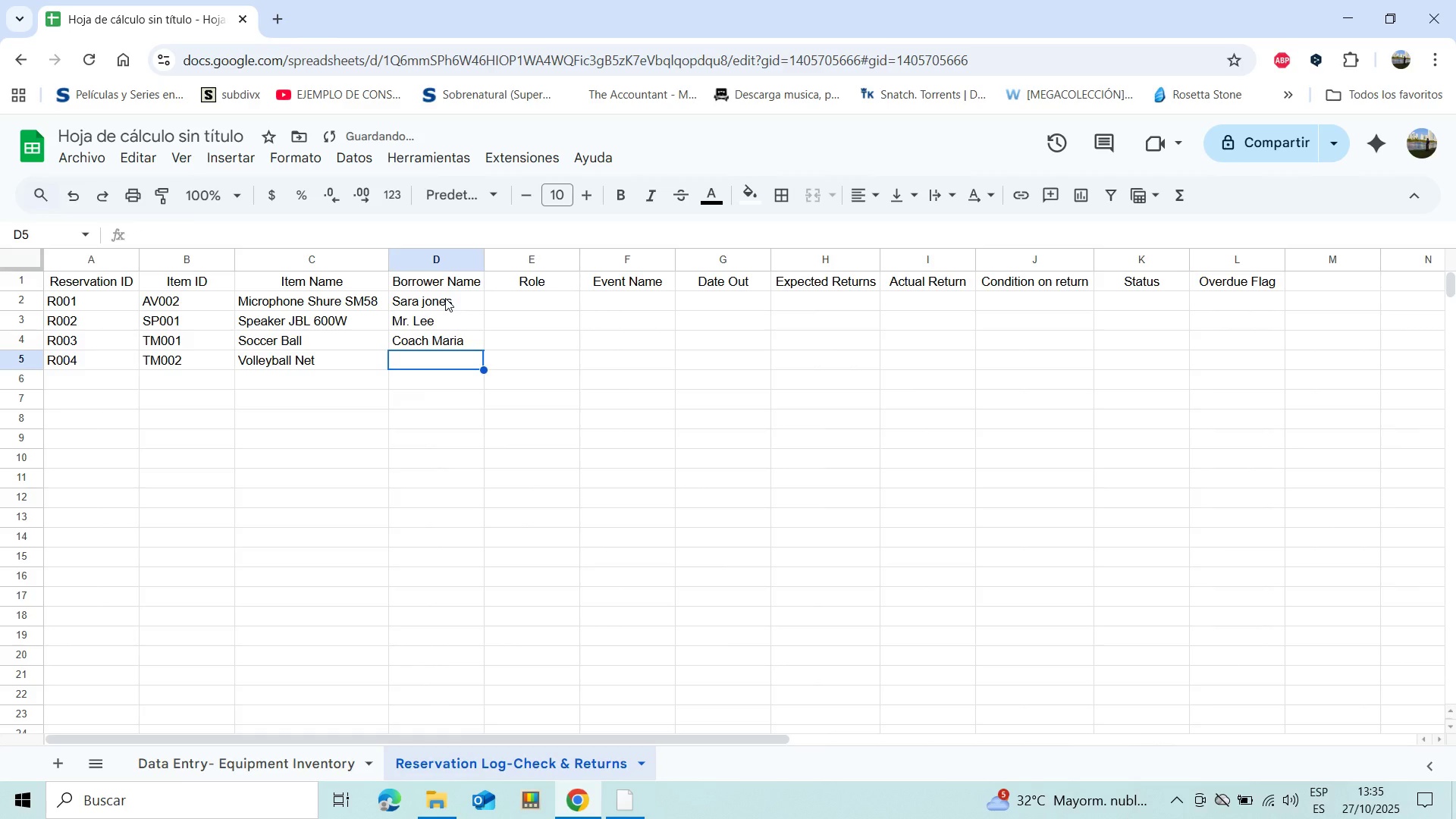 
key(Control+Shift+ControlLeft)
 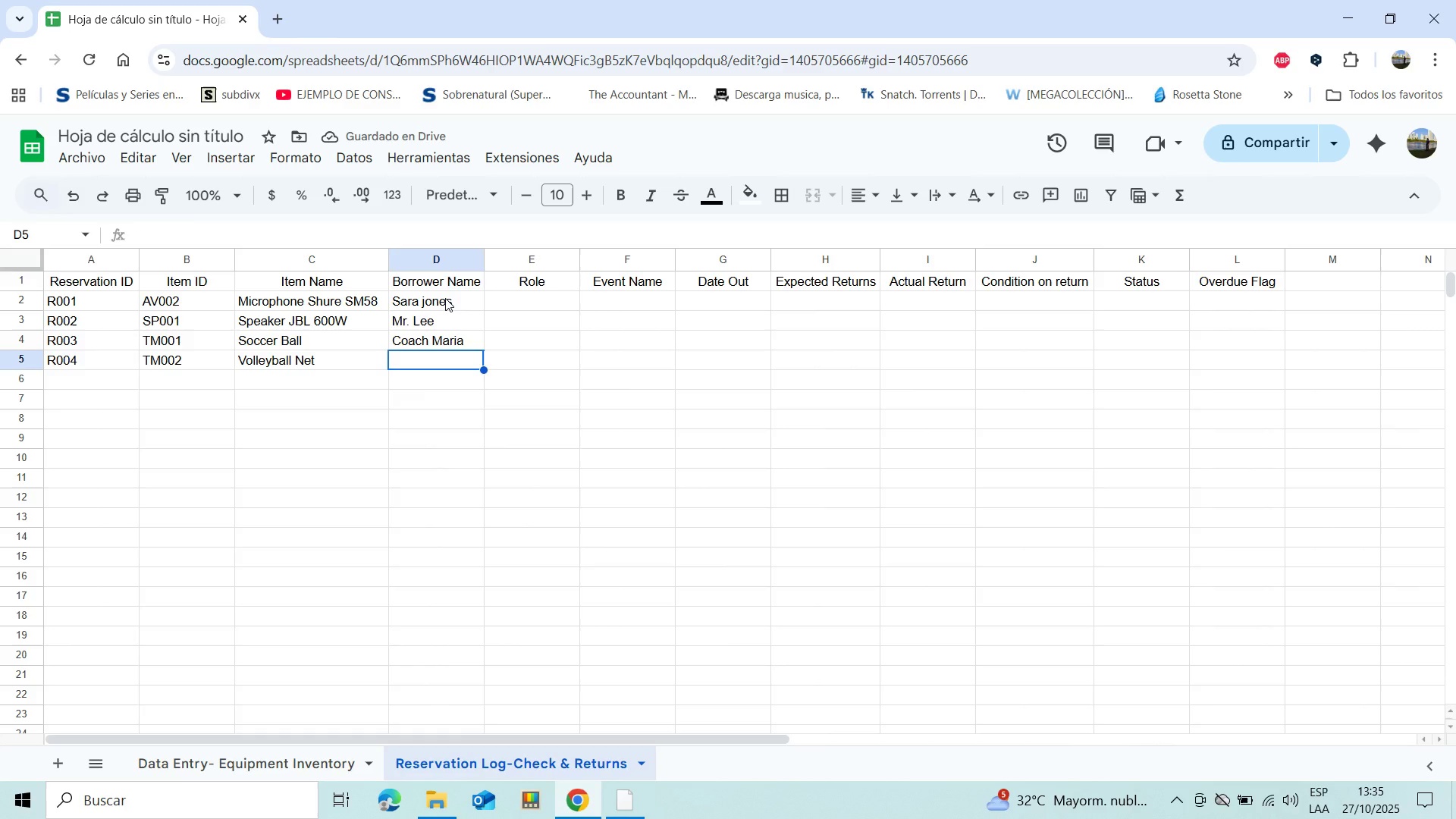 
type(PE Dep)
 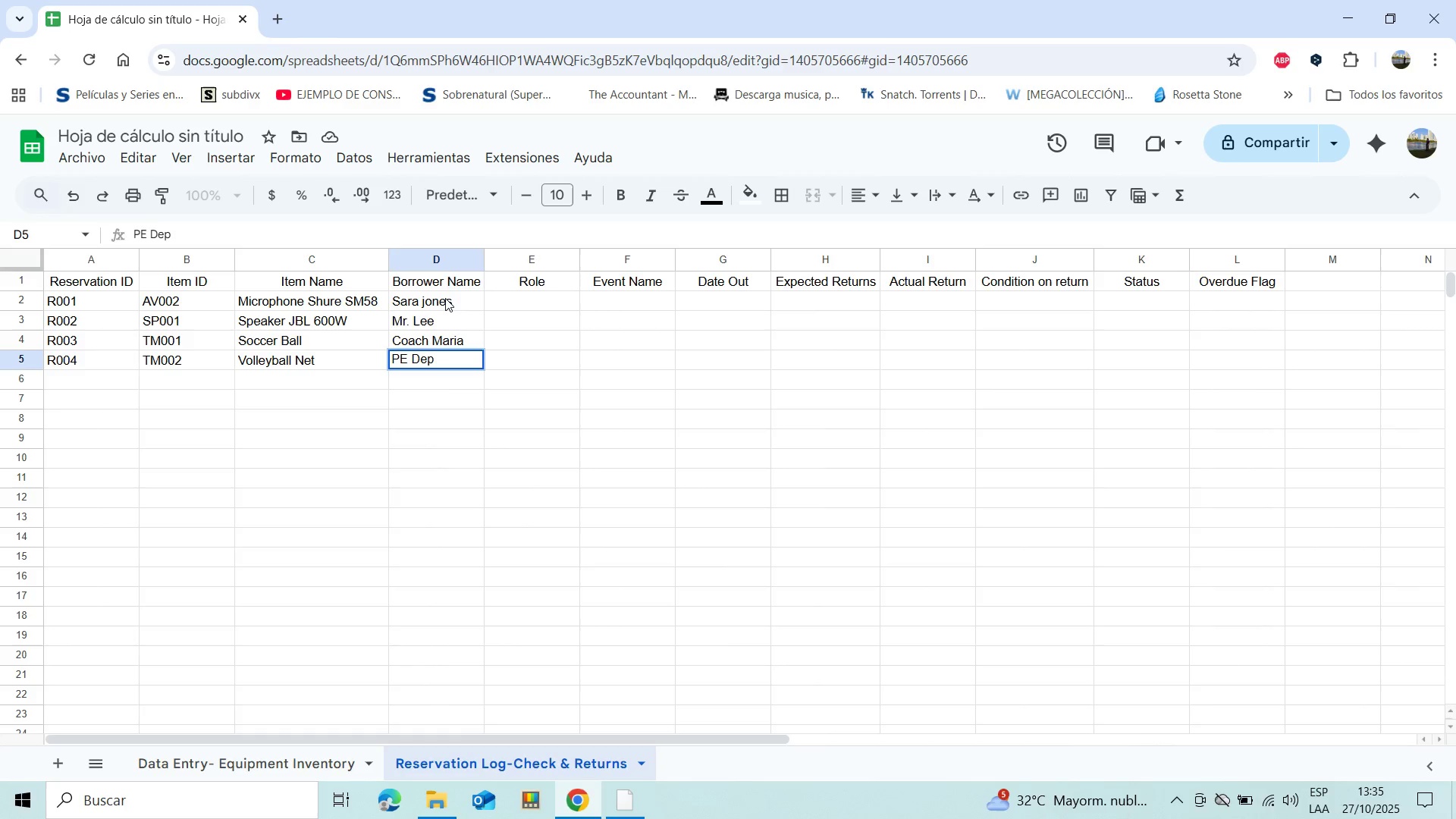 
key(T)
 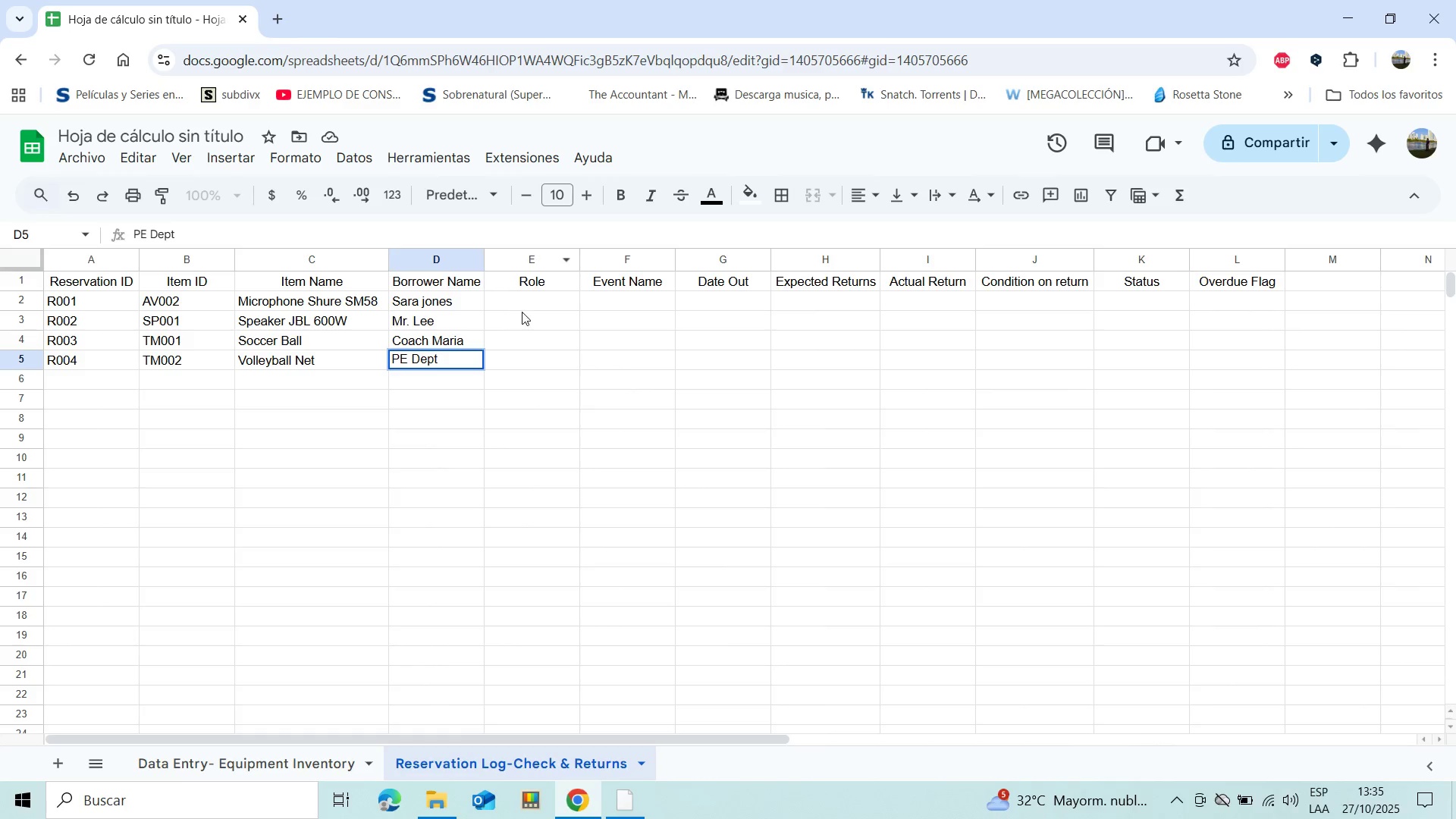 
left_click([525, 312])
 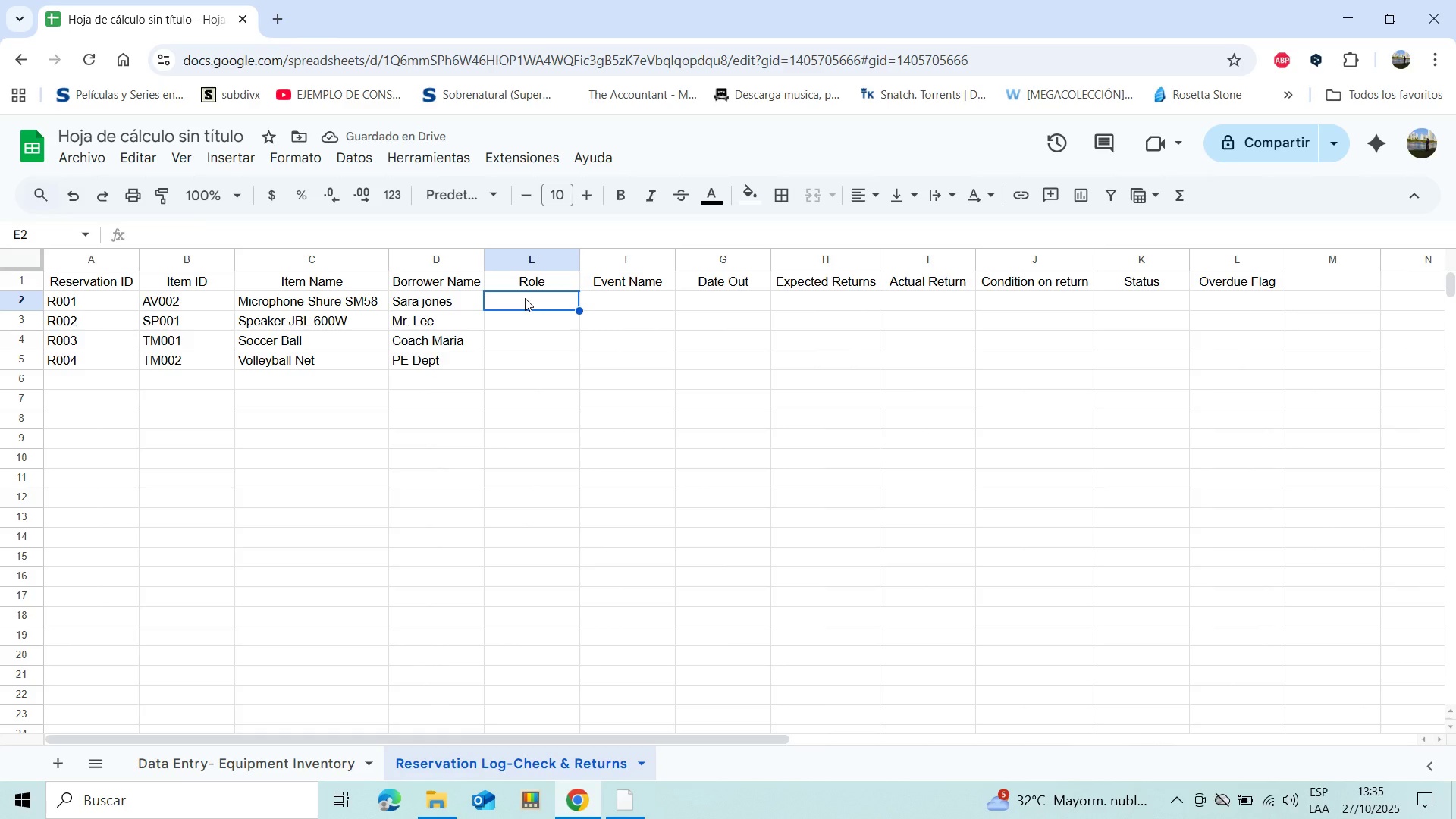 
type(Student)
 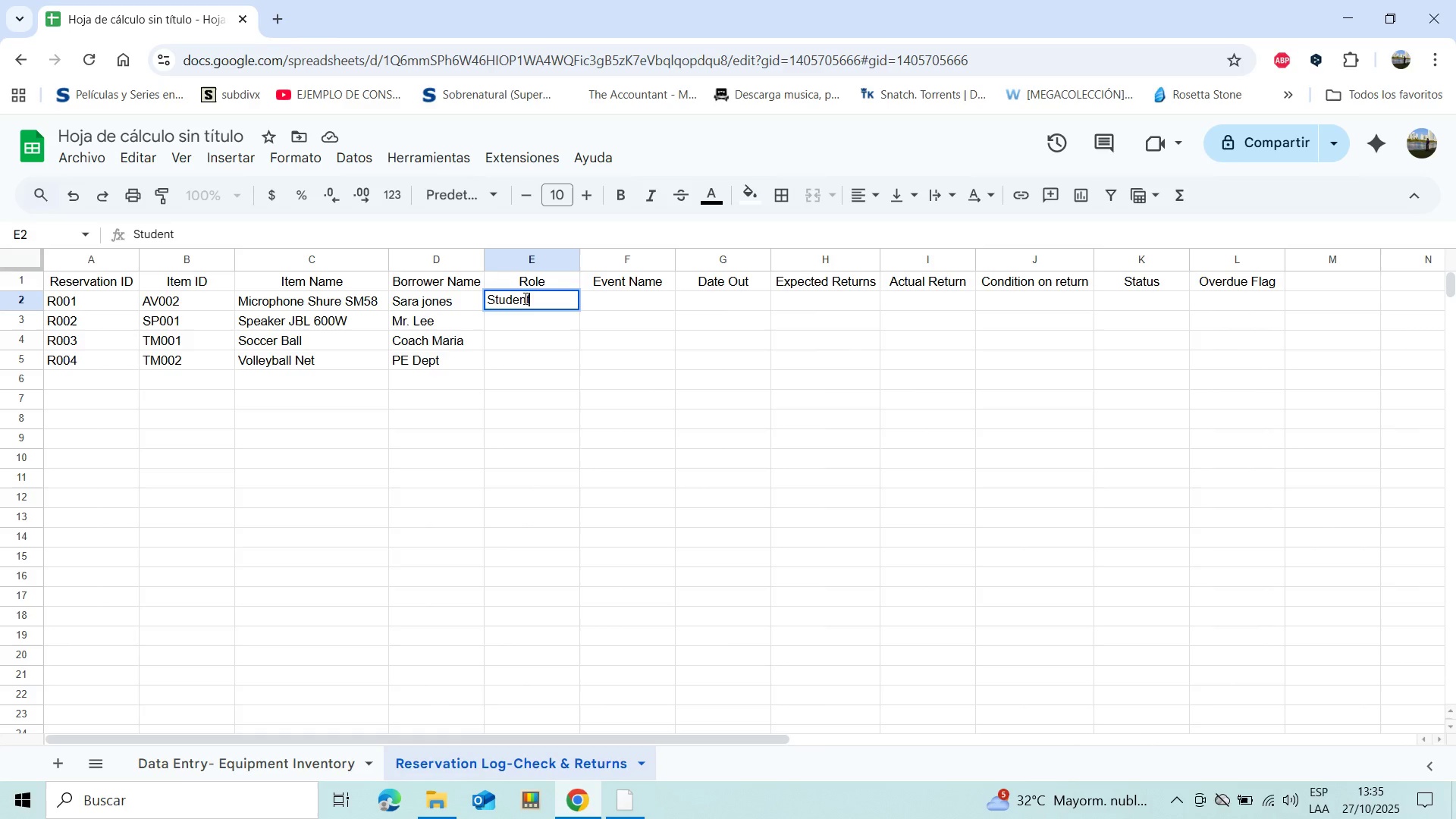 
key(Enter)
 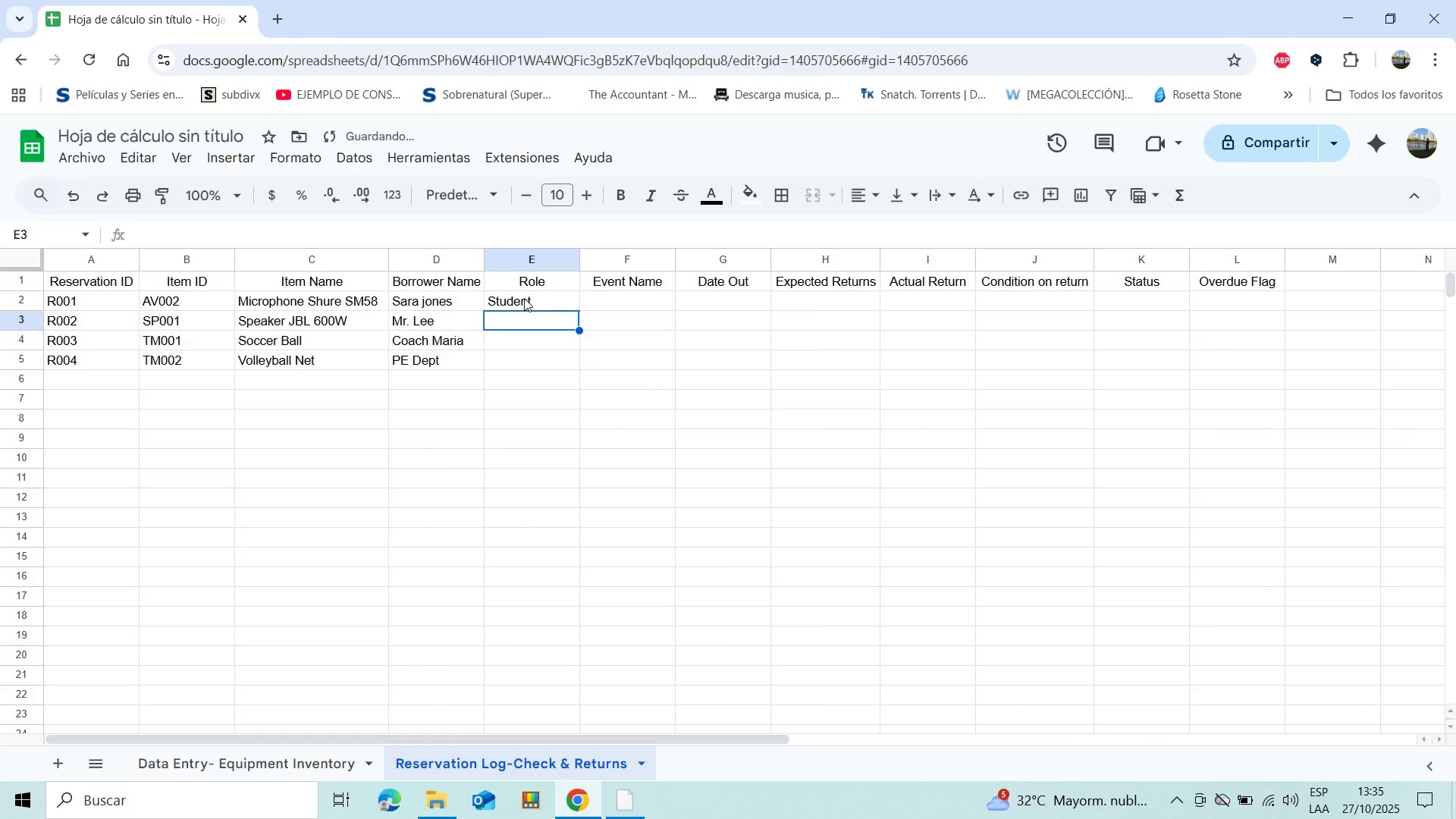 
type(Teacher)
 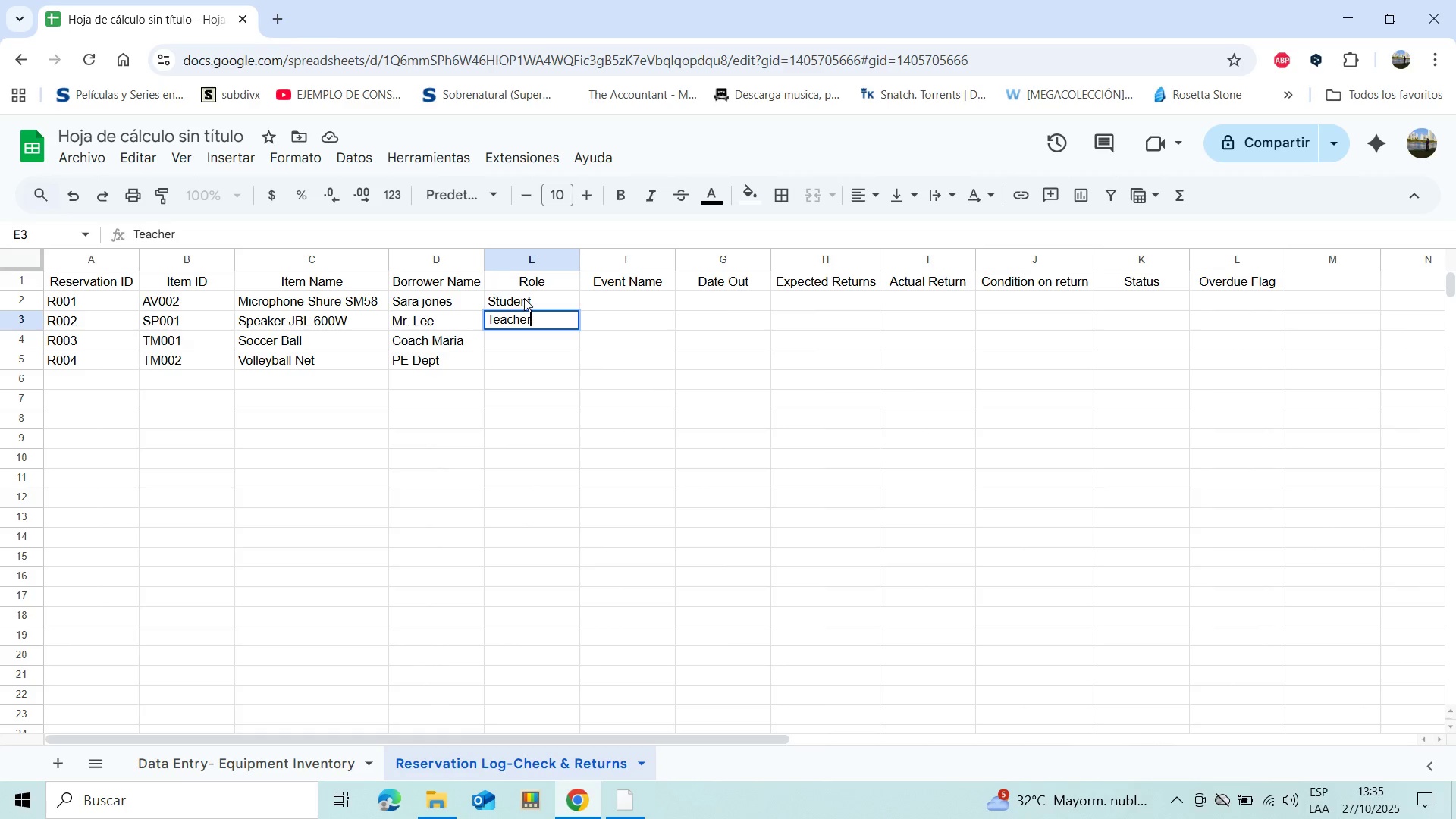 
key(Enter)
 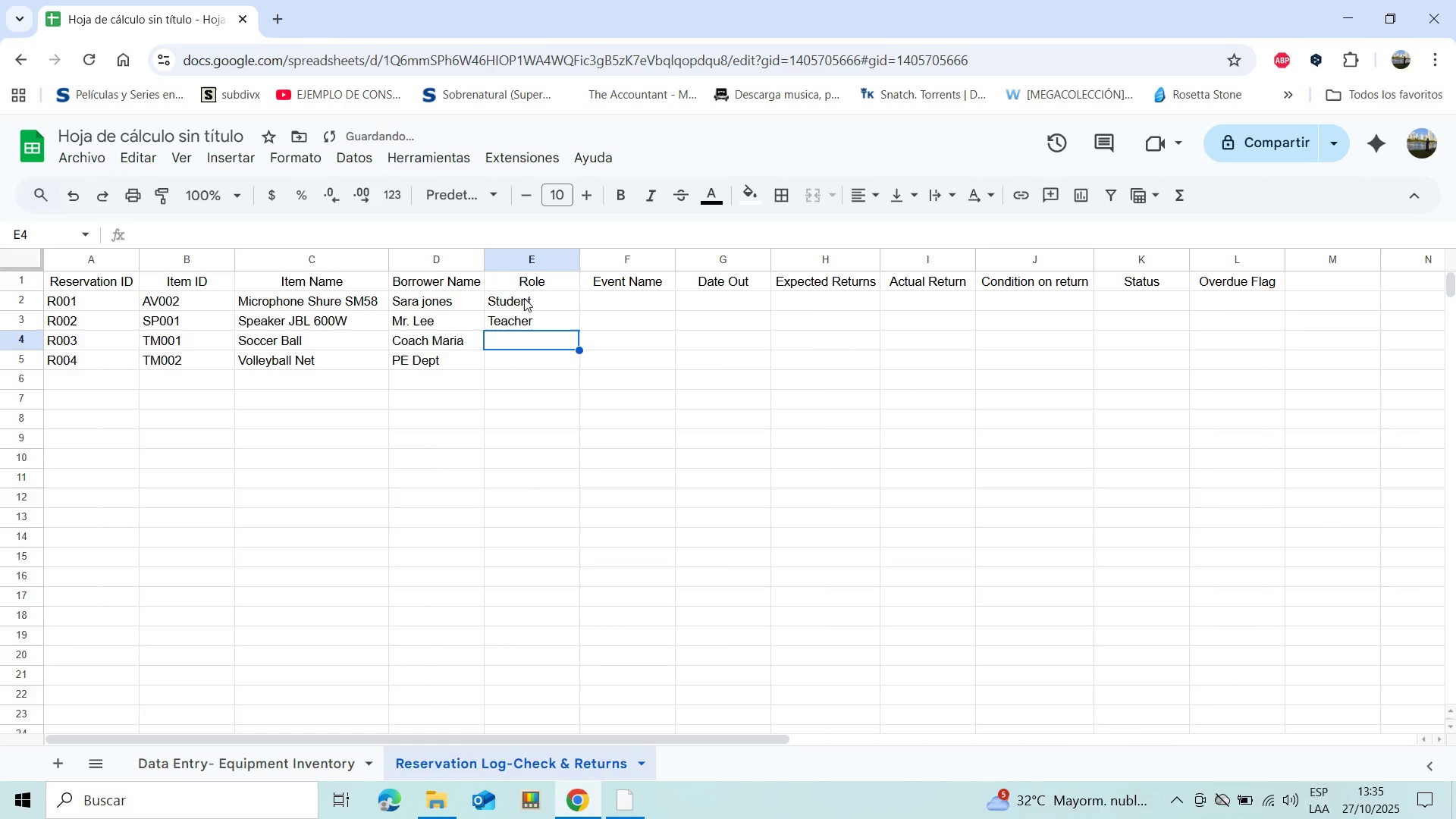 
type(Staff)
 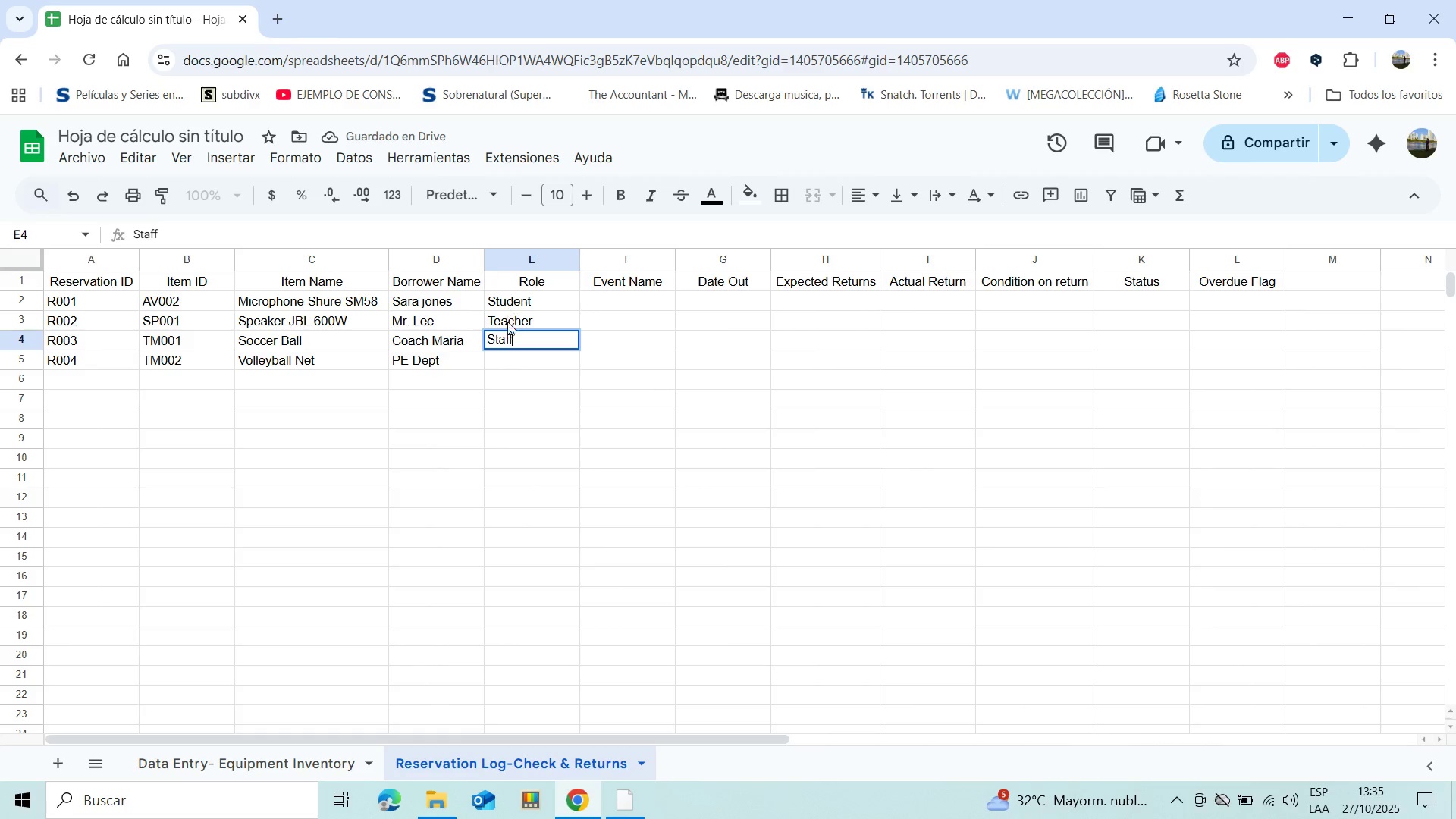 
left_click([516, 363])
 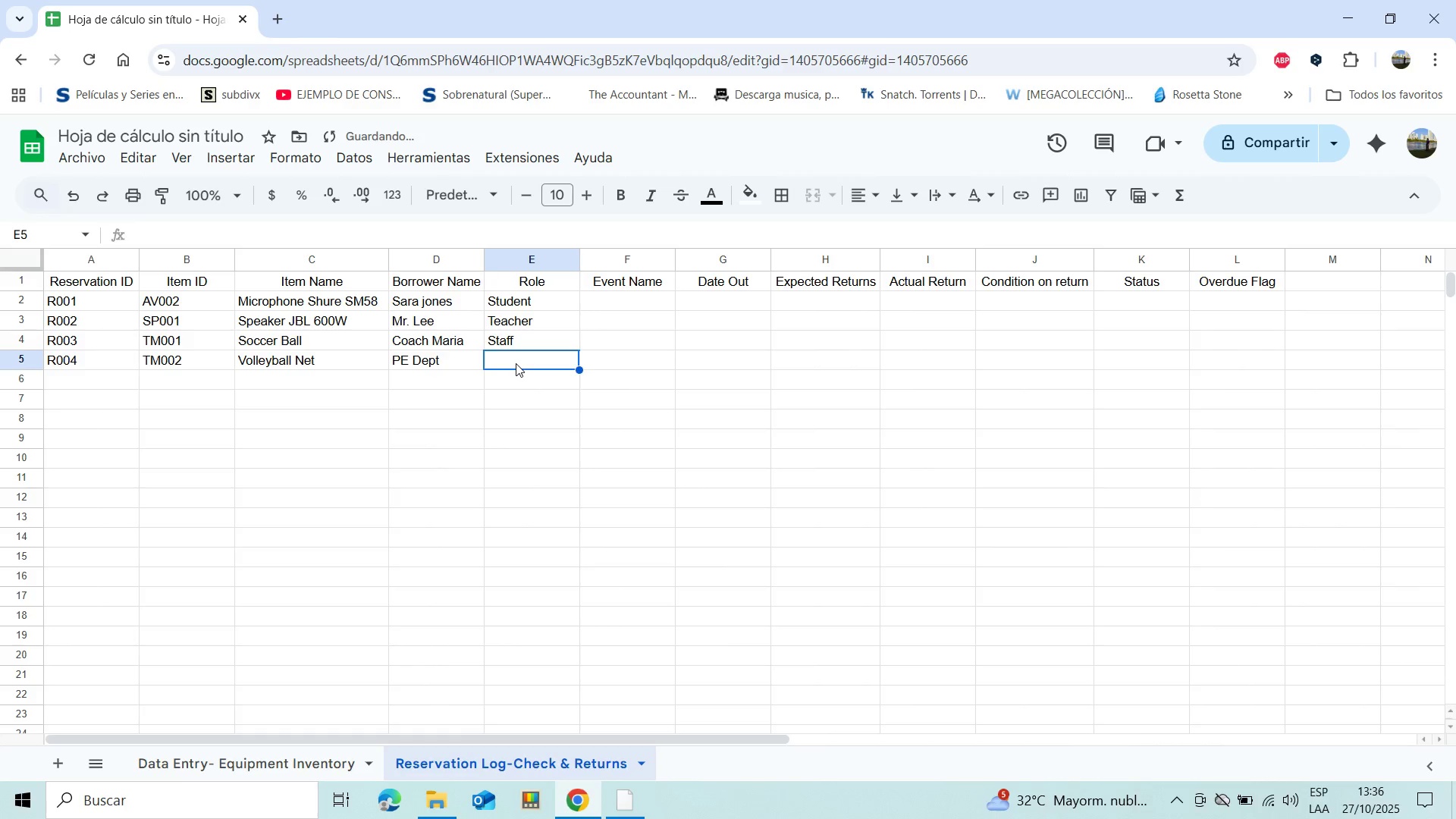 
type(Staff)
 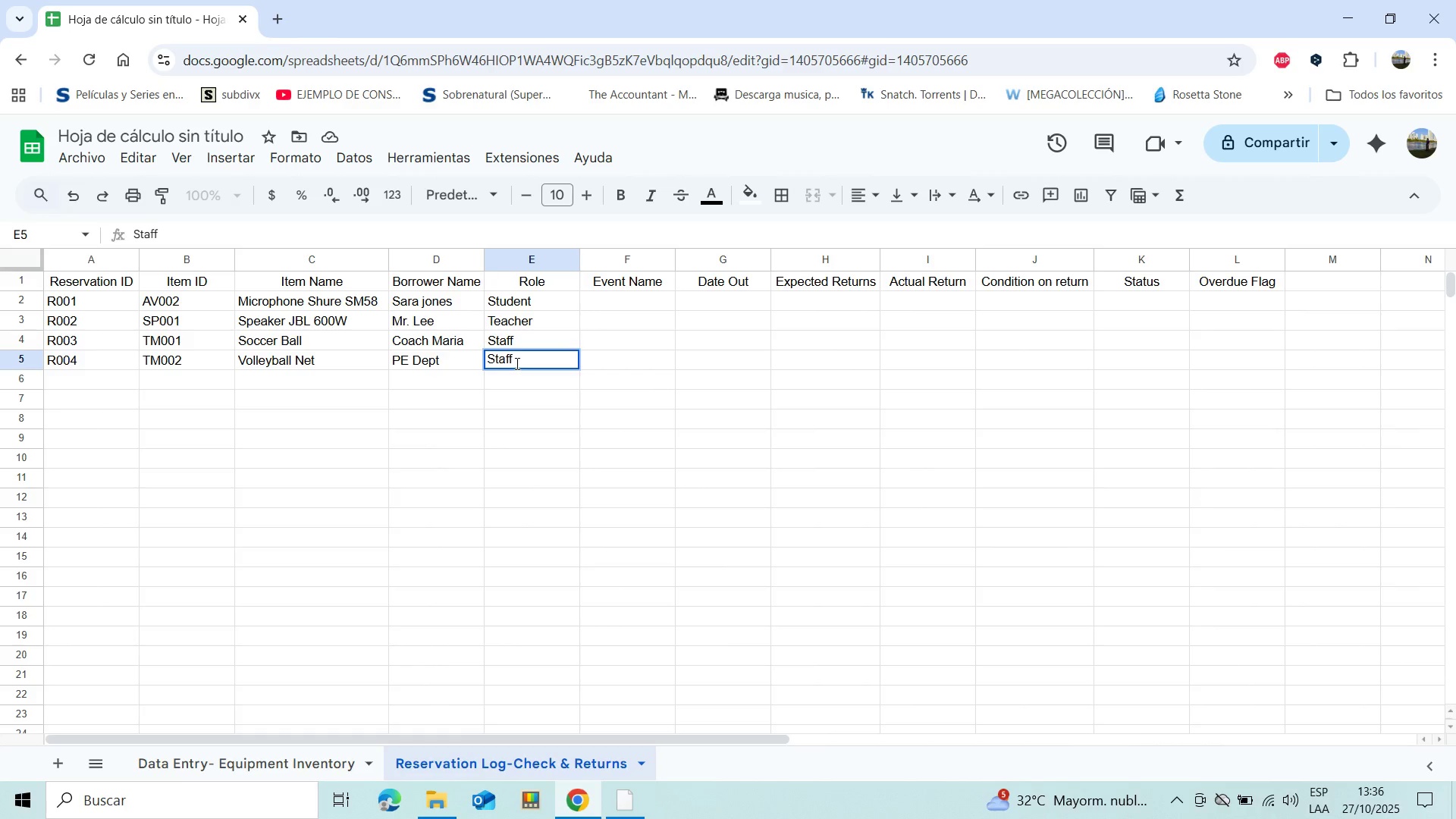 
key(Enter)
 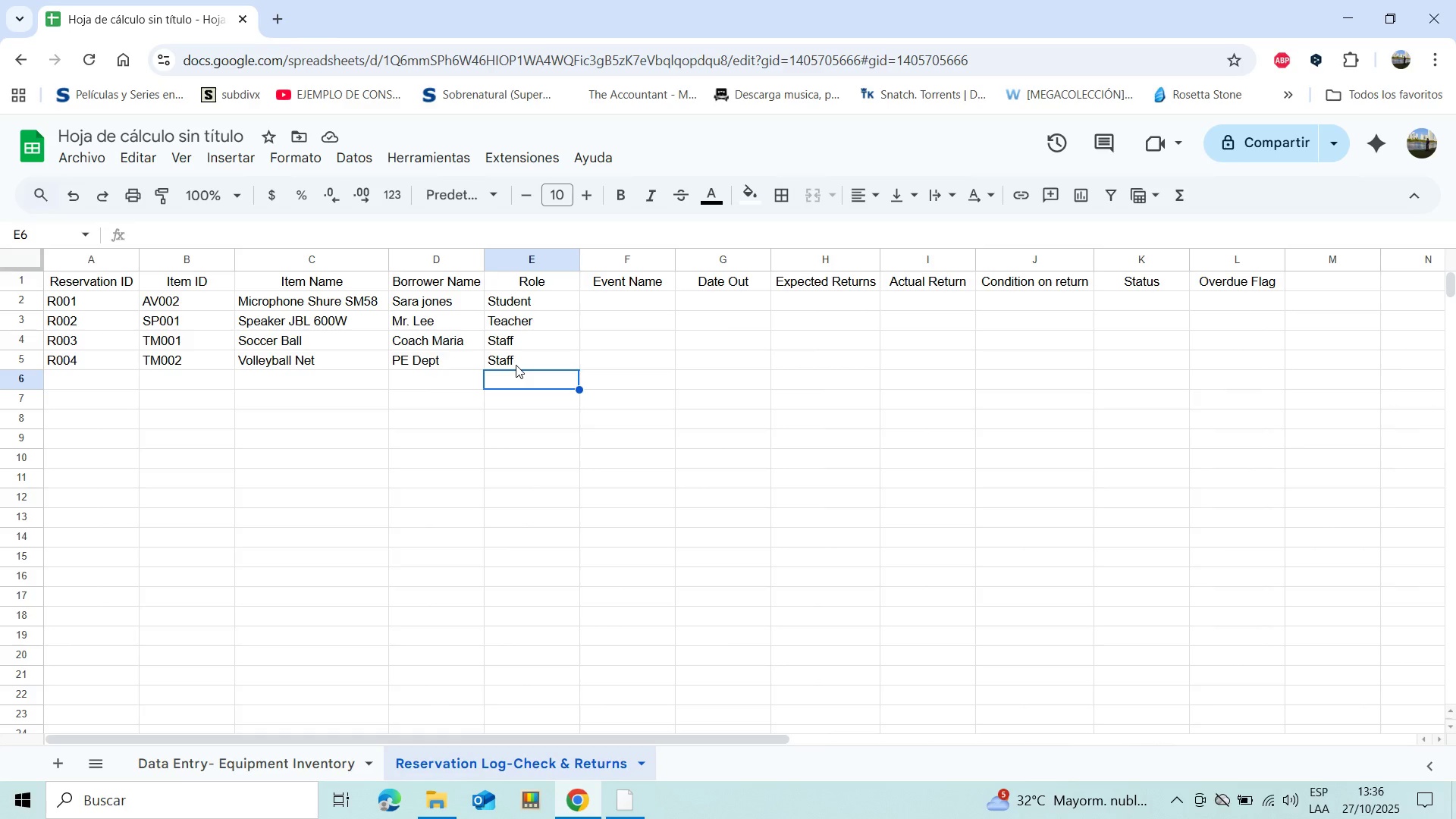 
wait(10.56)
 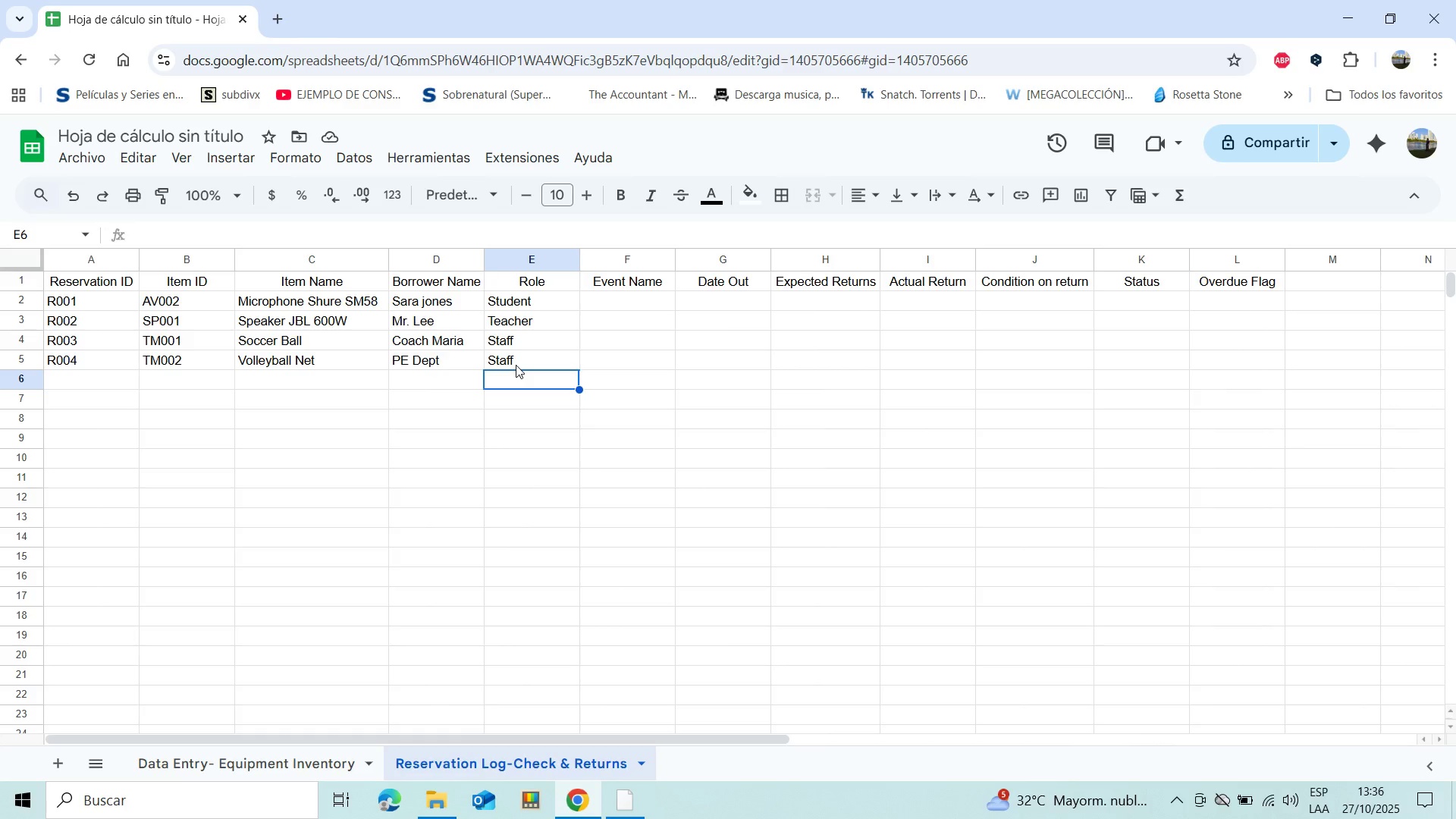 
left_click([612, 302])
 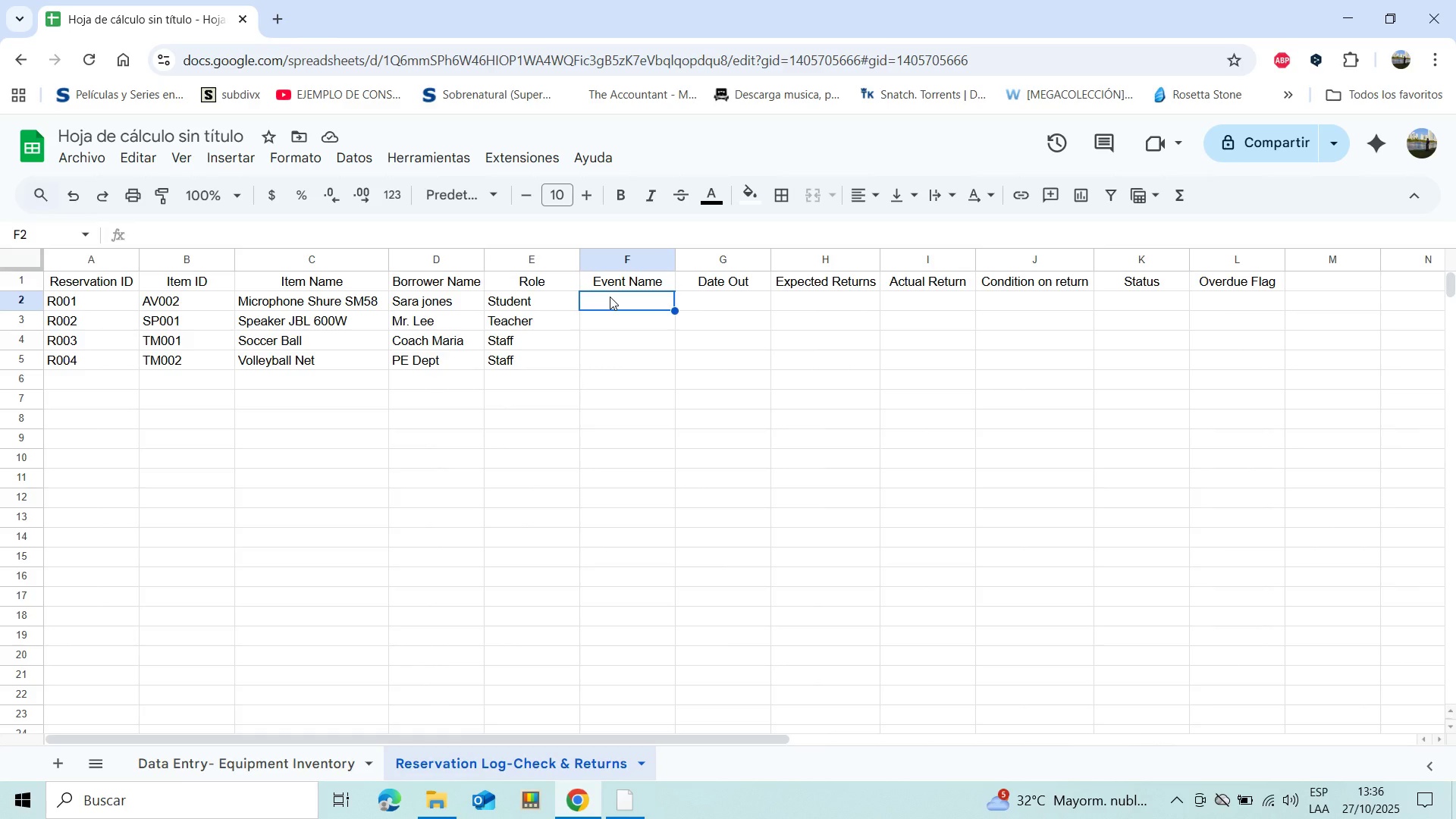 
type(Talent Shp)
key(Backspace)
type(ow )
 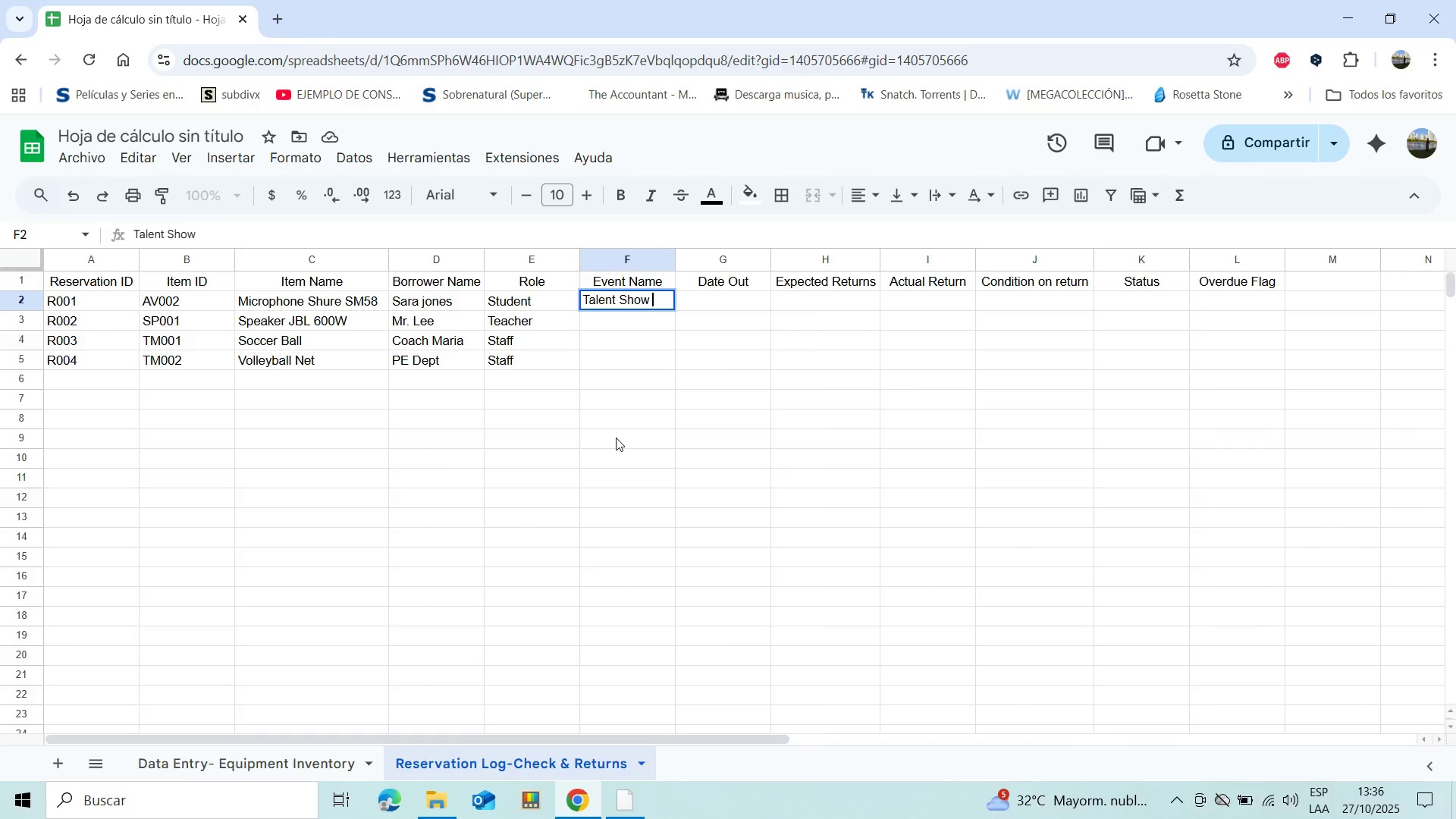 
key(Enter)
 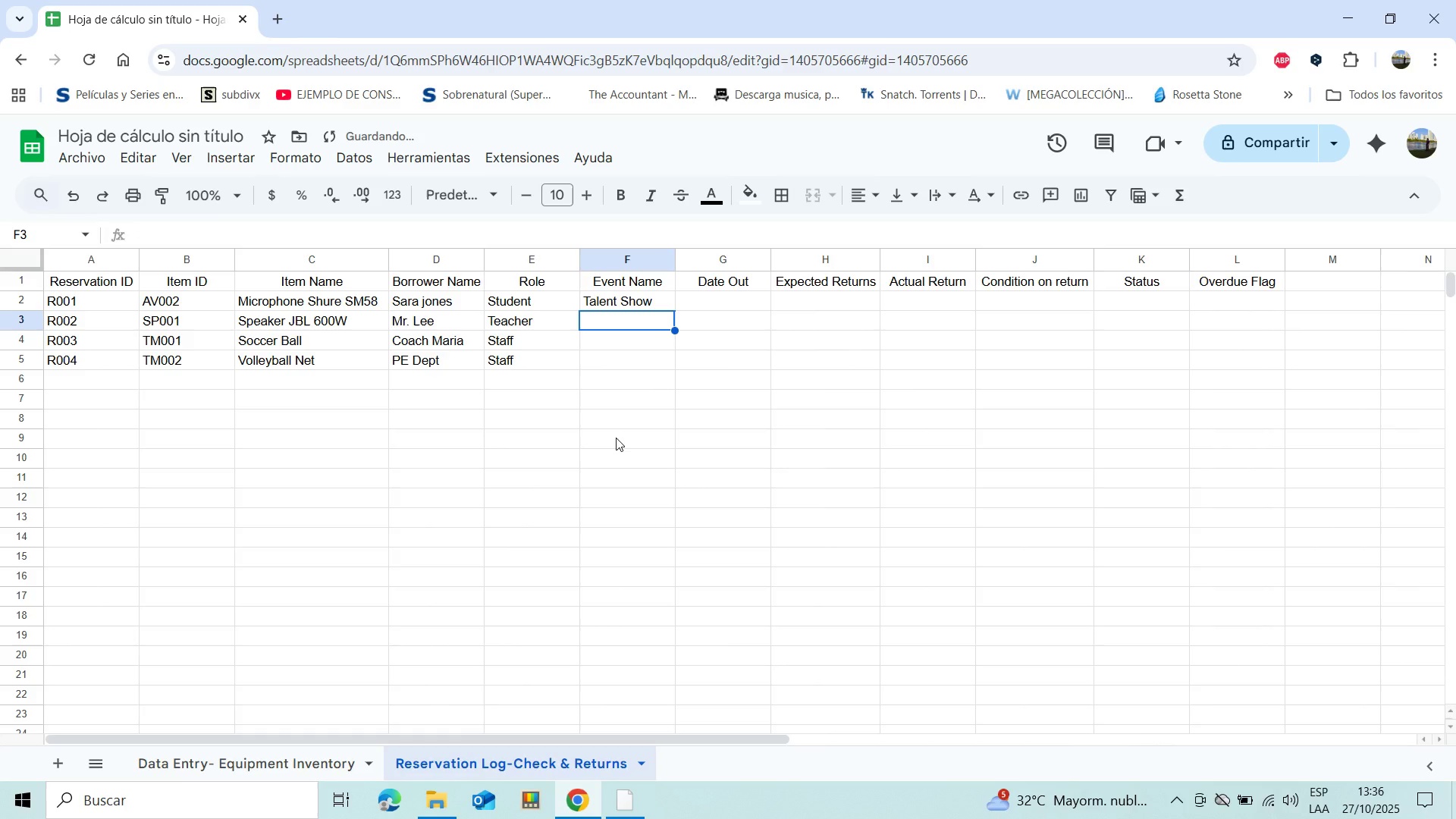 
type(Science Fair)
 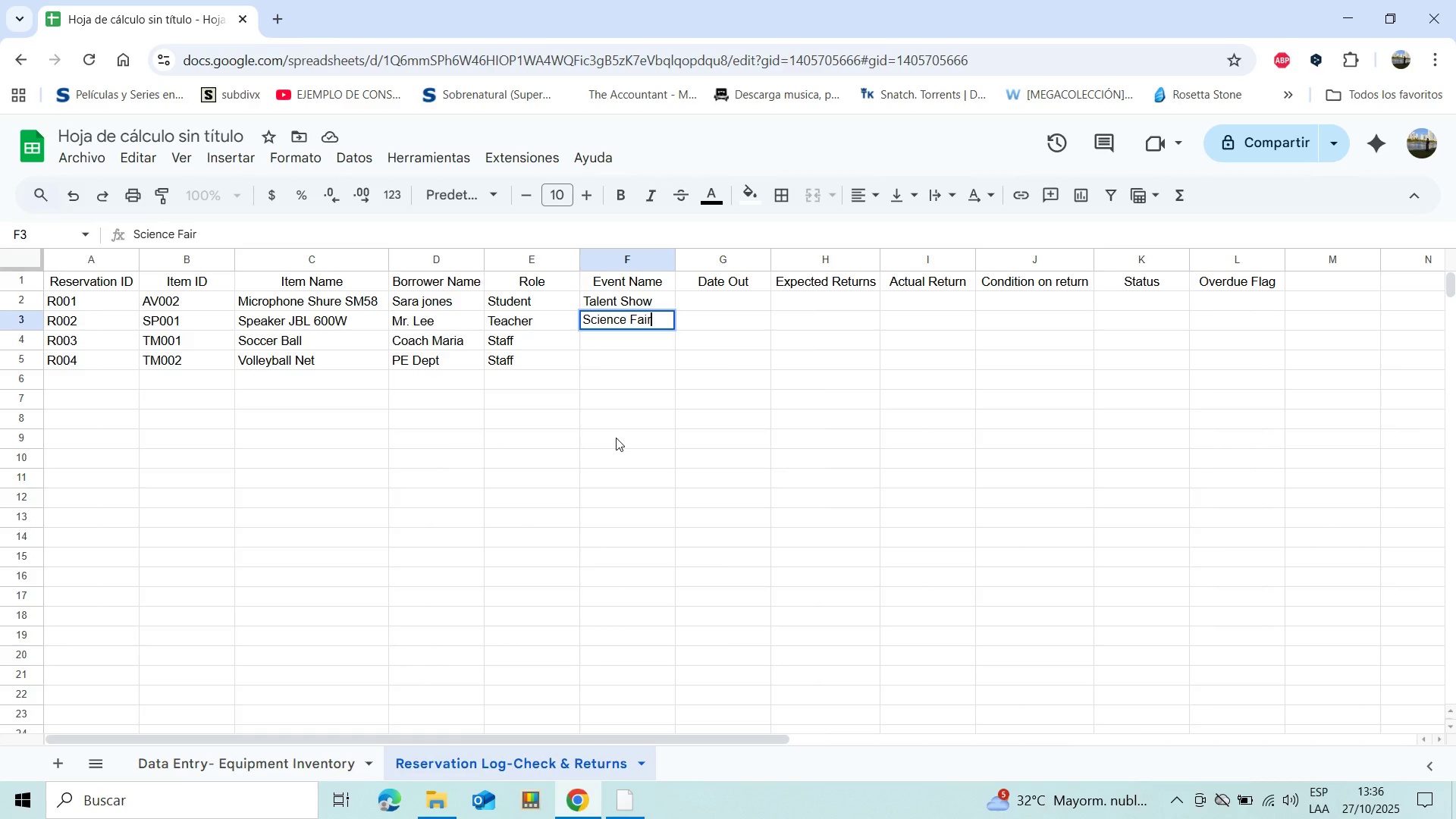 
 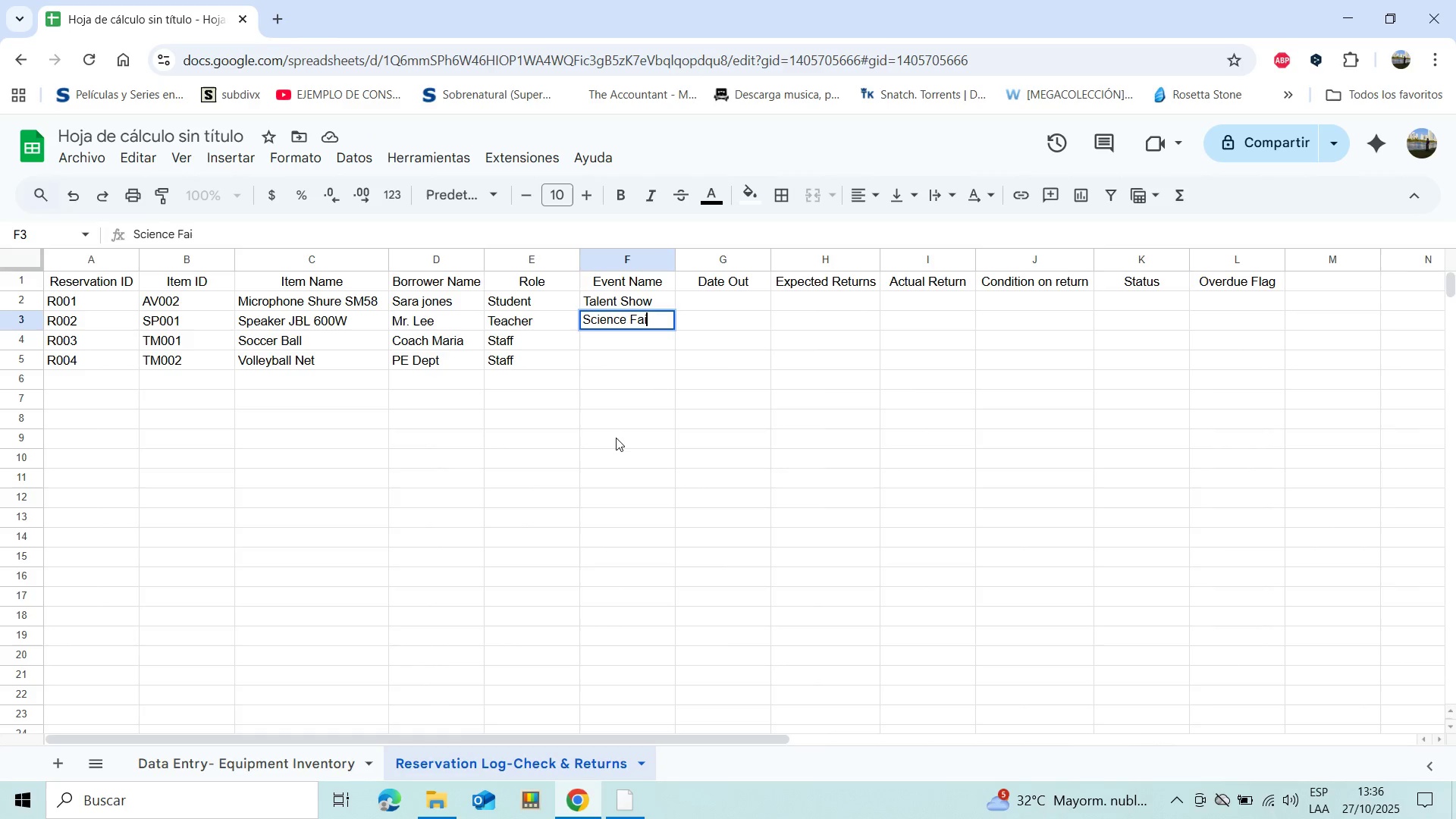 
key(Enter)
 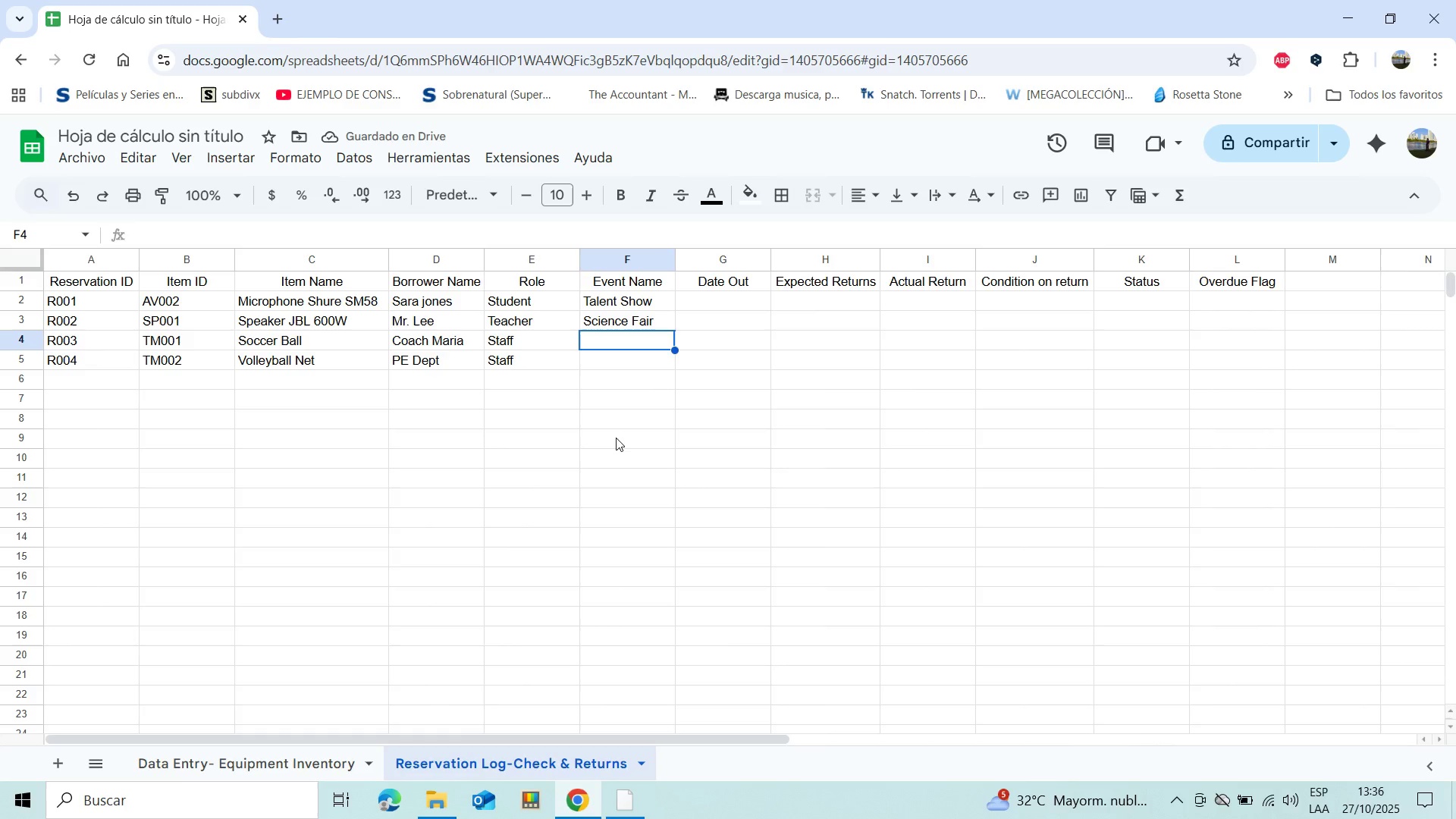 
wait(6.42)
 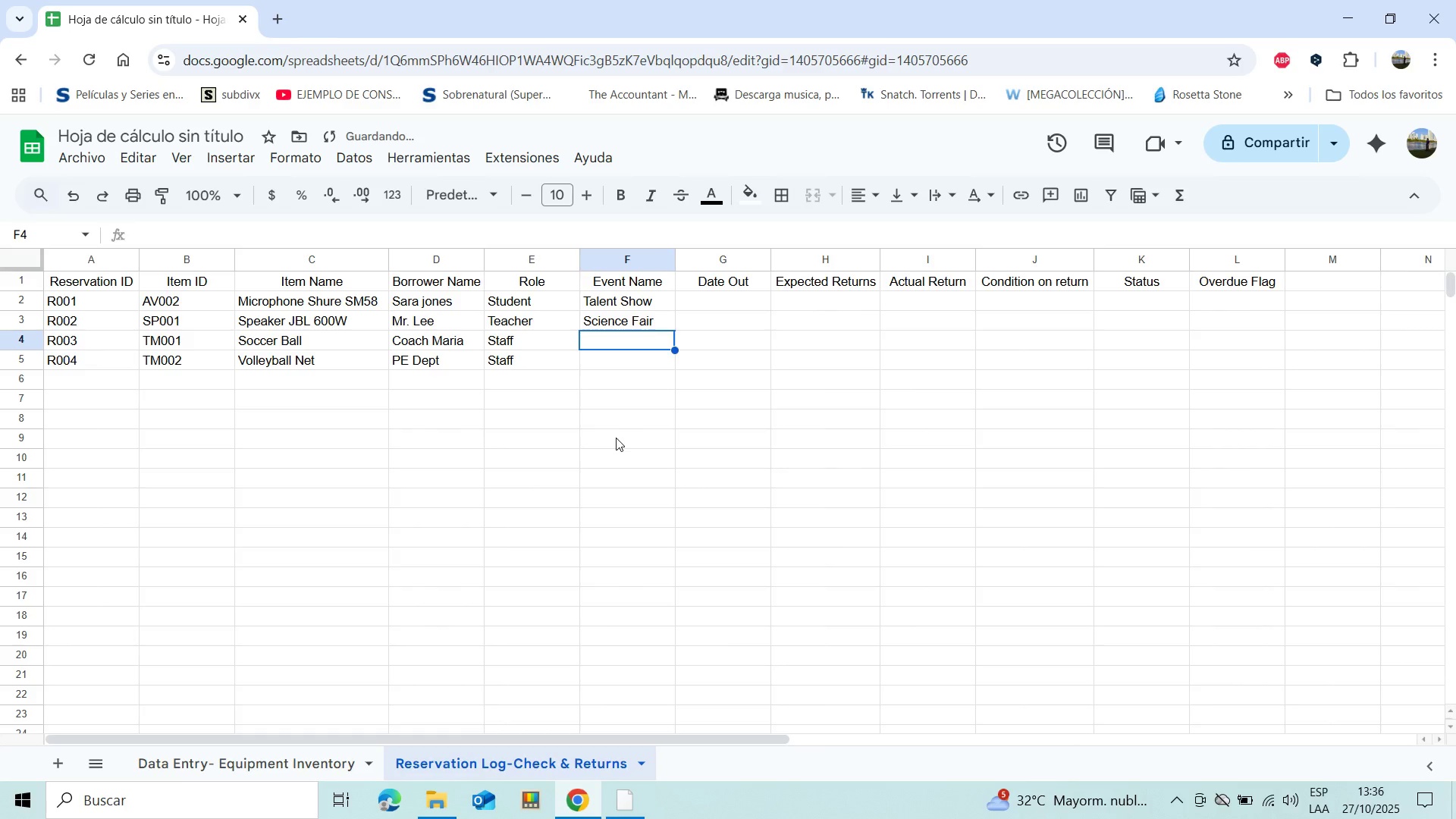 
type(Interx)
key(Backspace)
type(class Match)
 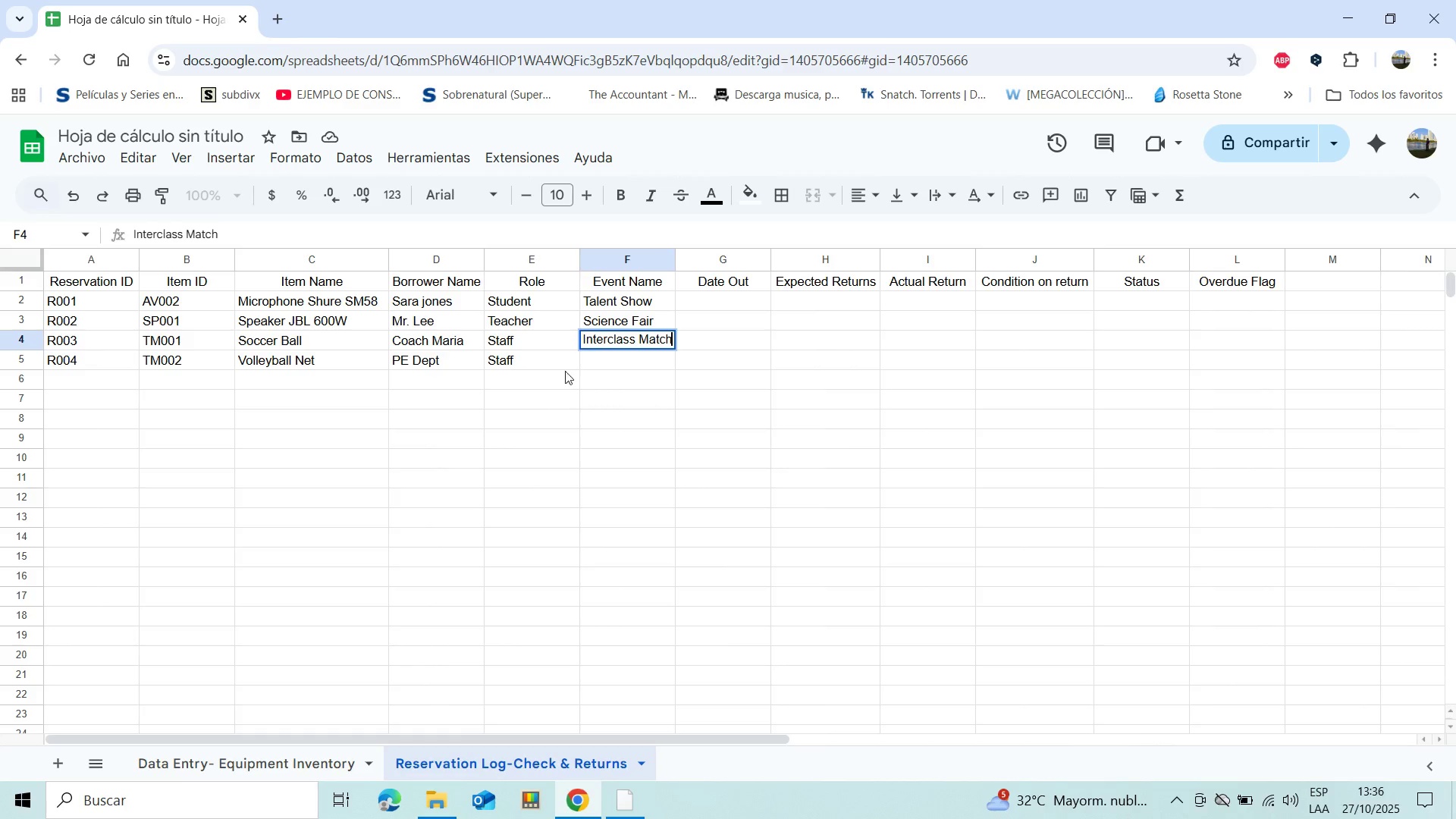 
left_click([586, 358])
 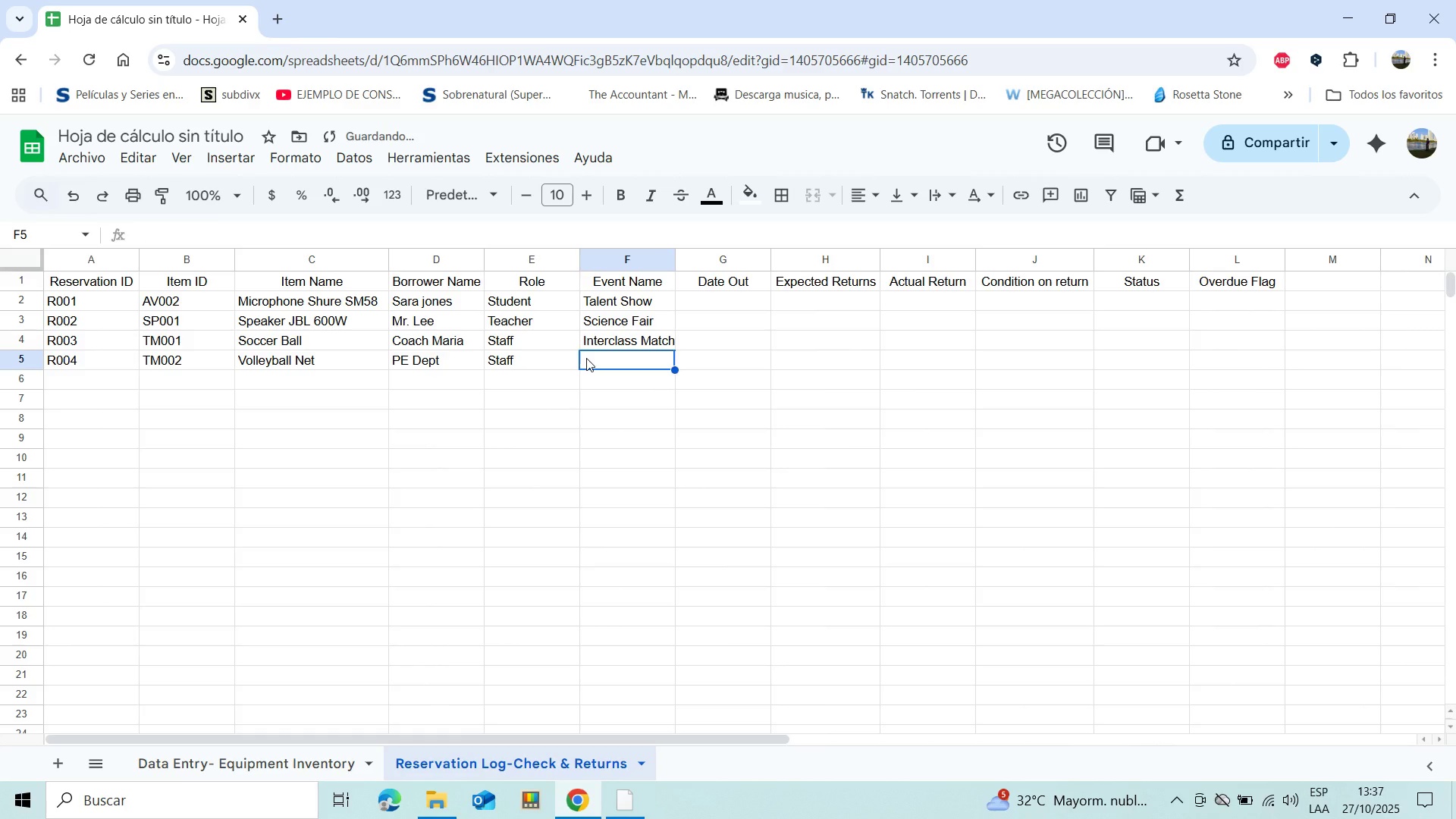 
type(Sports Day)
 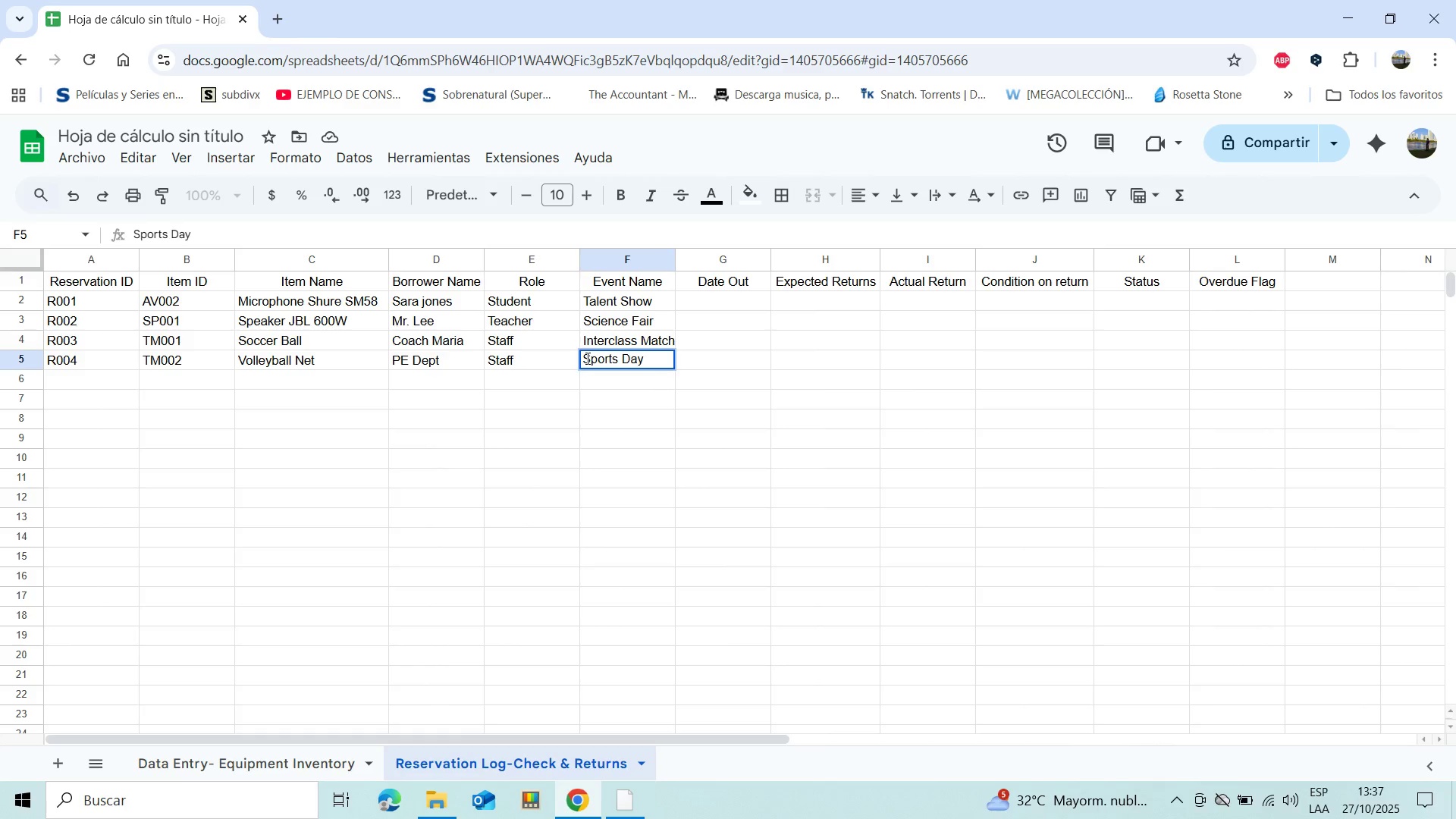 
left_click([742, 299])
 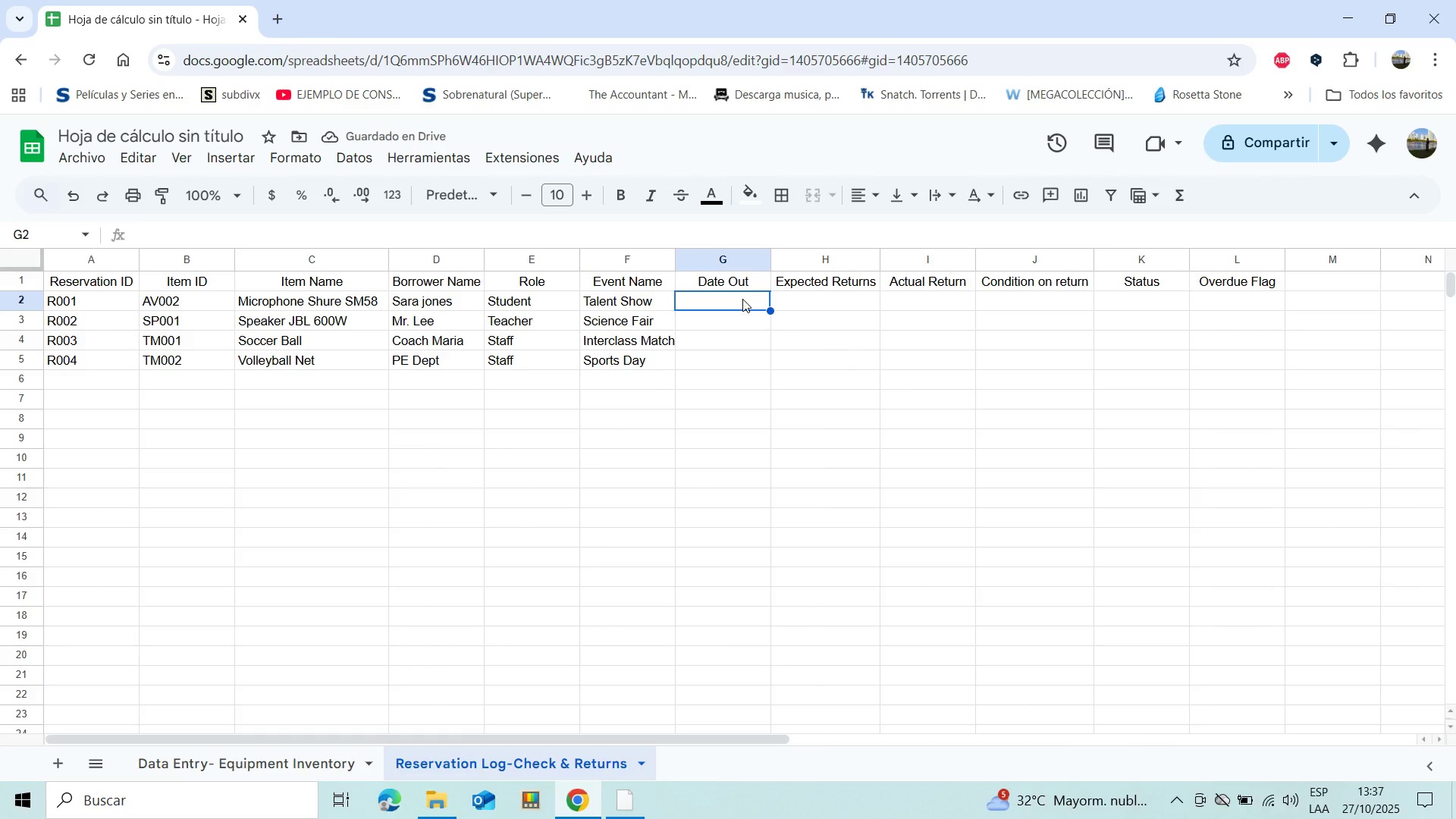 
type(2025-10-15)
 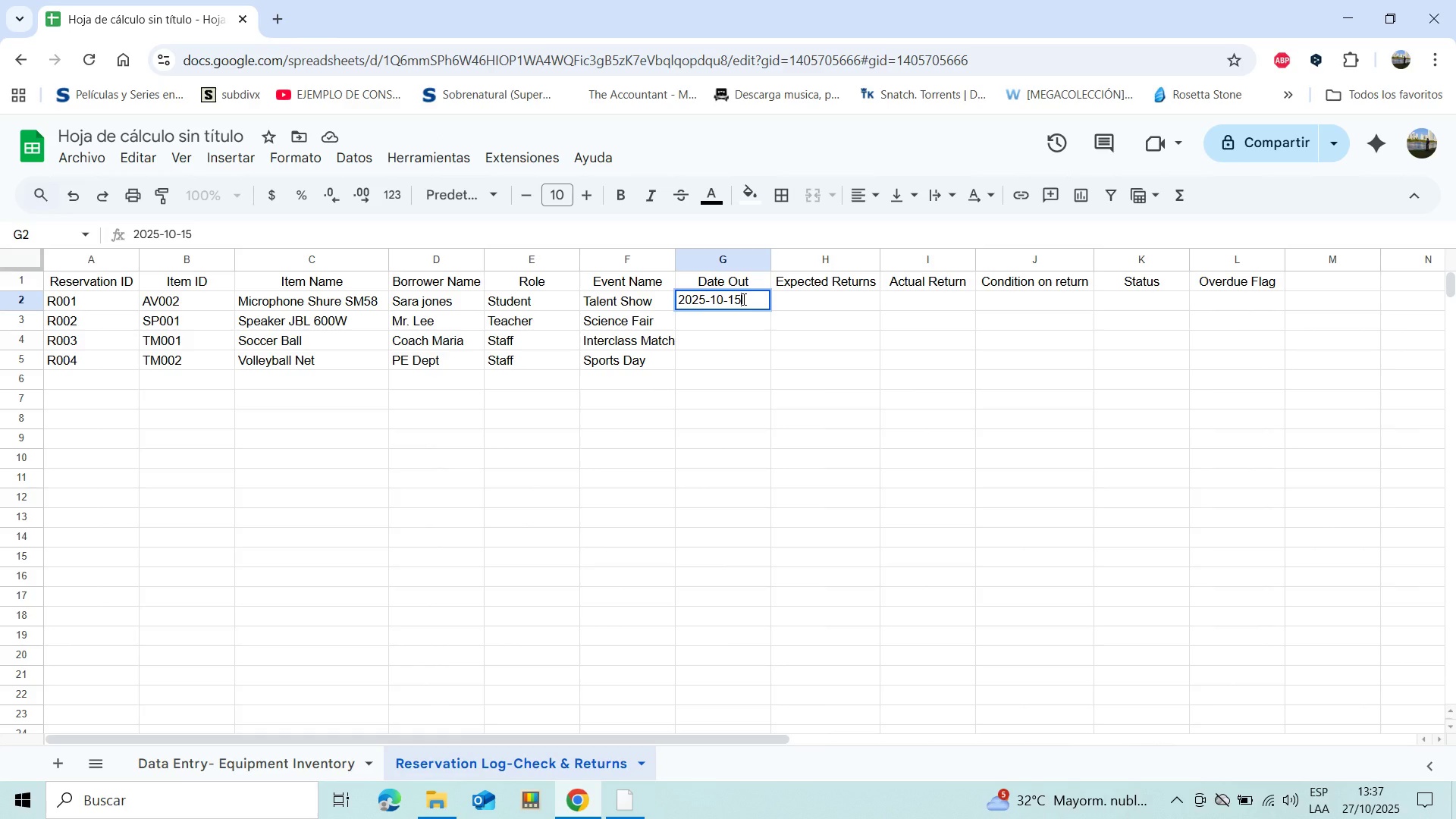 
key(Enter)
 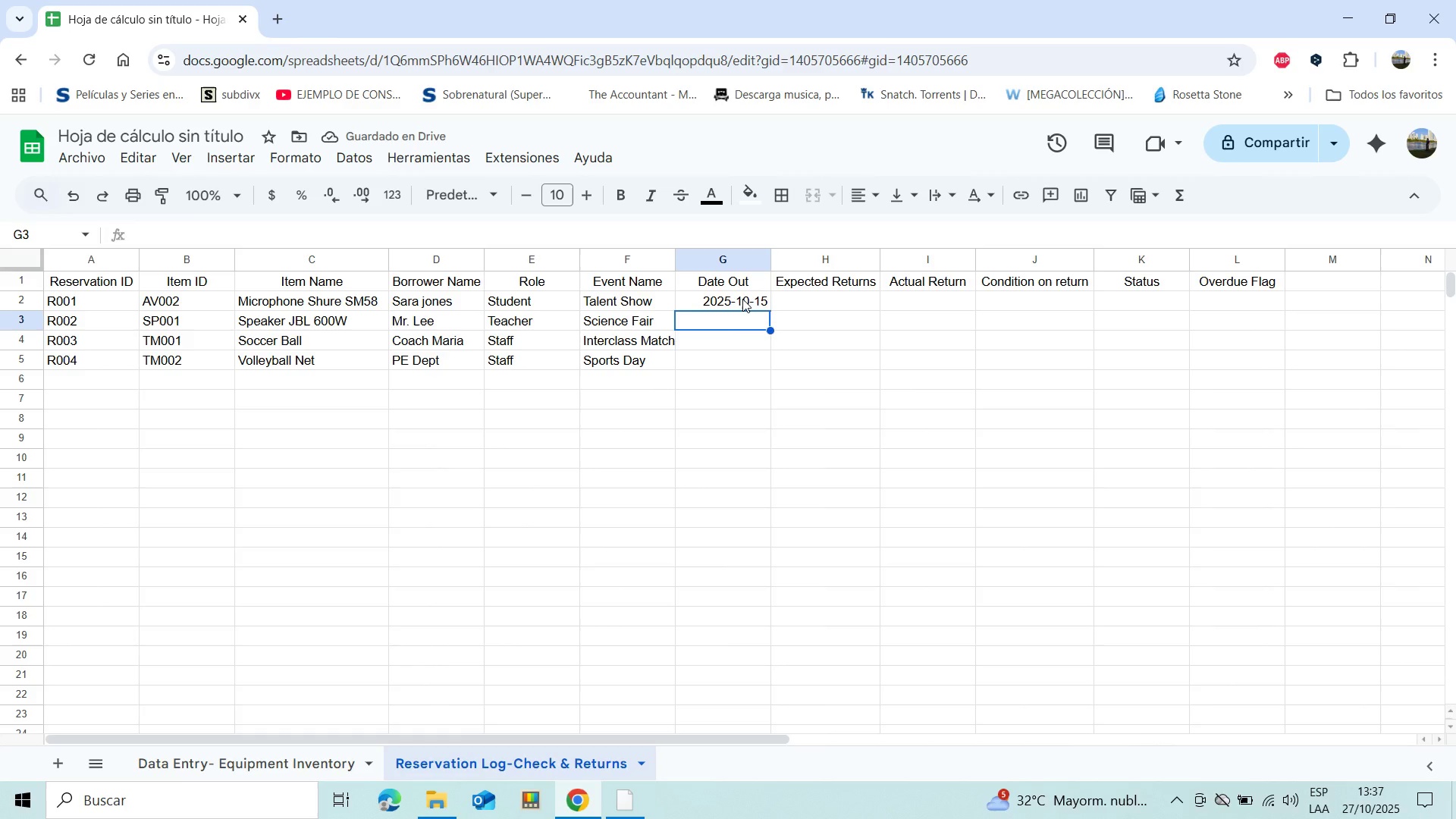 
type(2025-10-25)
 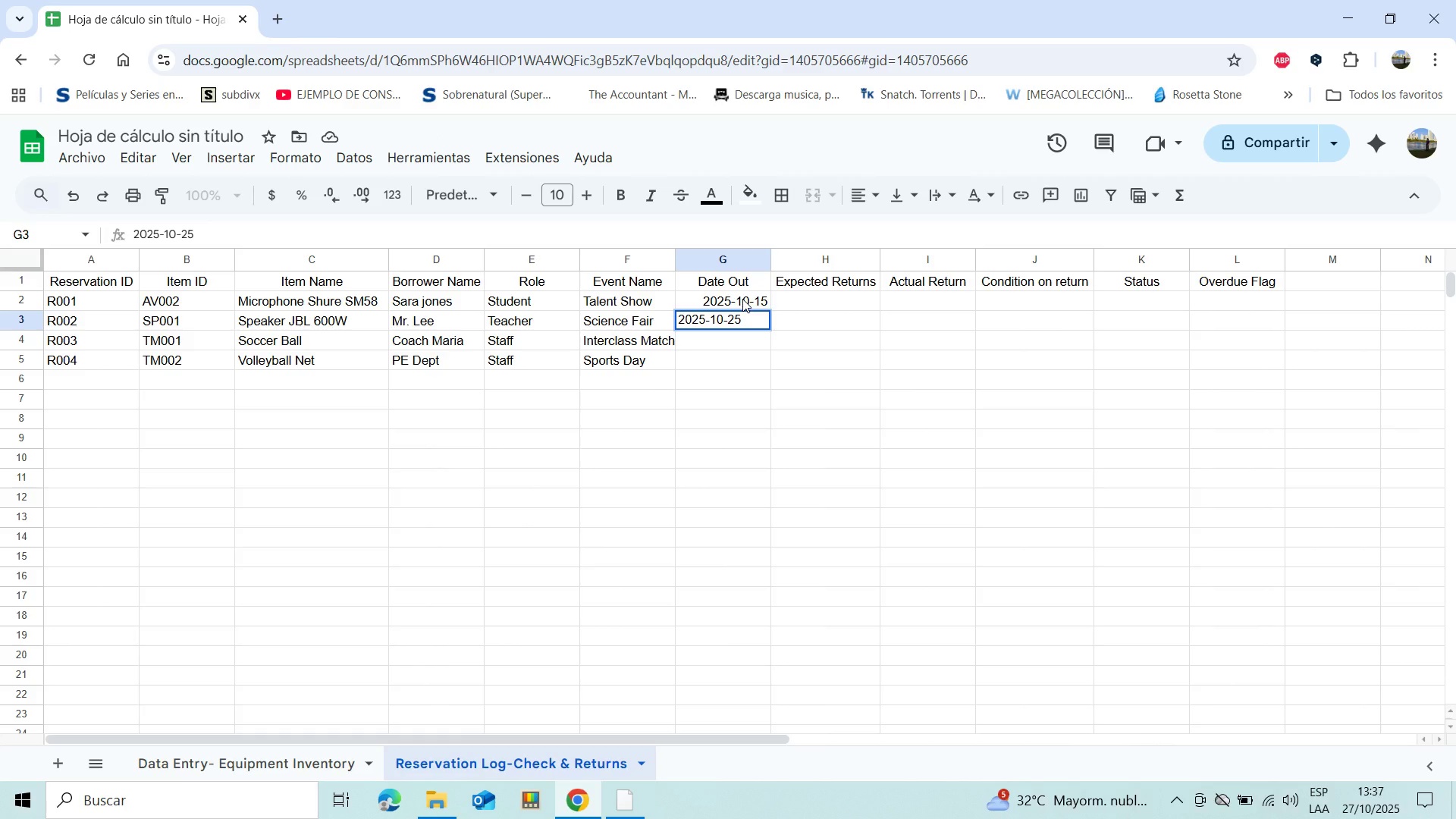 
key(Enter)
 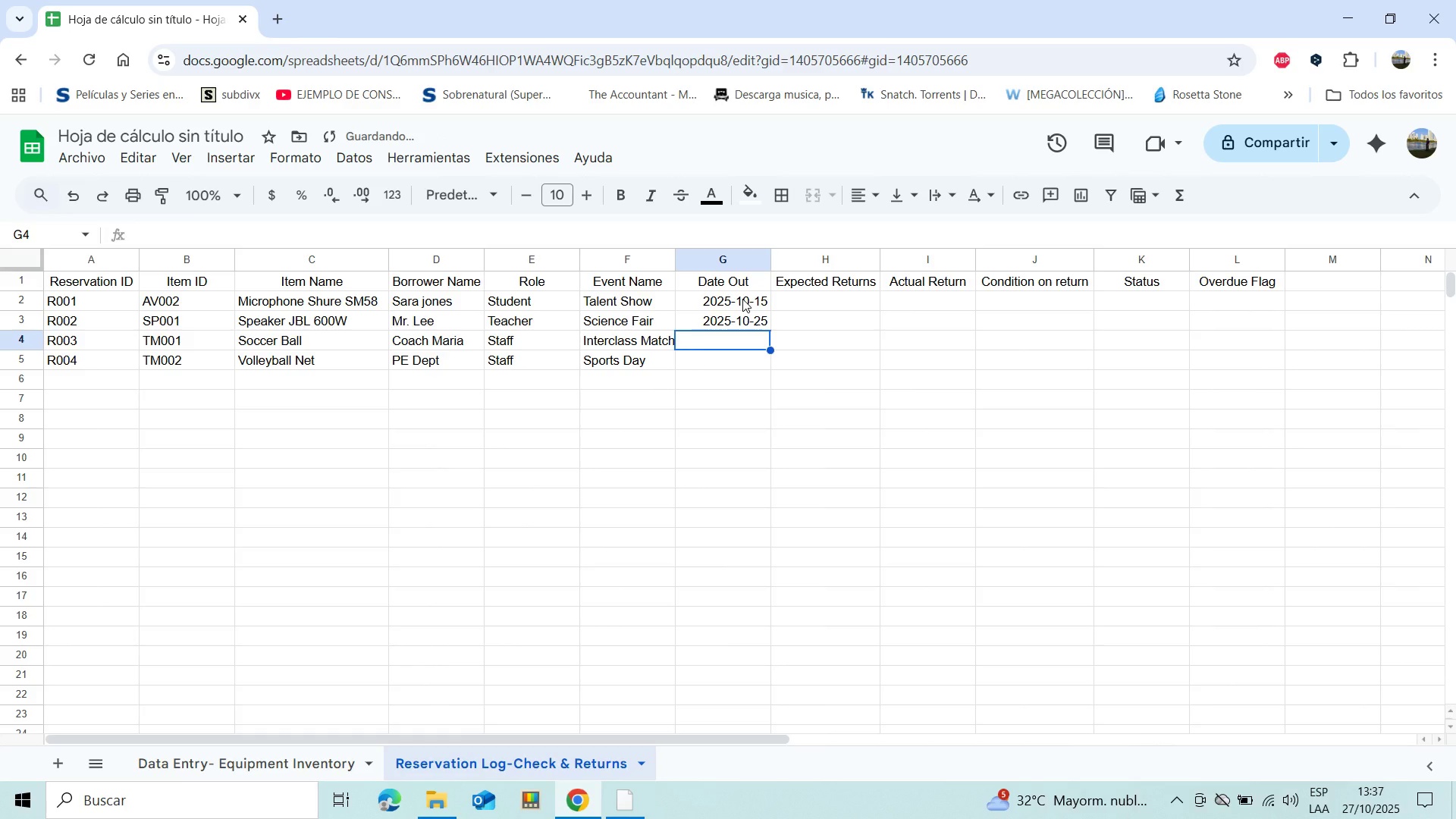 
type(2015-10-26)
 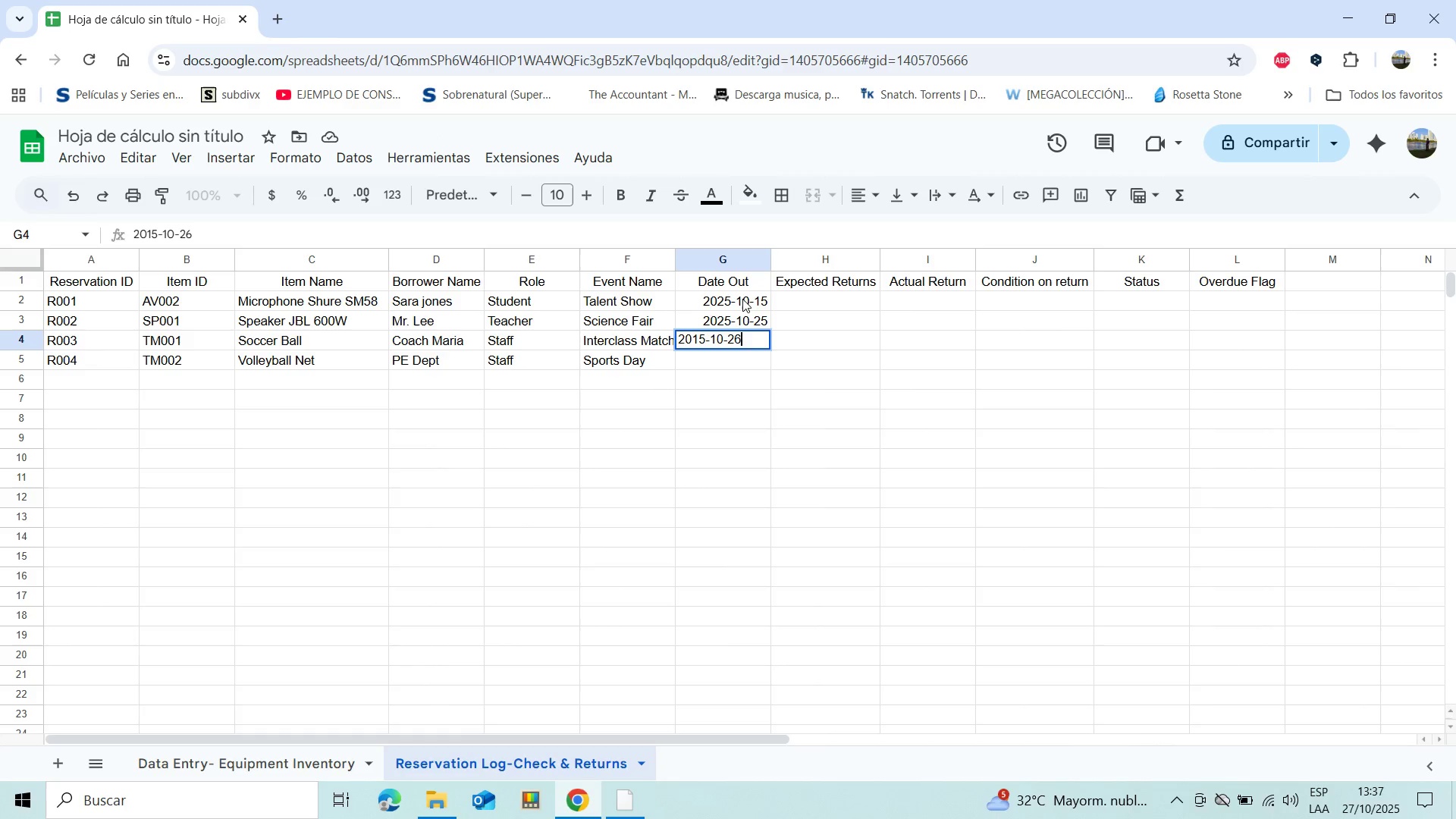 
key(Enter)
 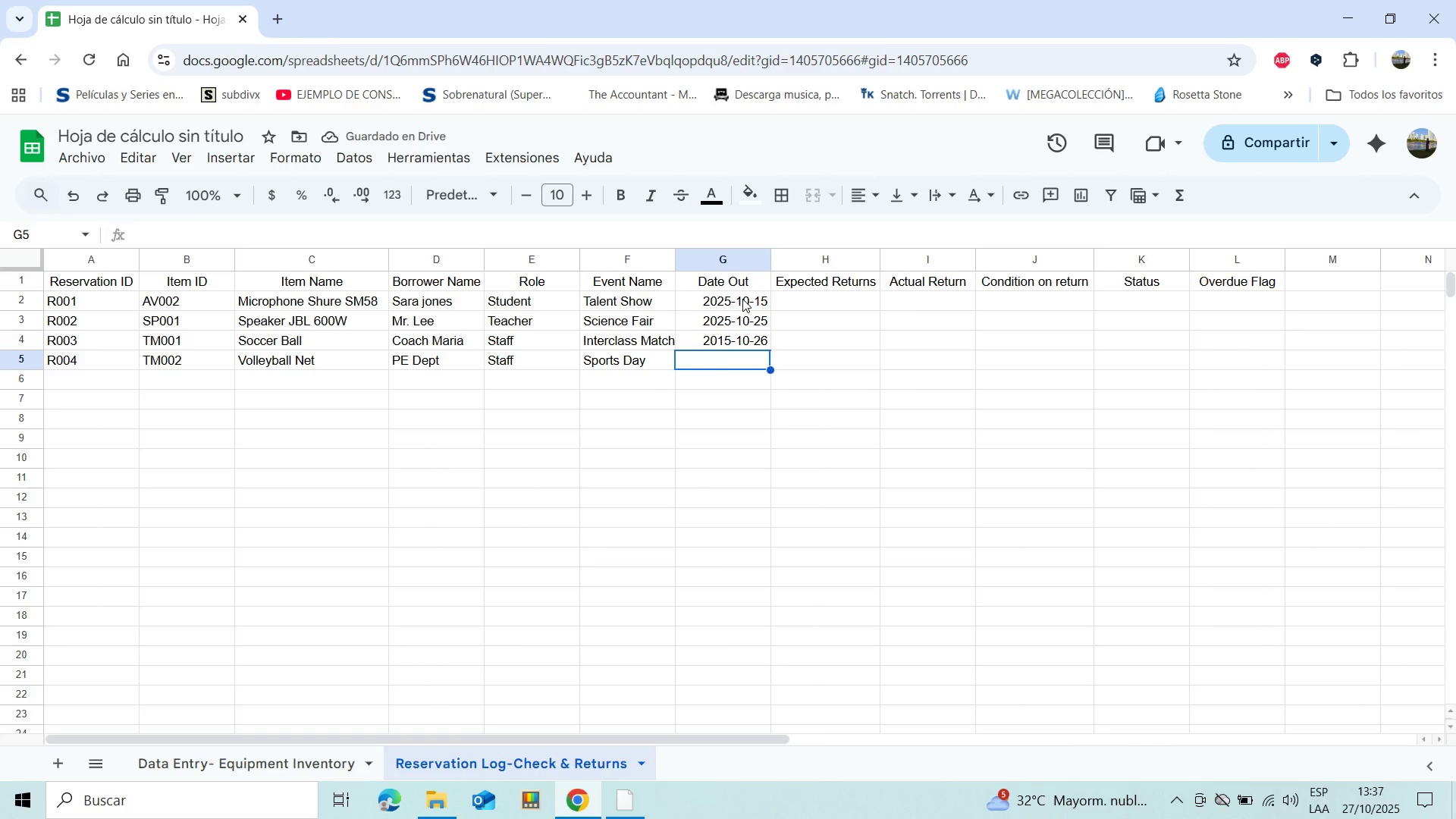 
type(2025-10-20)
 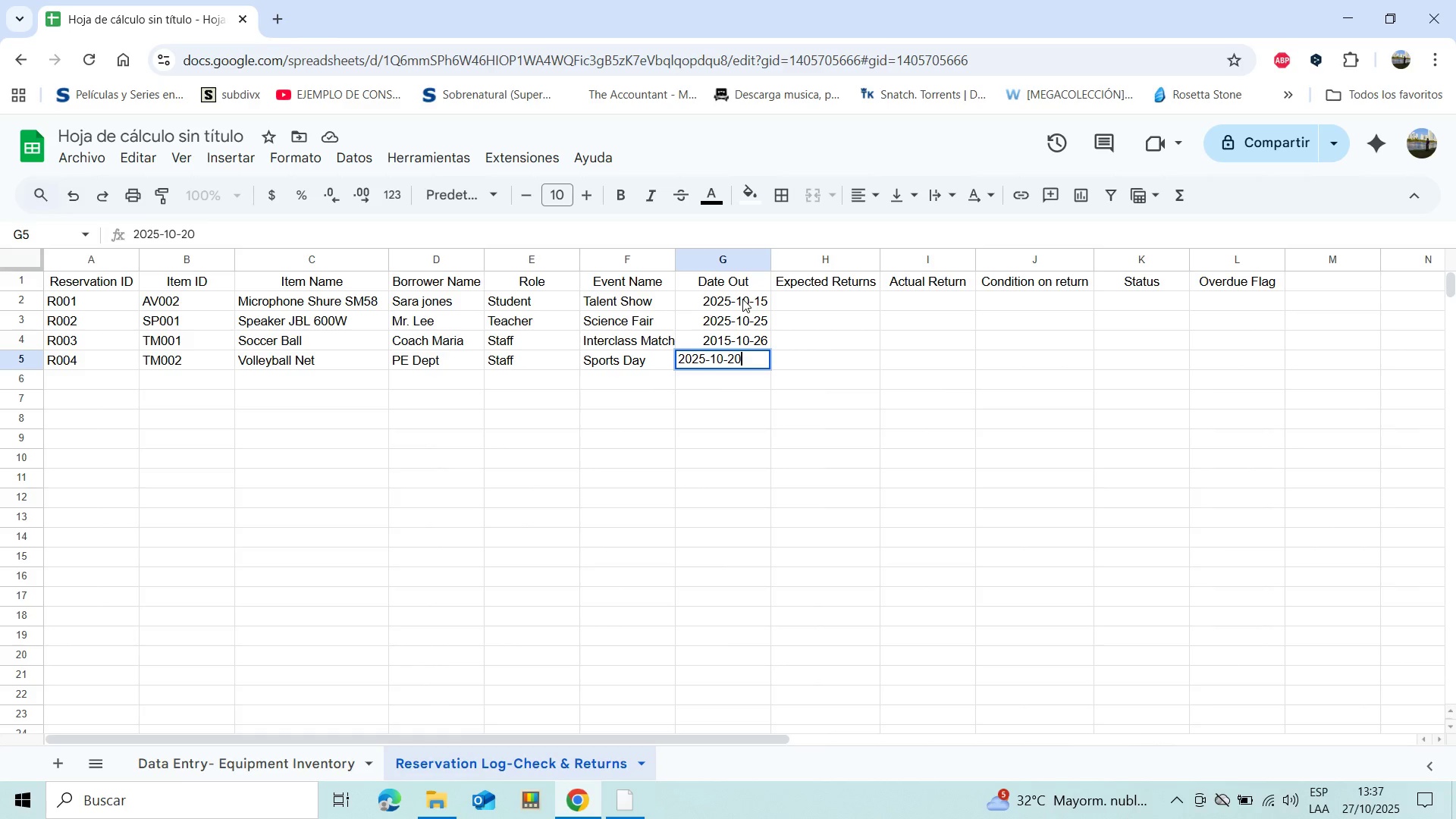 
key(Enter)
 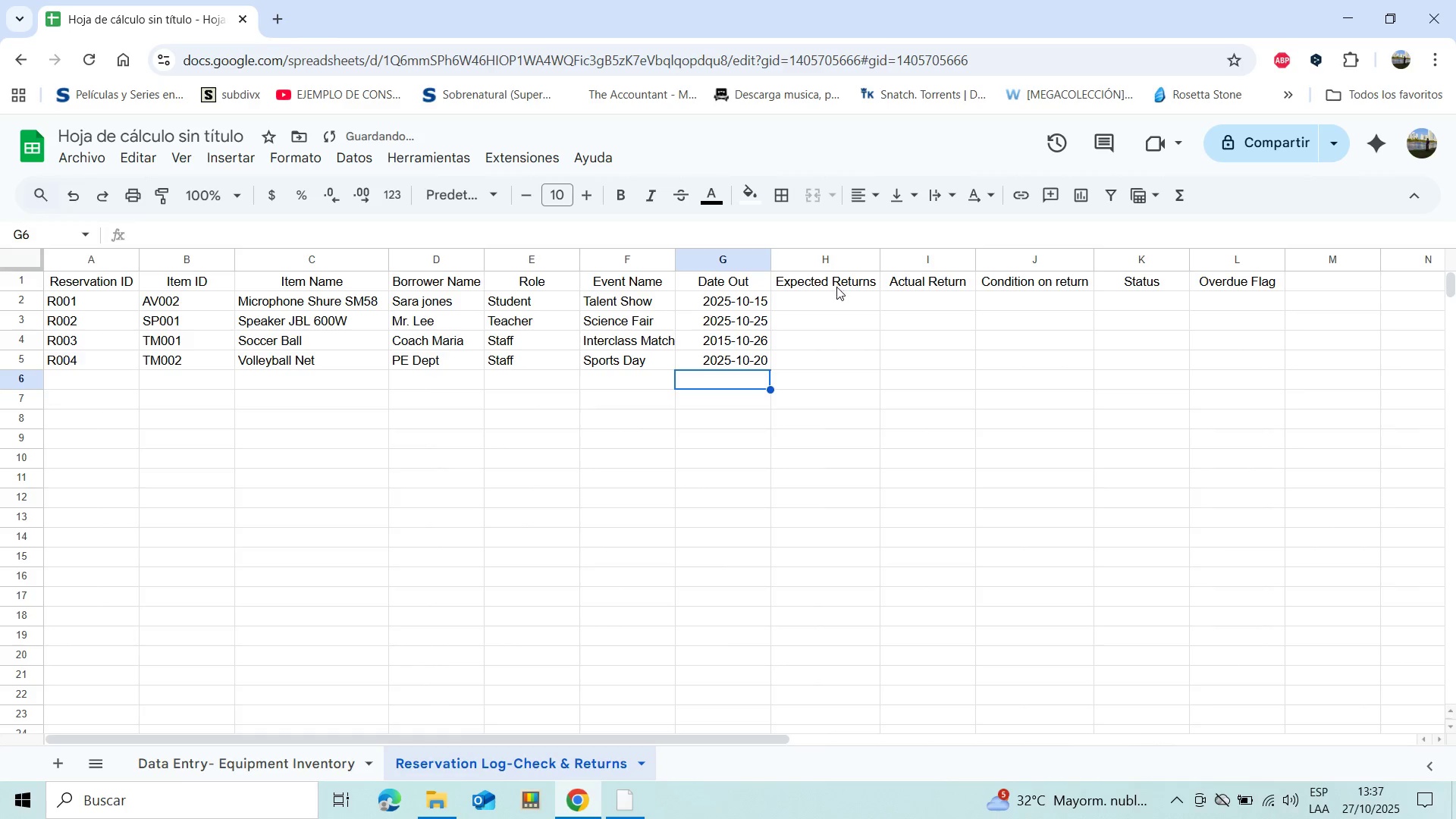 
left_click([836, 306])
 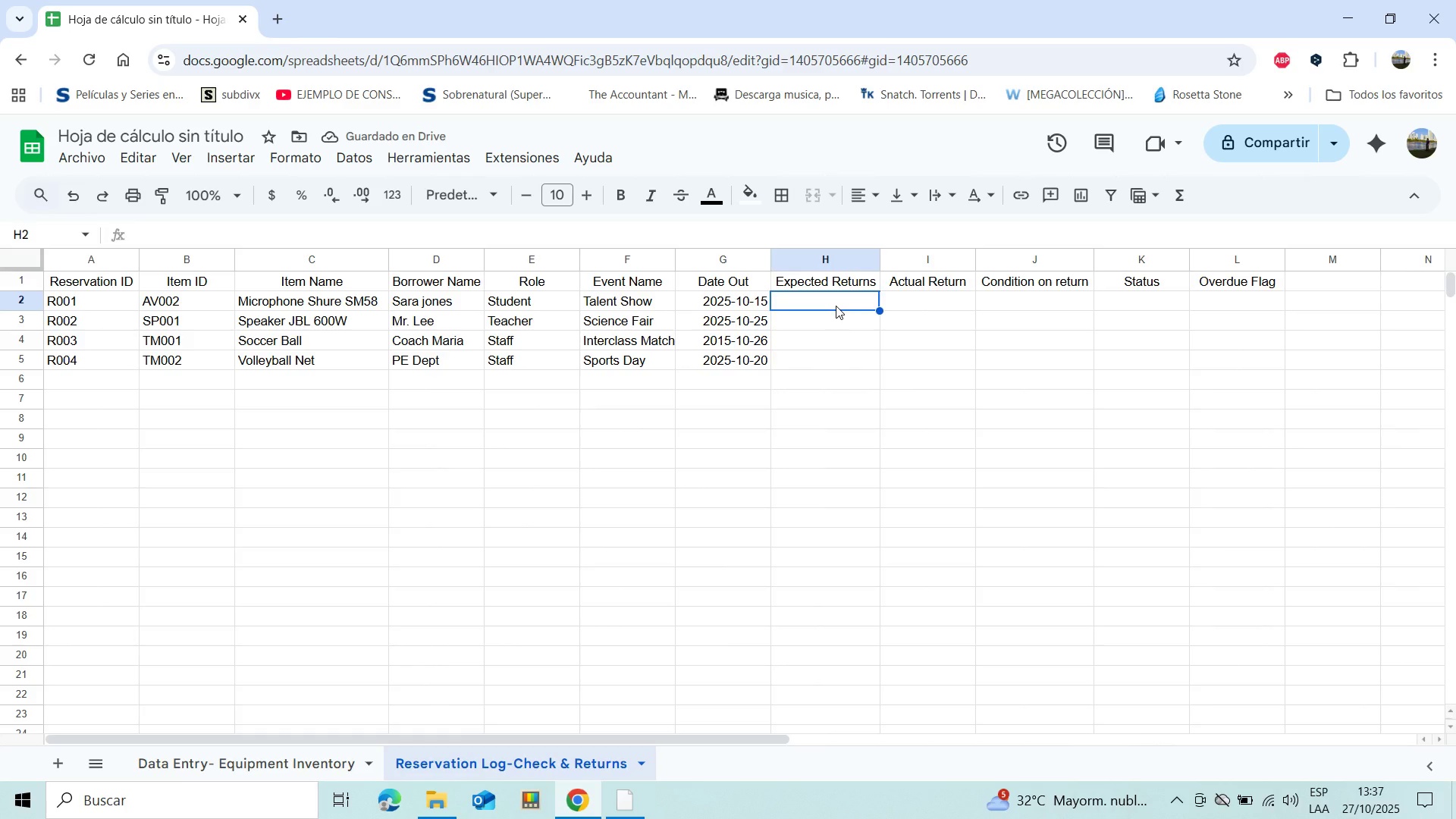 
wait(8.46)
 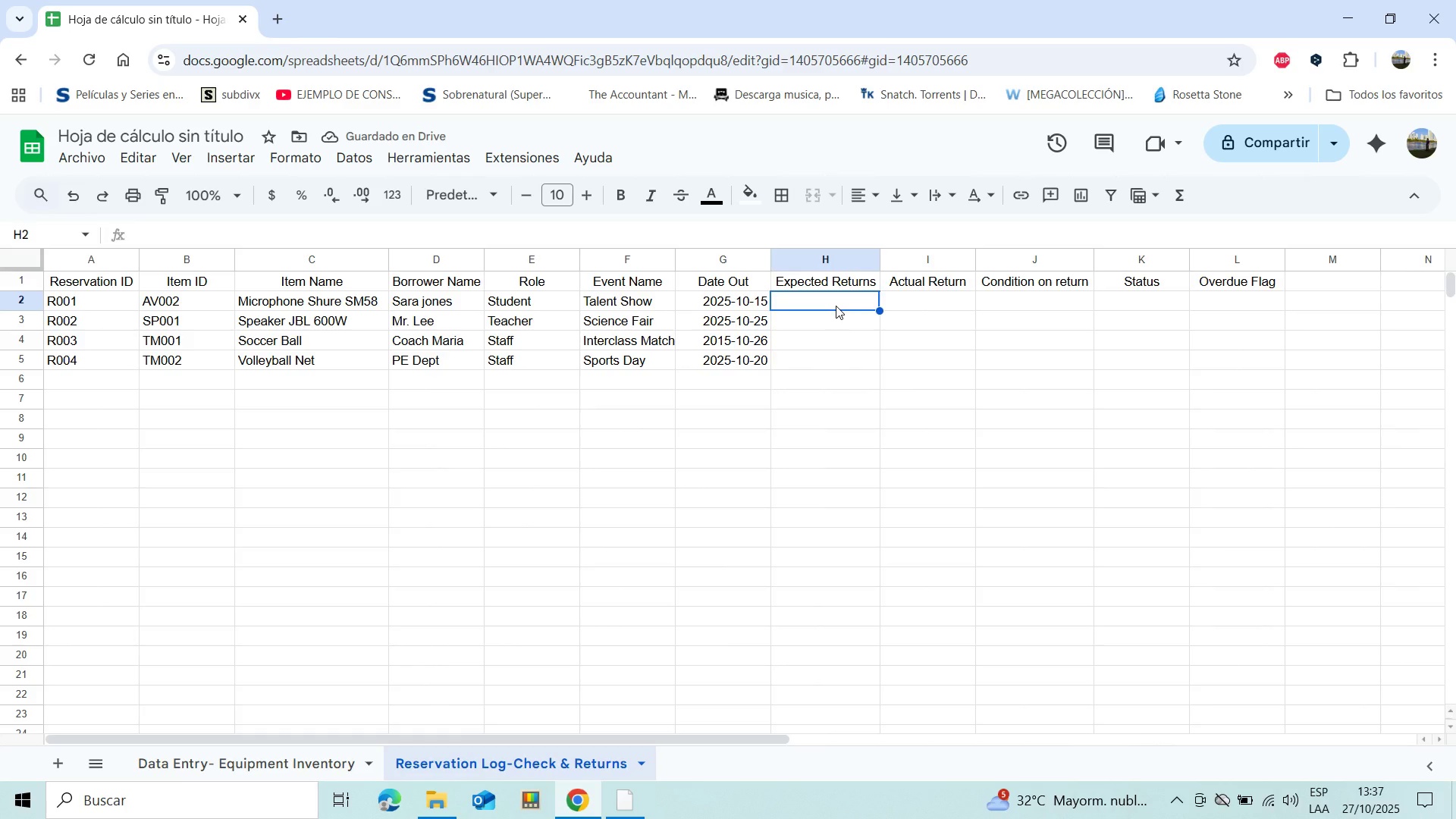 
type(2025-10-18)
 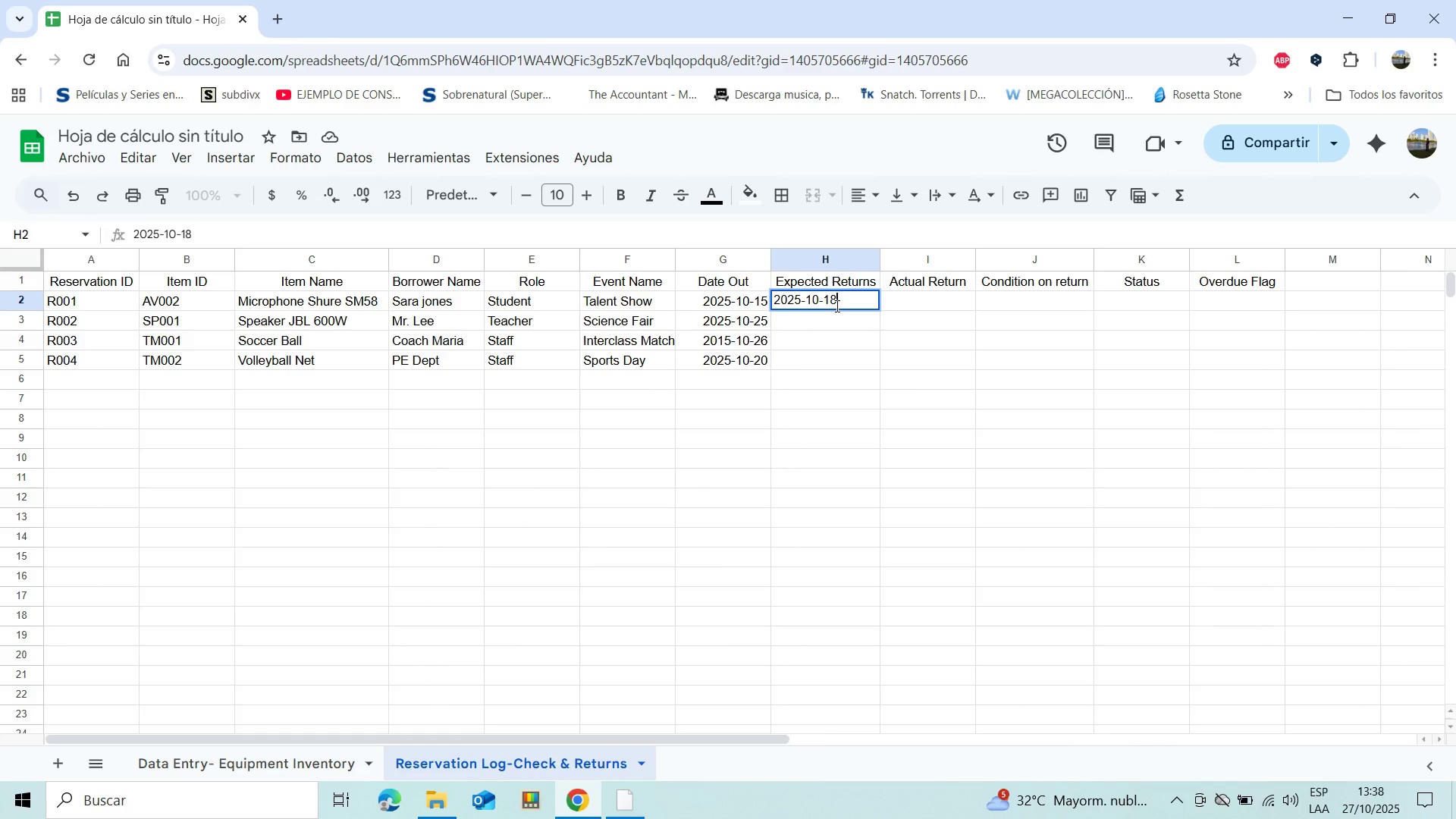 
key(Enter)
 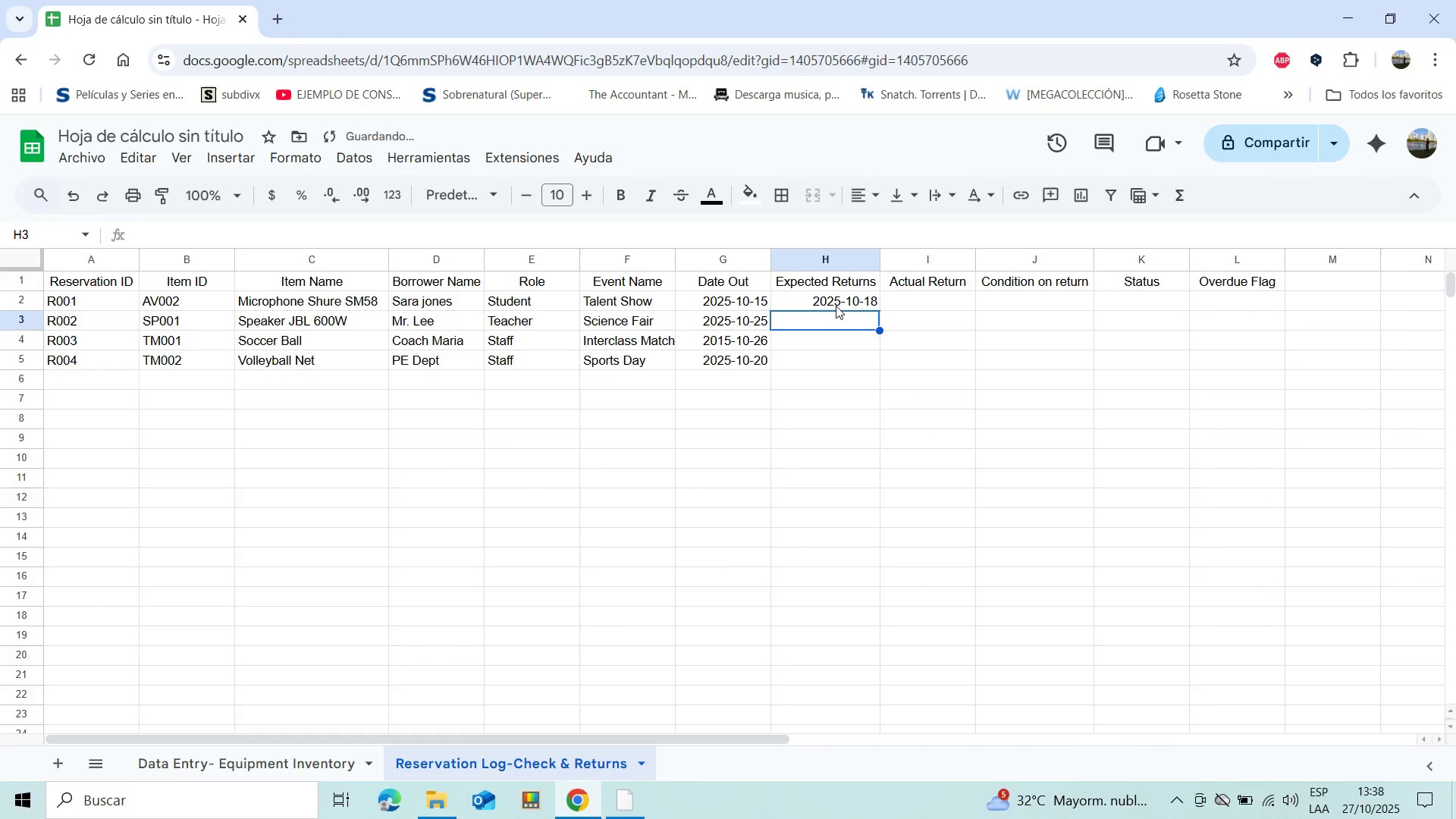 
type(2015-10)
key(Backspace)
key(Backspace)
key(Backspace)
key(Backspace)
key(Backspace)
type(25[)
 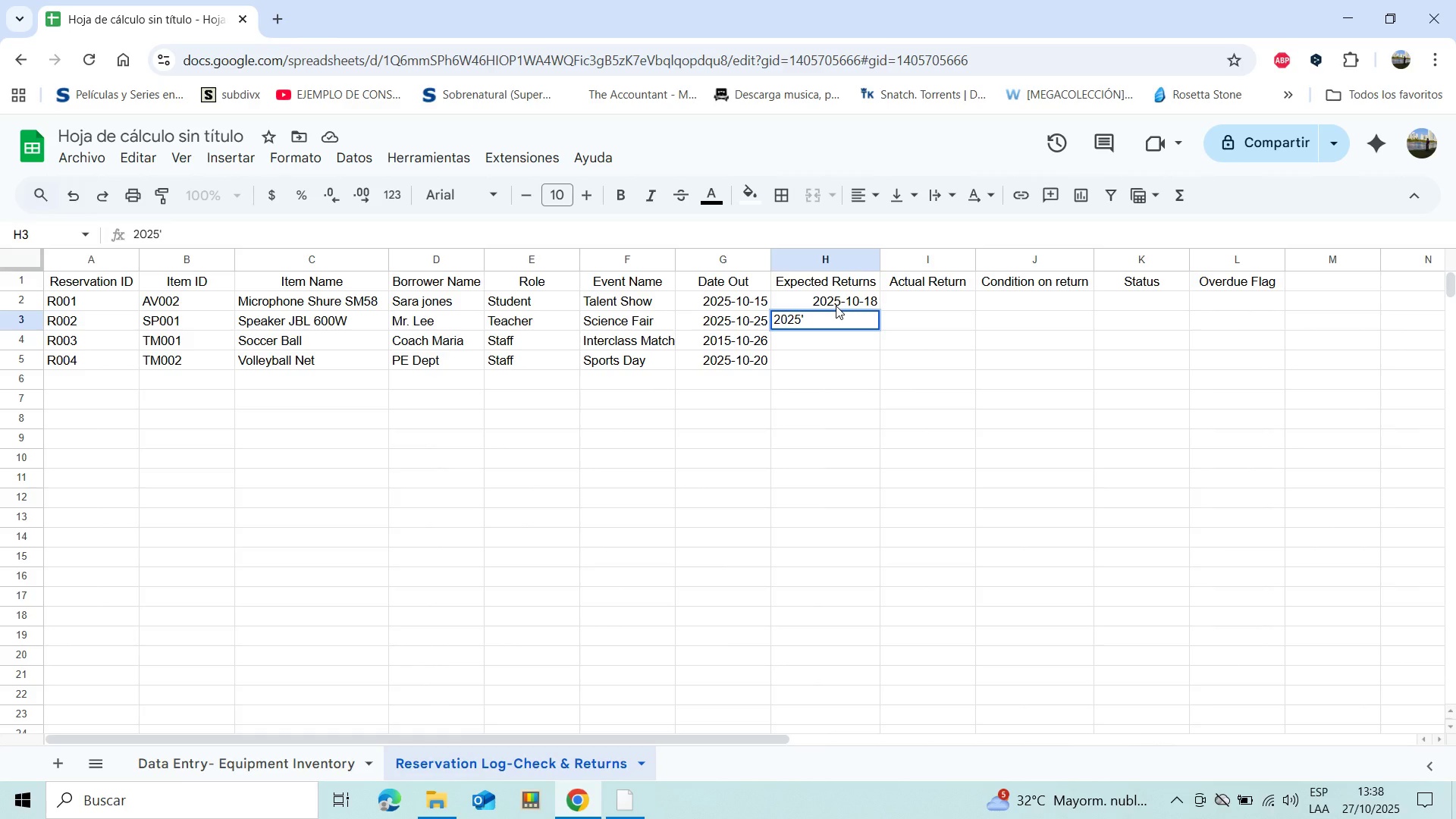 
key(Backspace)
type(-10-27)
 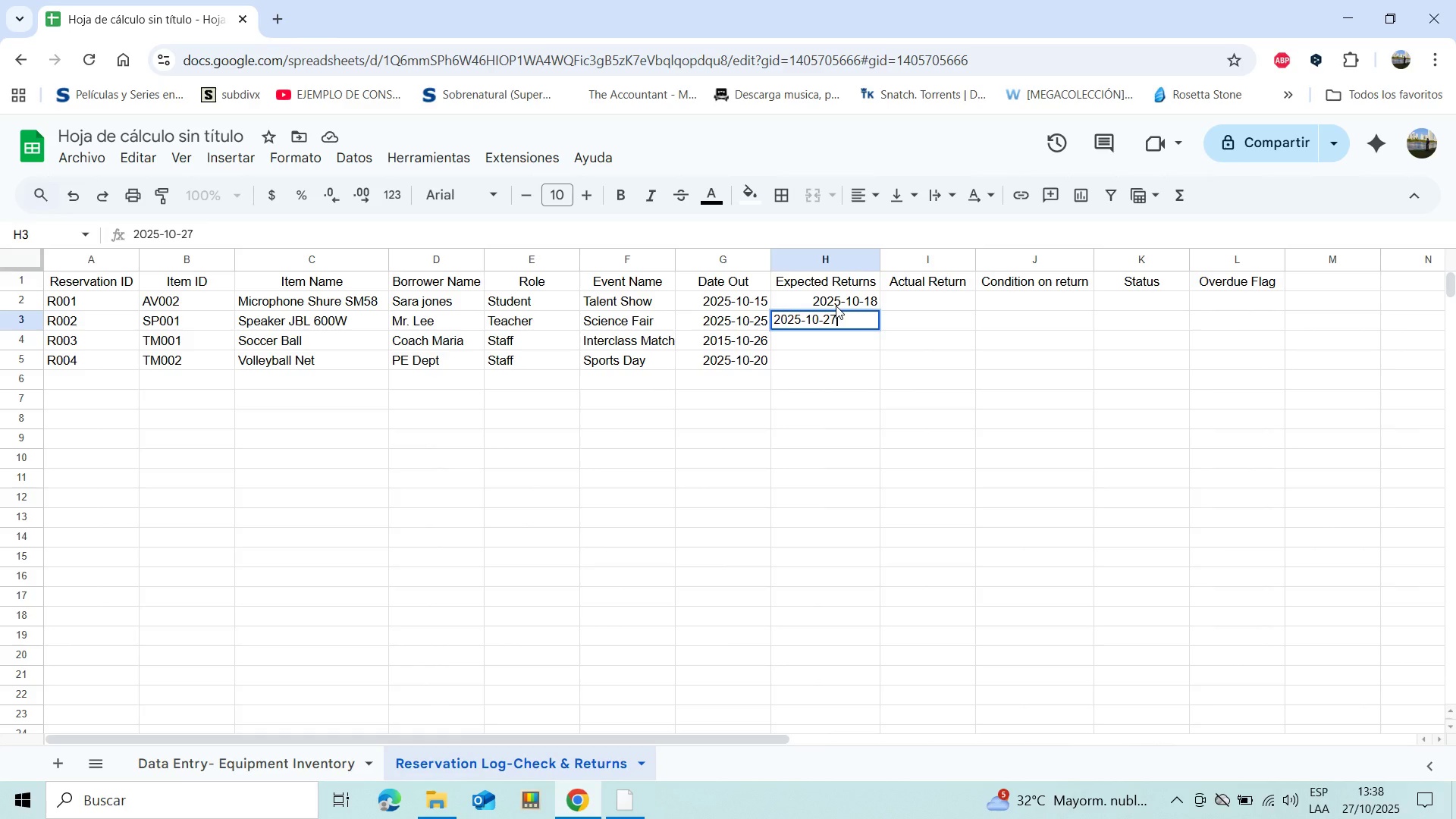 
key(Enter)
 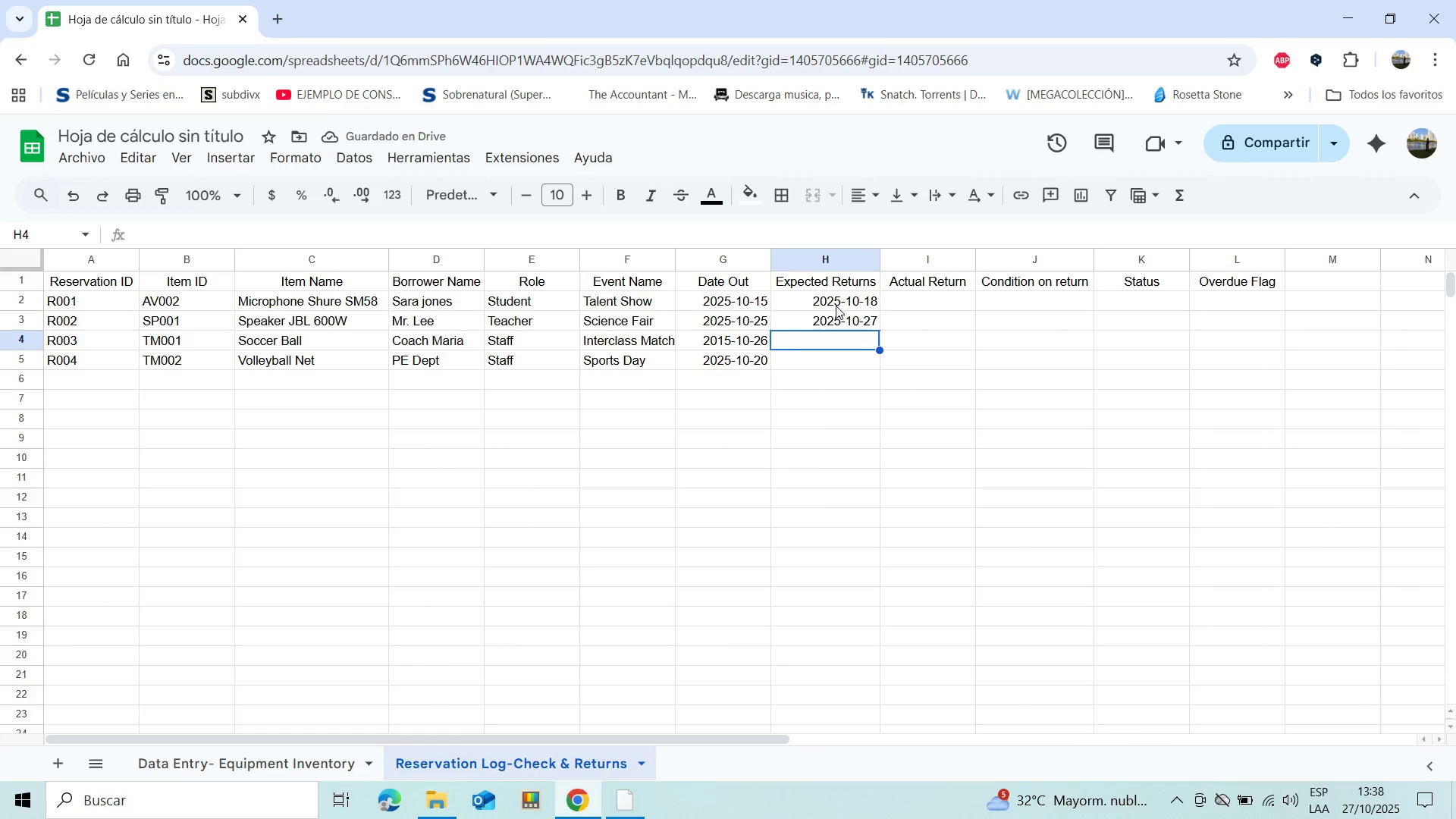 
type(2015-10-28)
 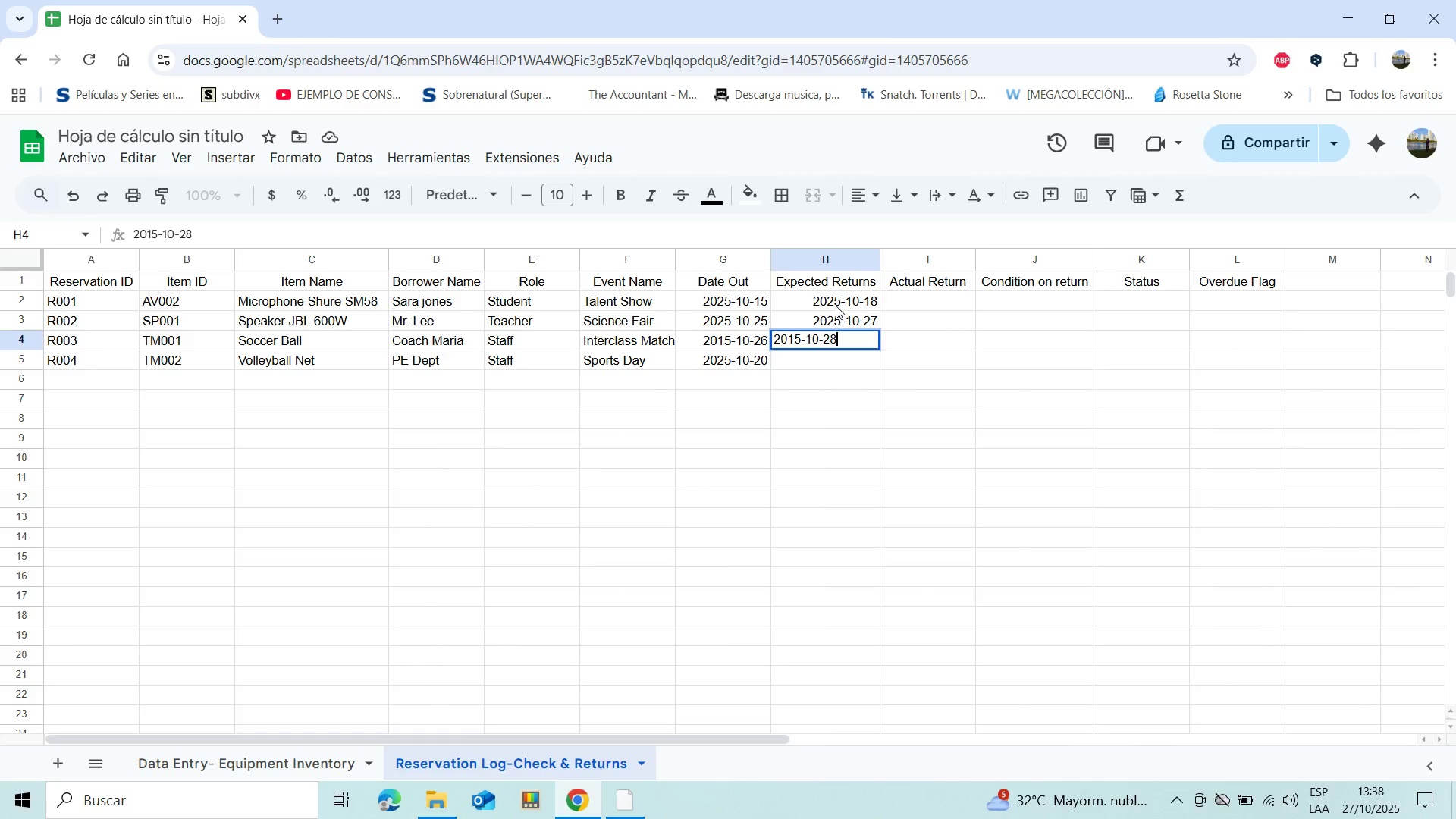 
key(Enter)
 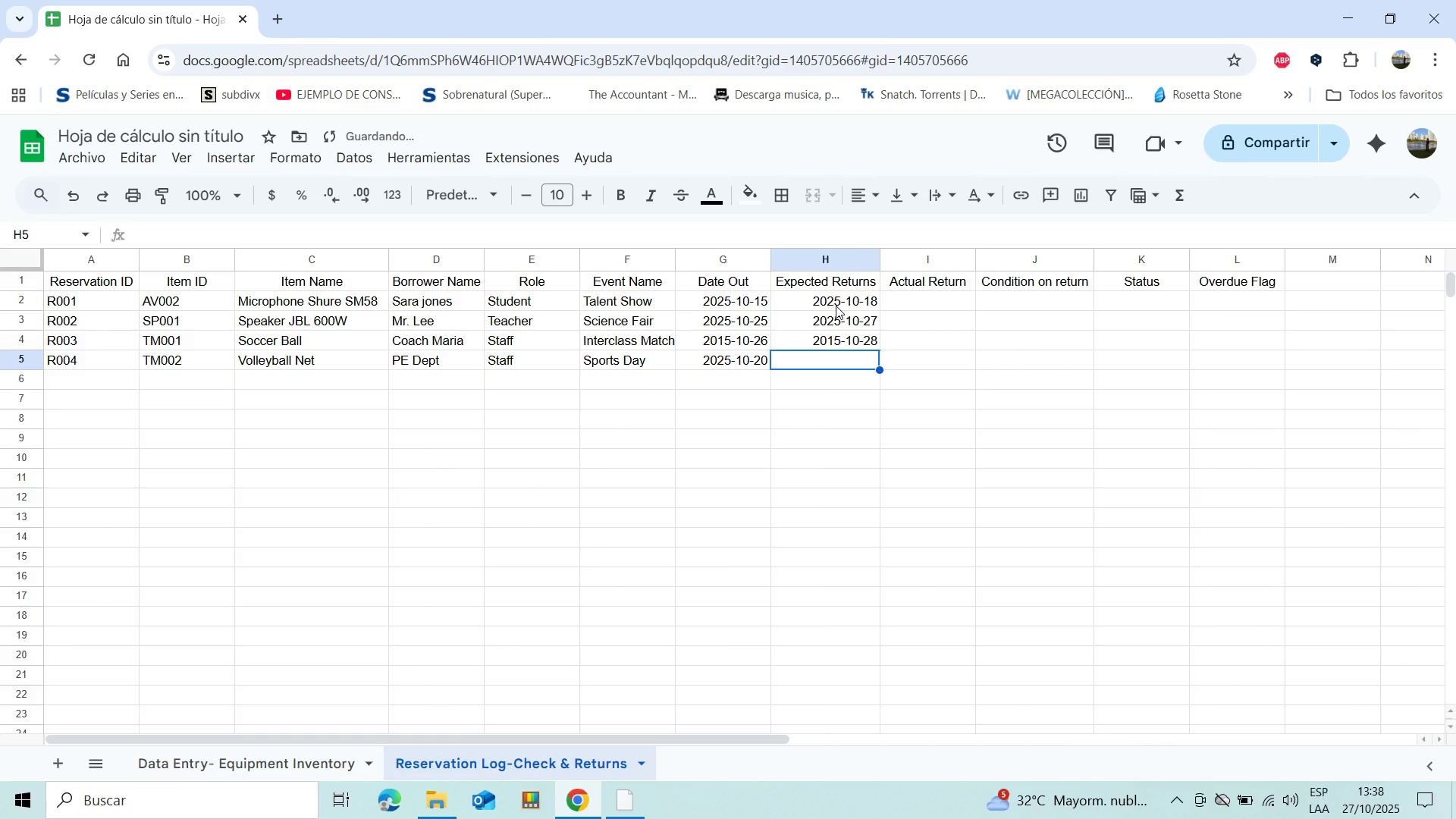 
type(201)
key(Backspace)
type(25)
 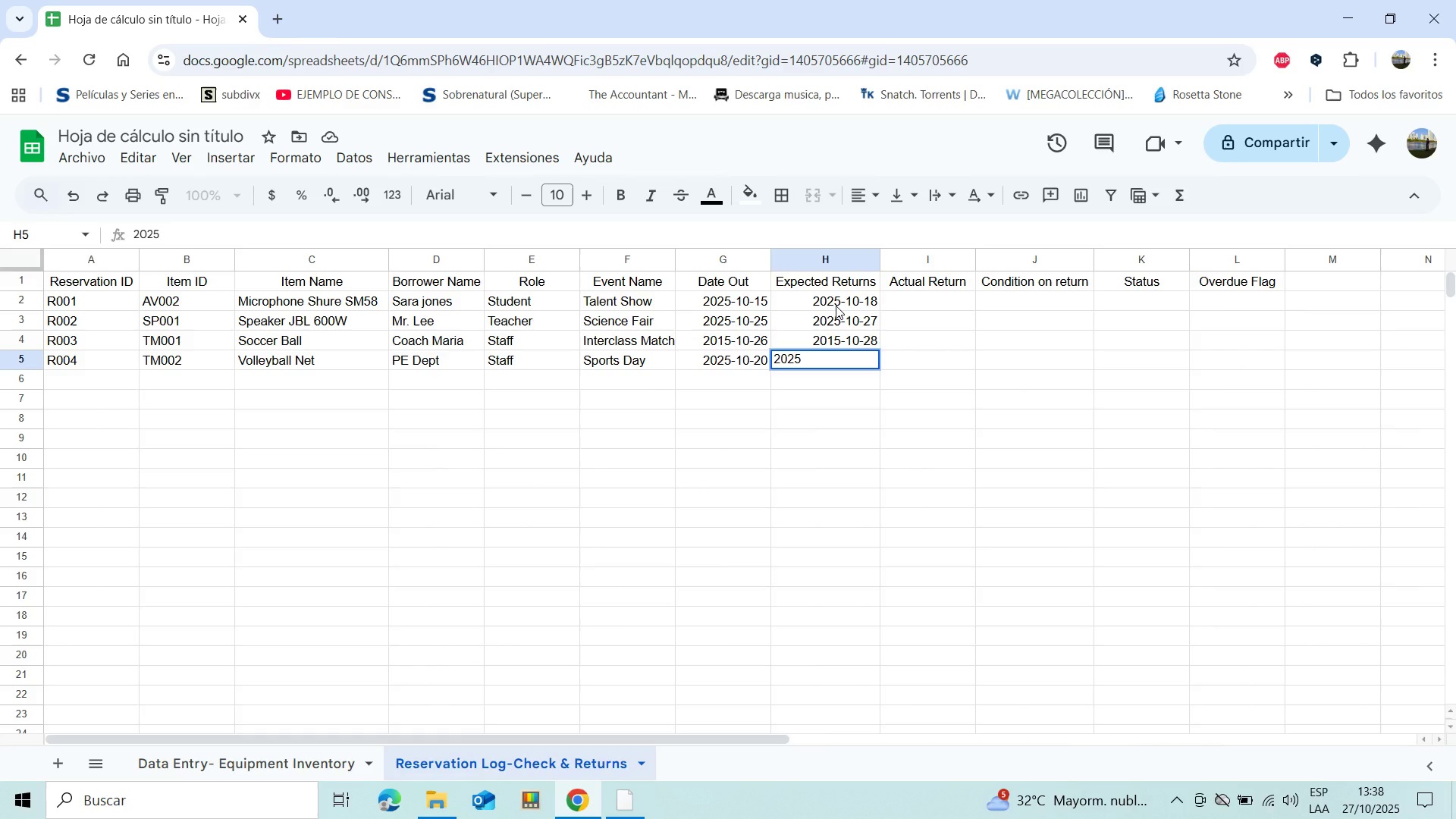 
type(-10-27)
 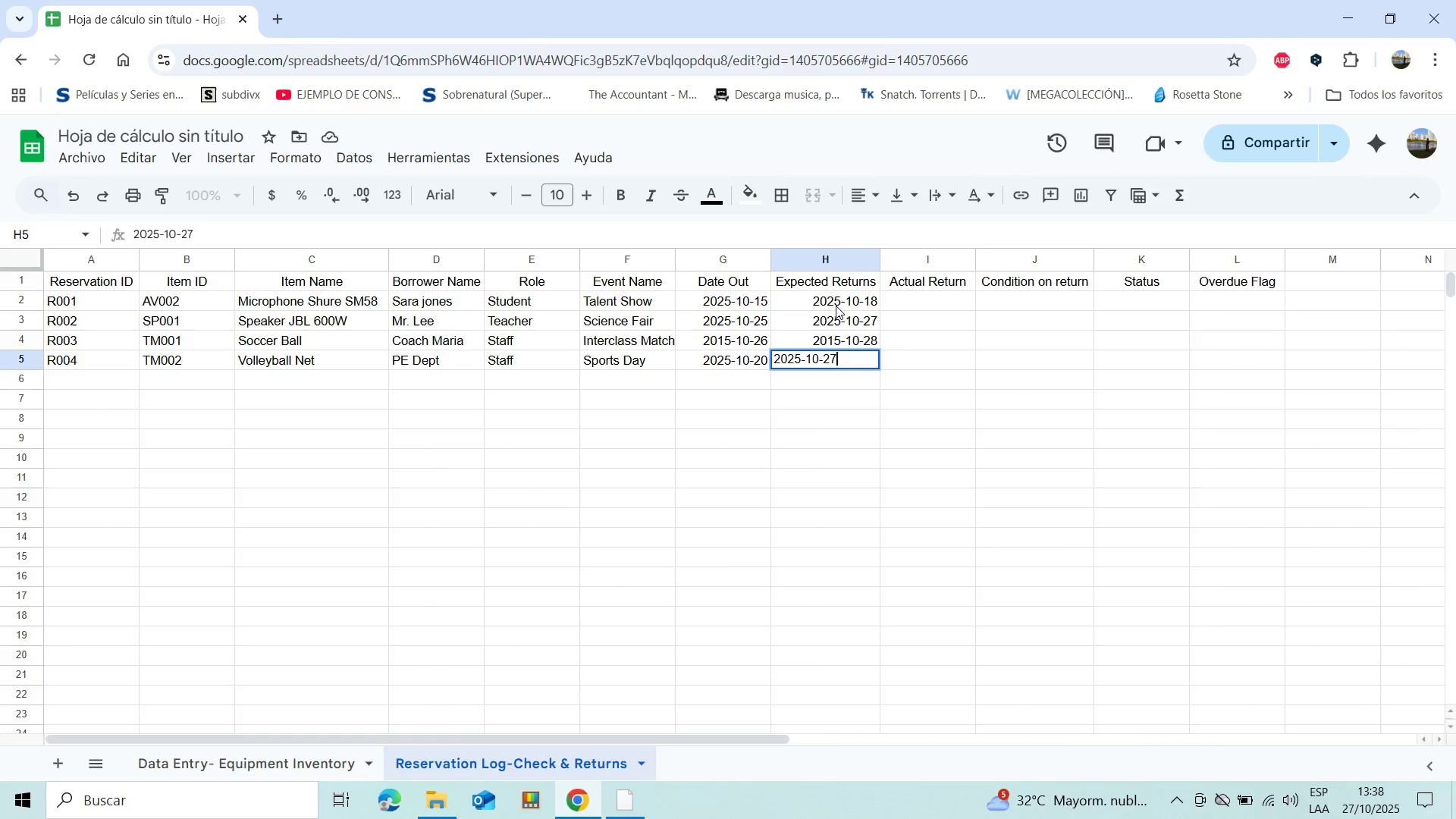 
key(Enter)
 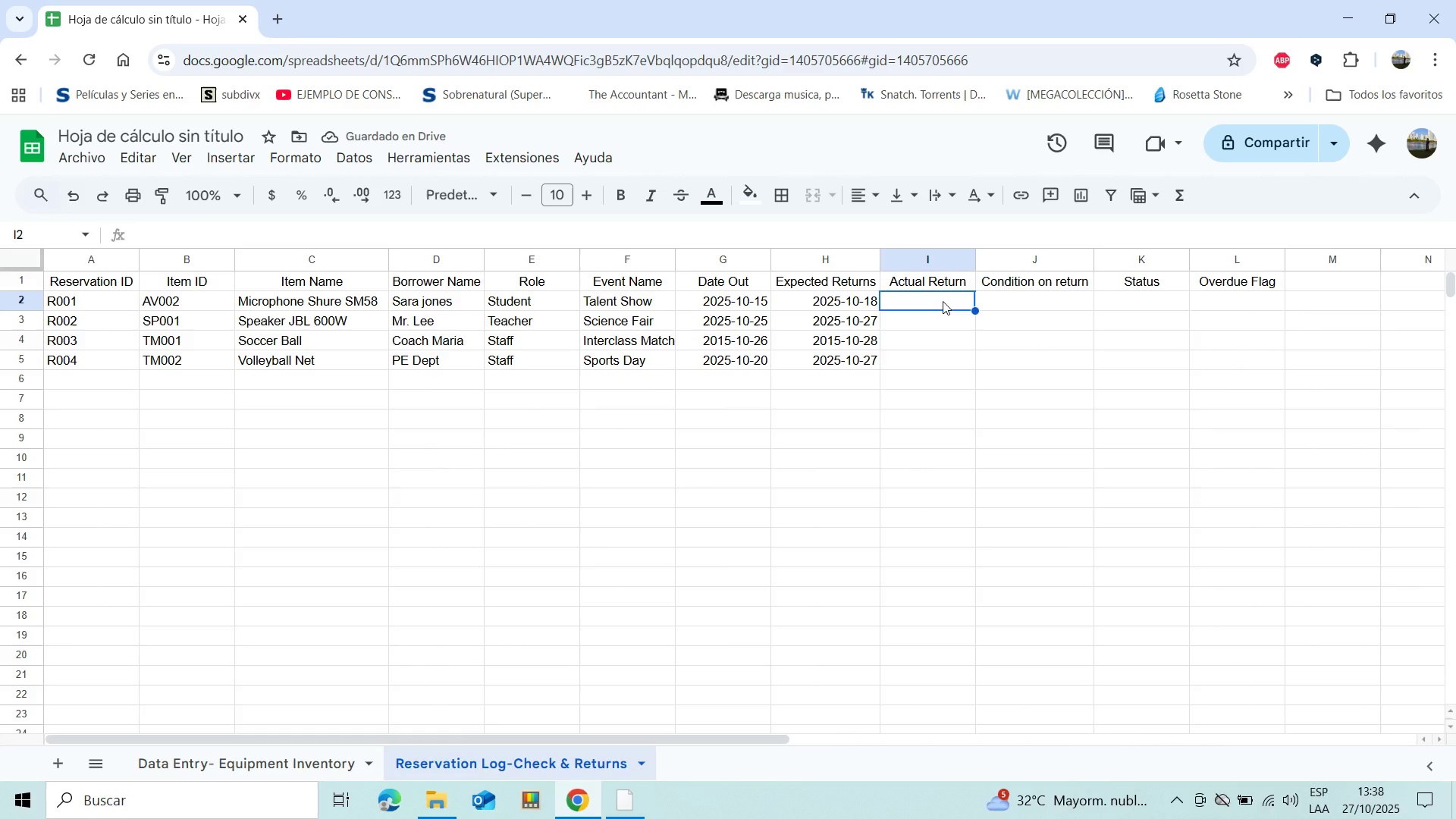 
wait(5.84)
 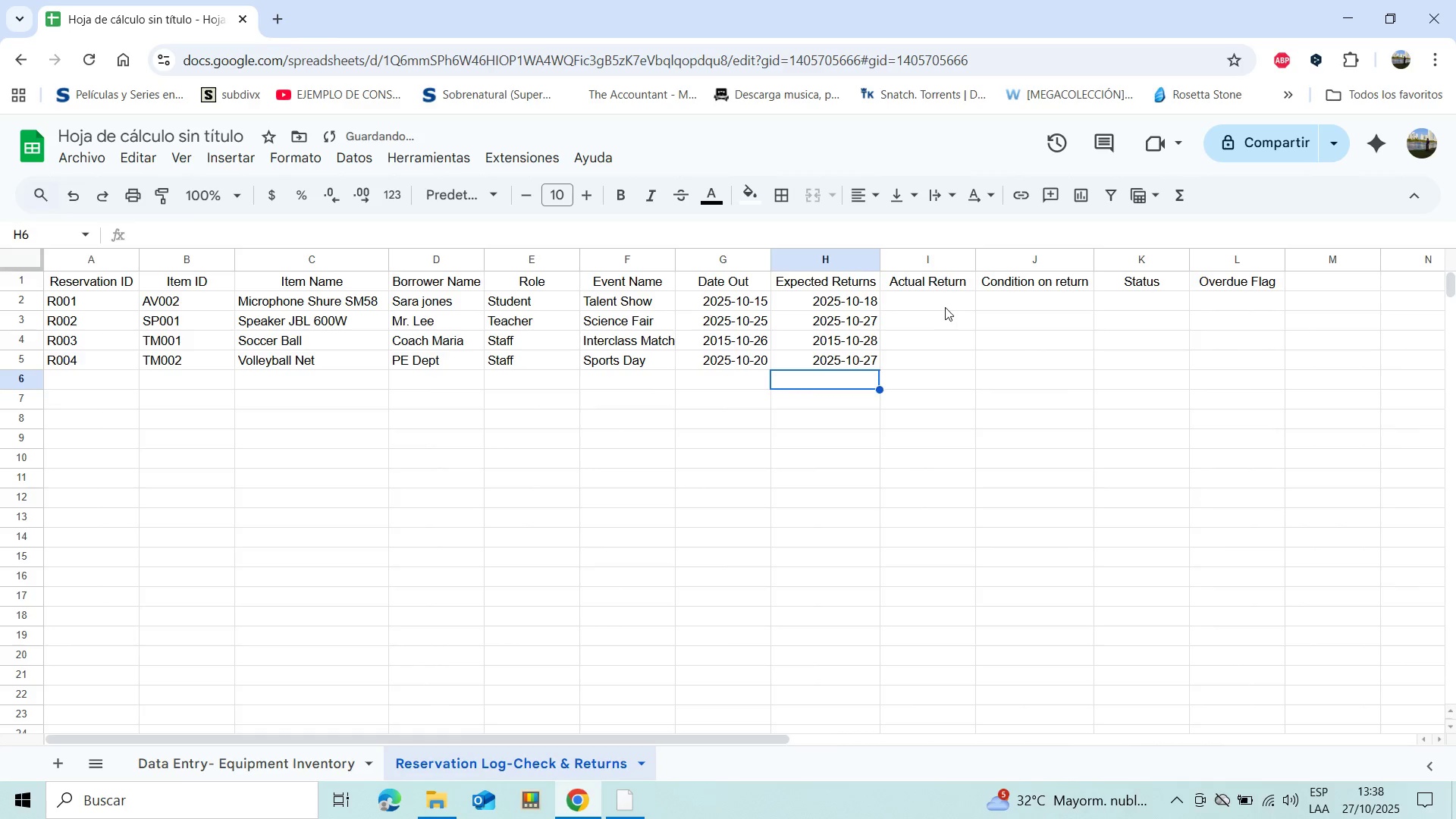 
type(2025-10-18)
 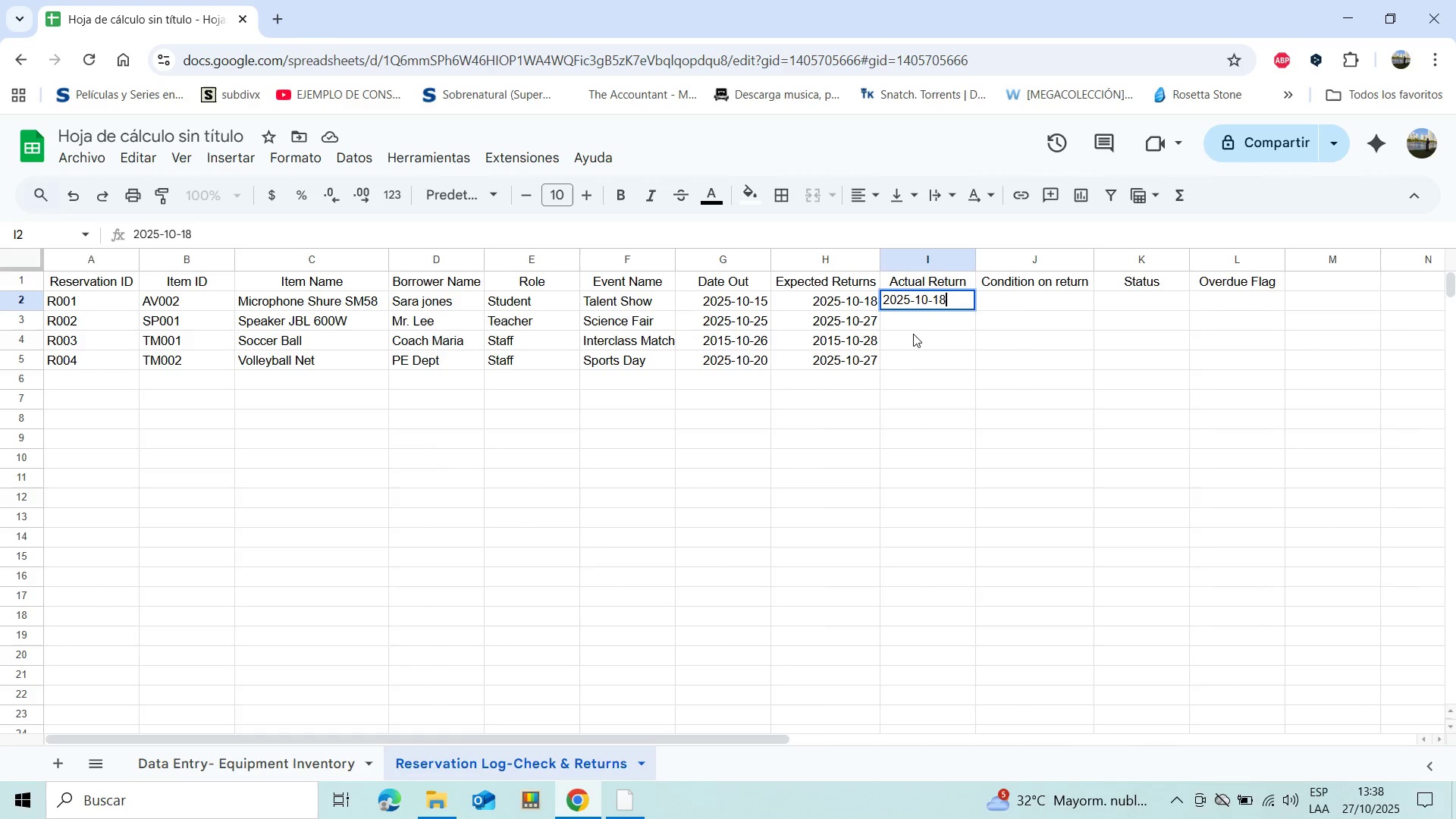 
left_click([902, 363])
 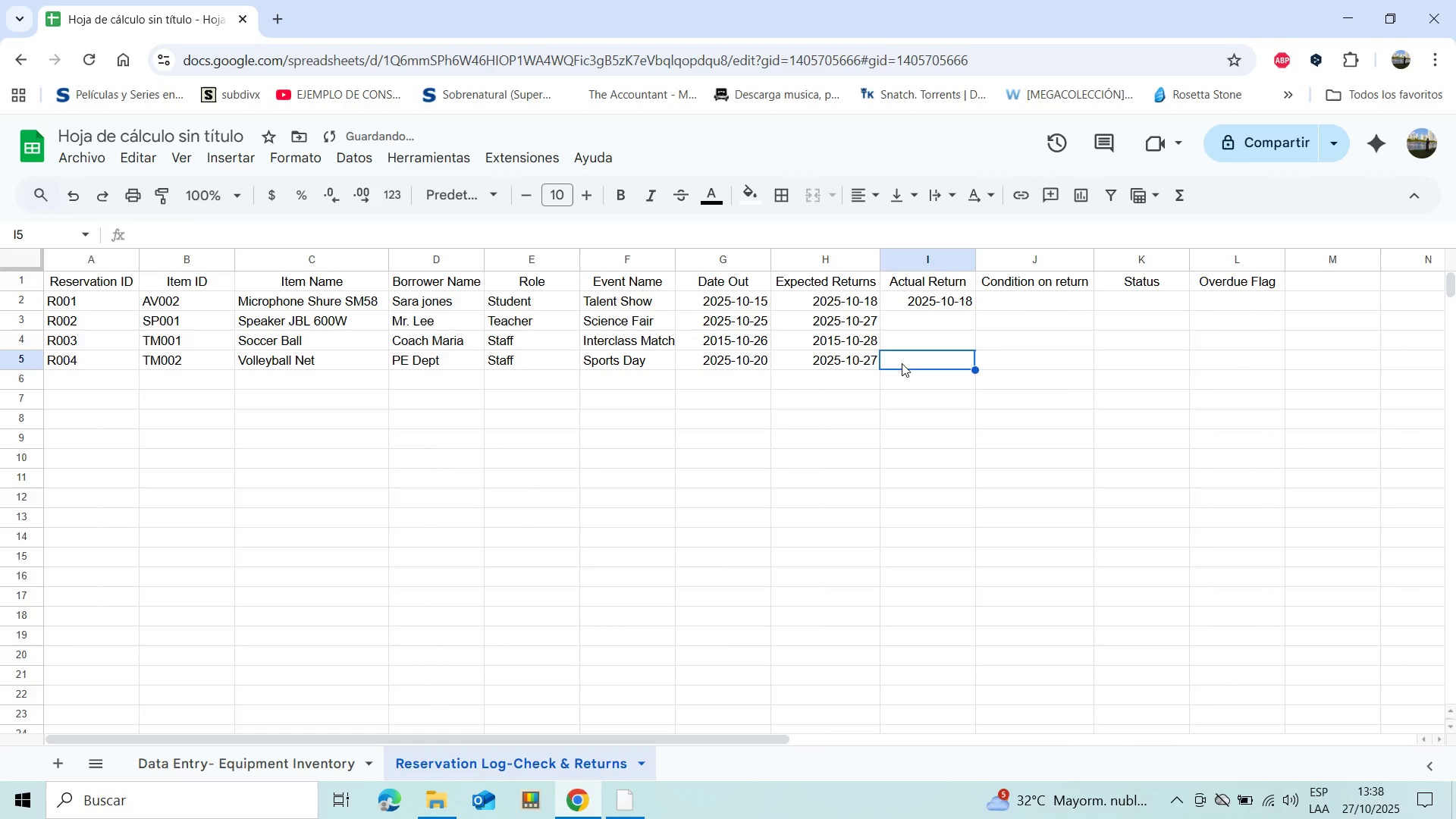 
type(2025-)
 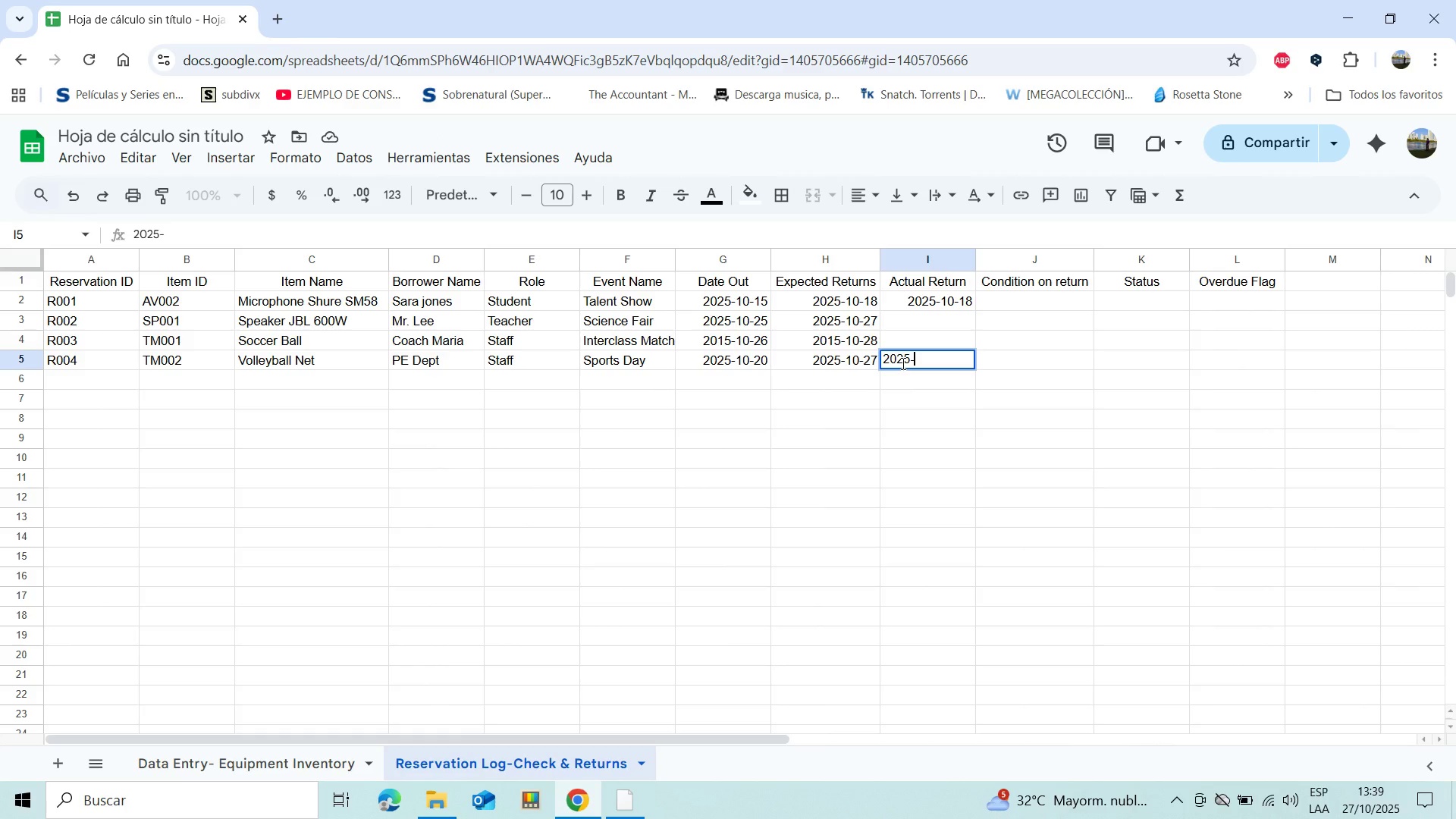 
type(10-27)
 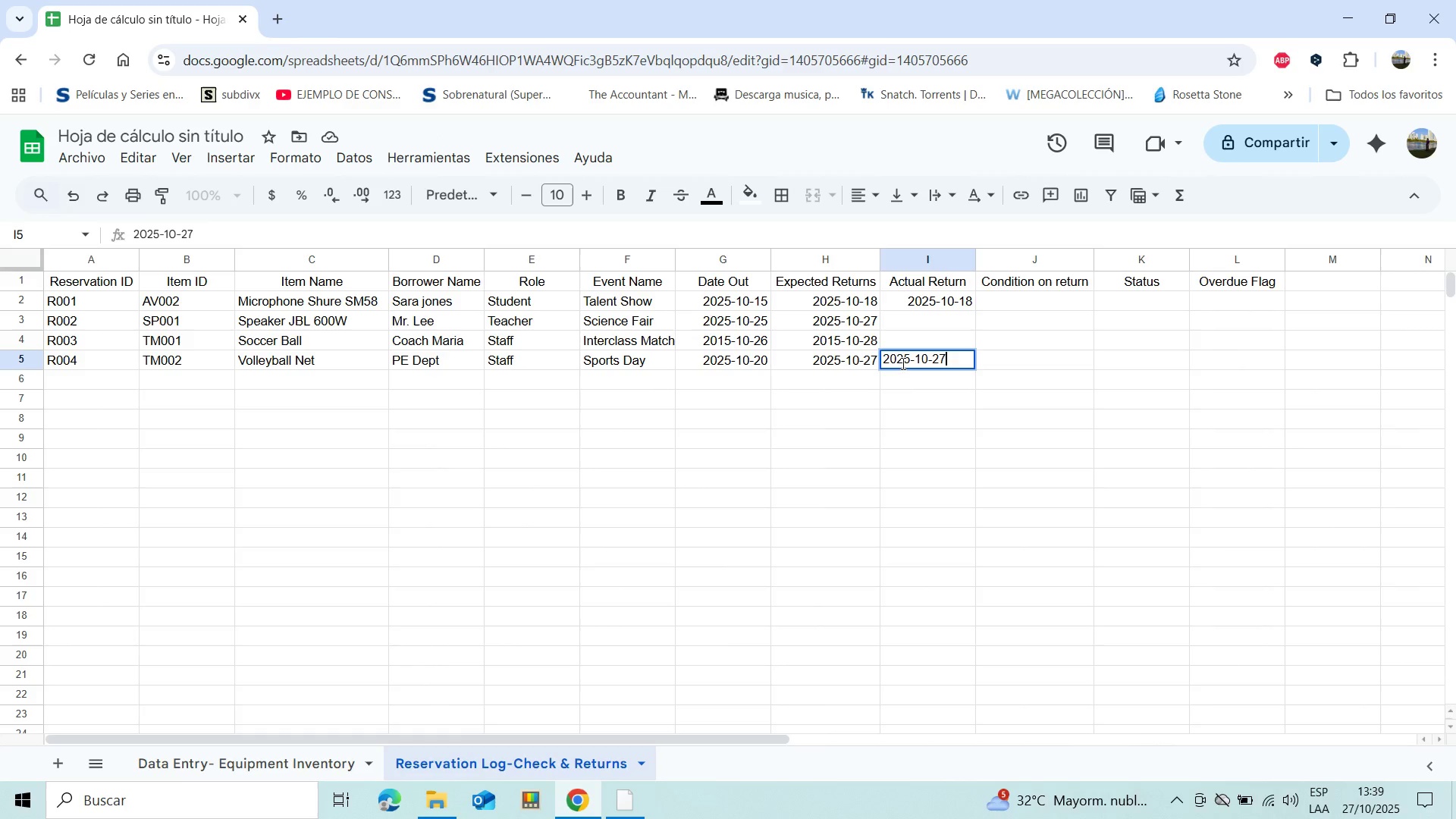 
key(Enter)
 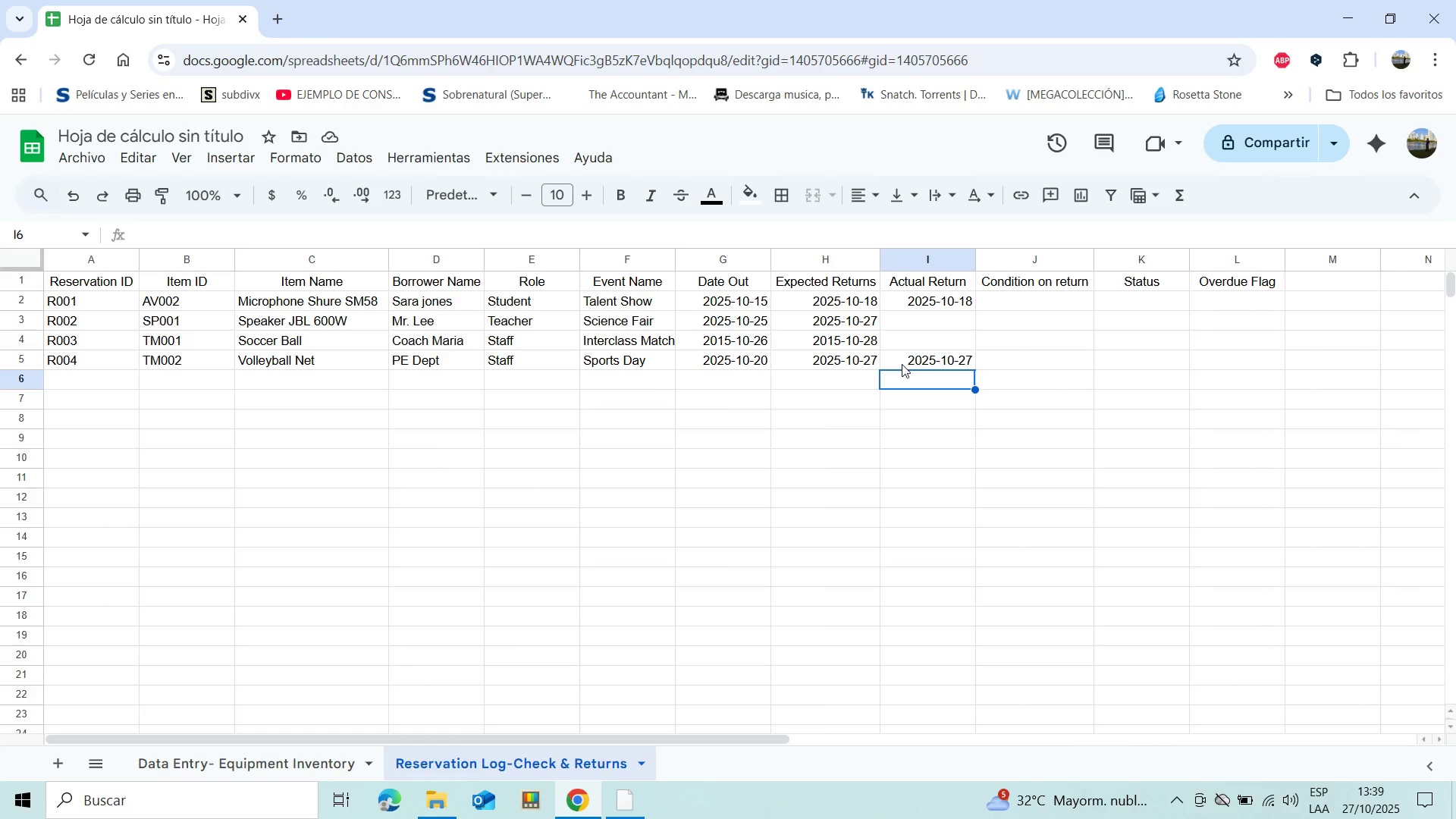 
wait(7.94)
 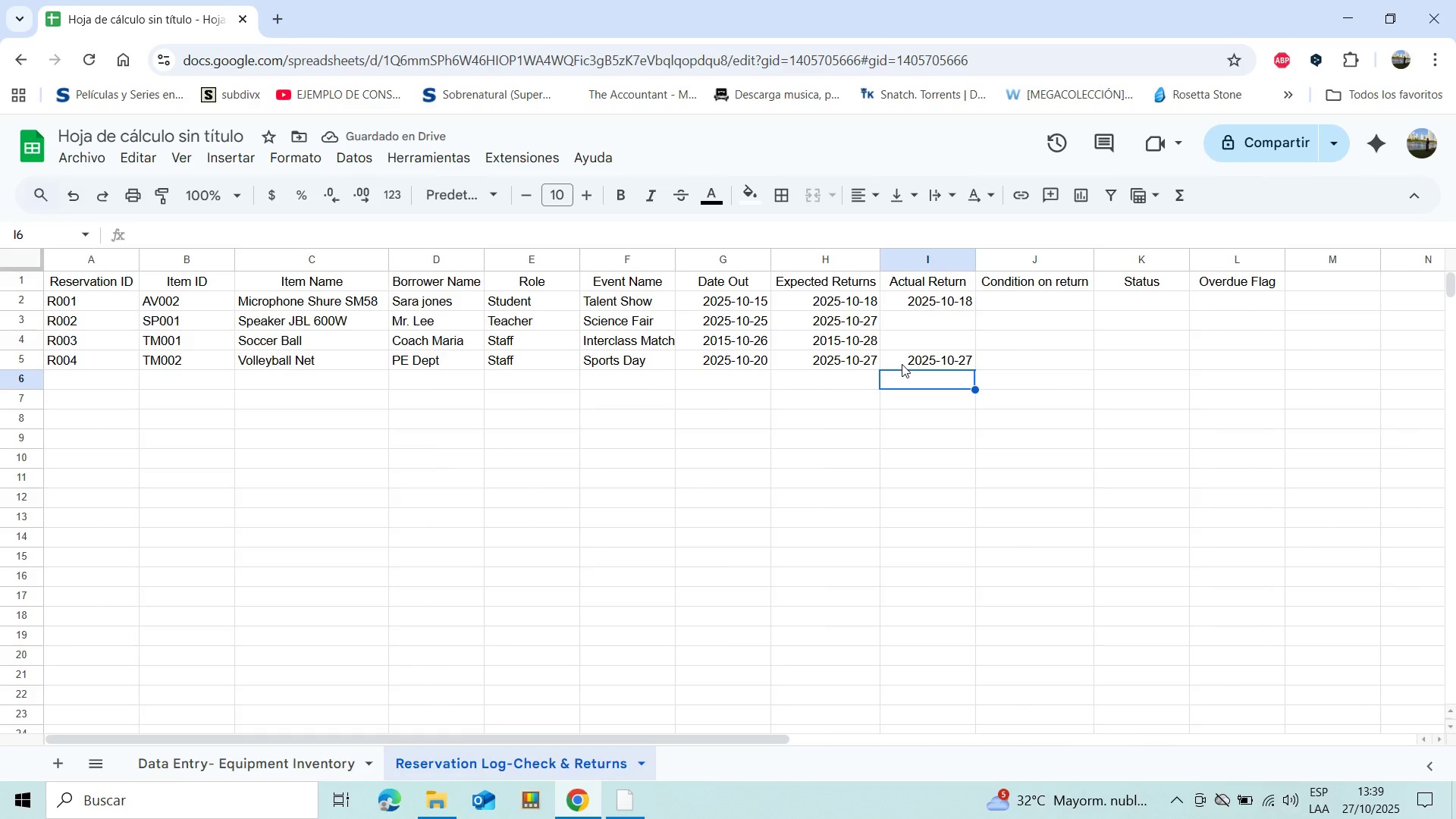 
left_click([1025, 305])
 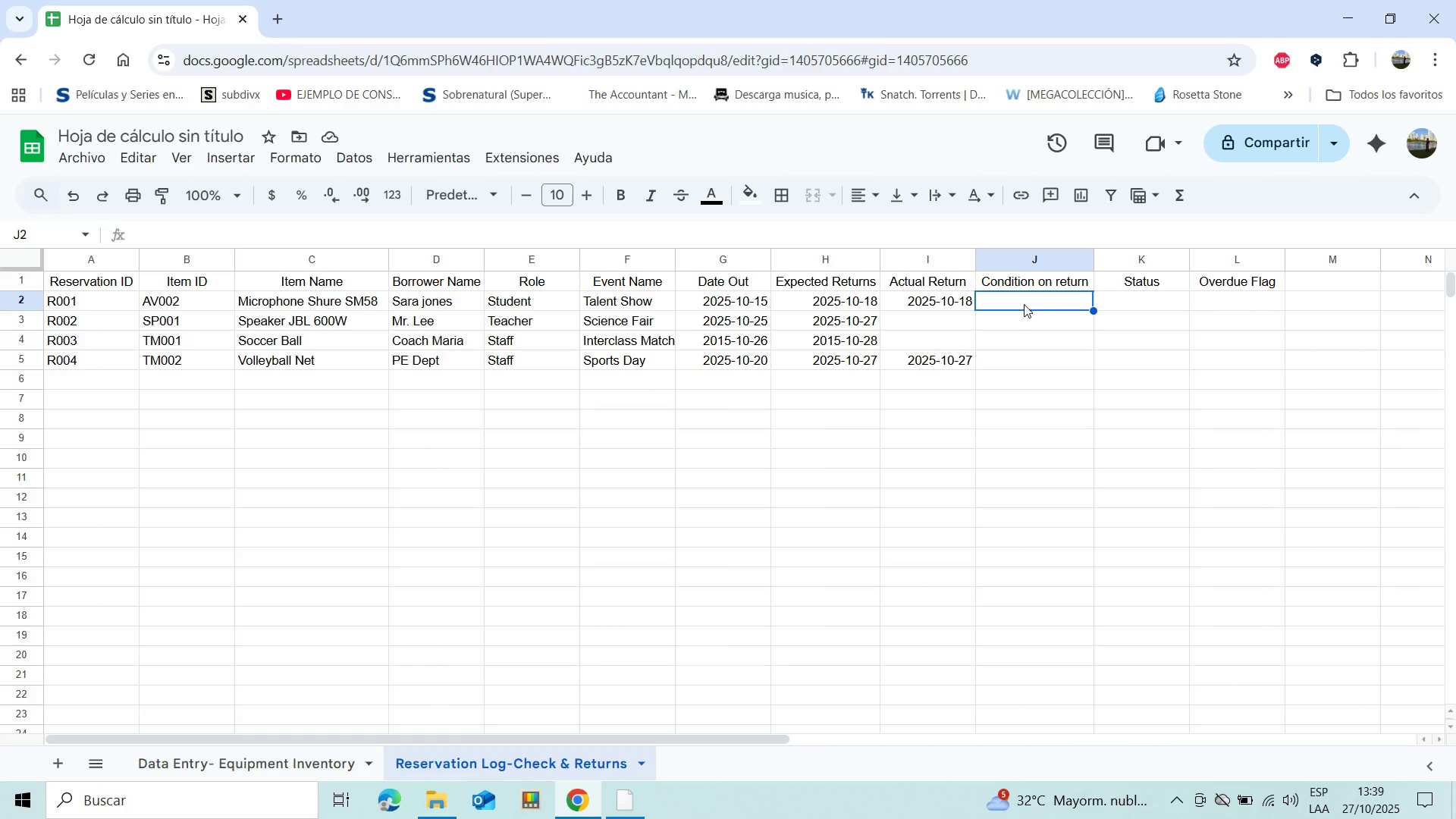 
type(Good)
 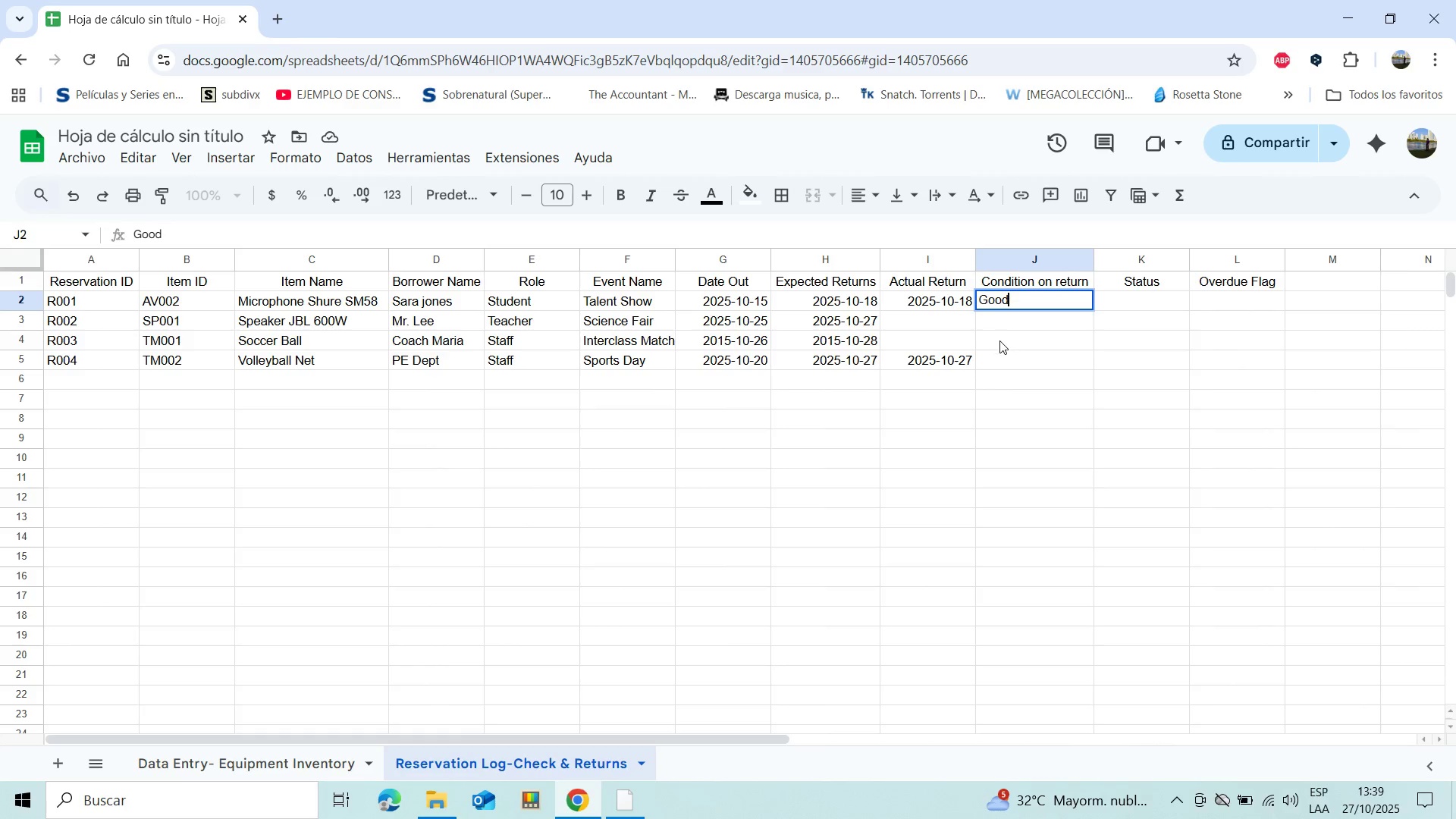 
left_click([1003, 356])
 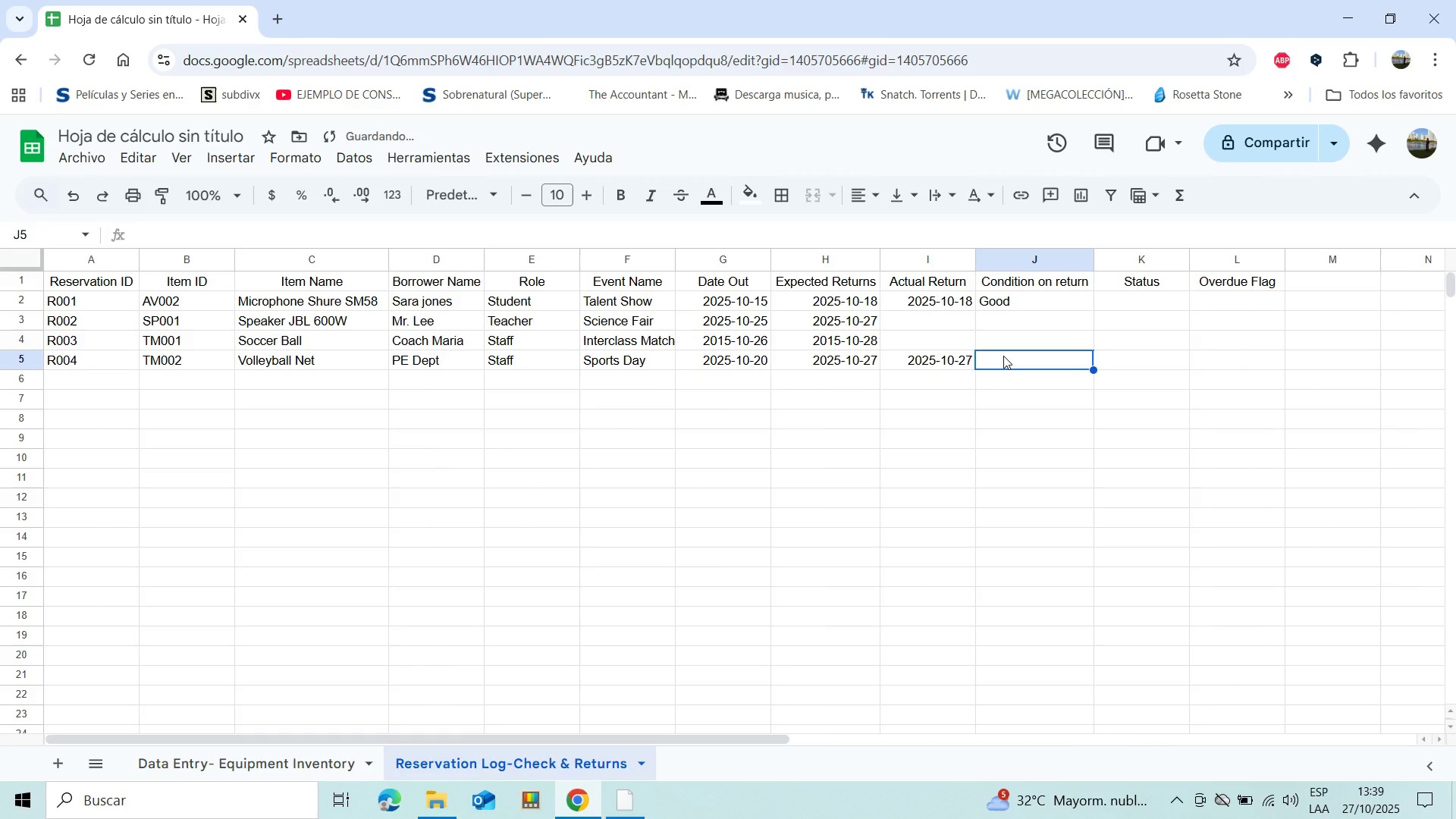 
type(Good)
 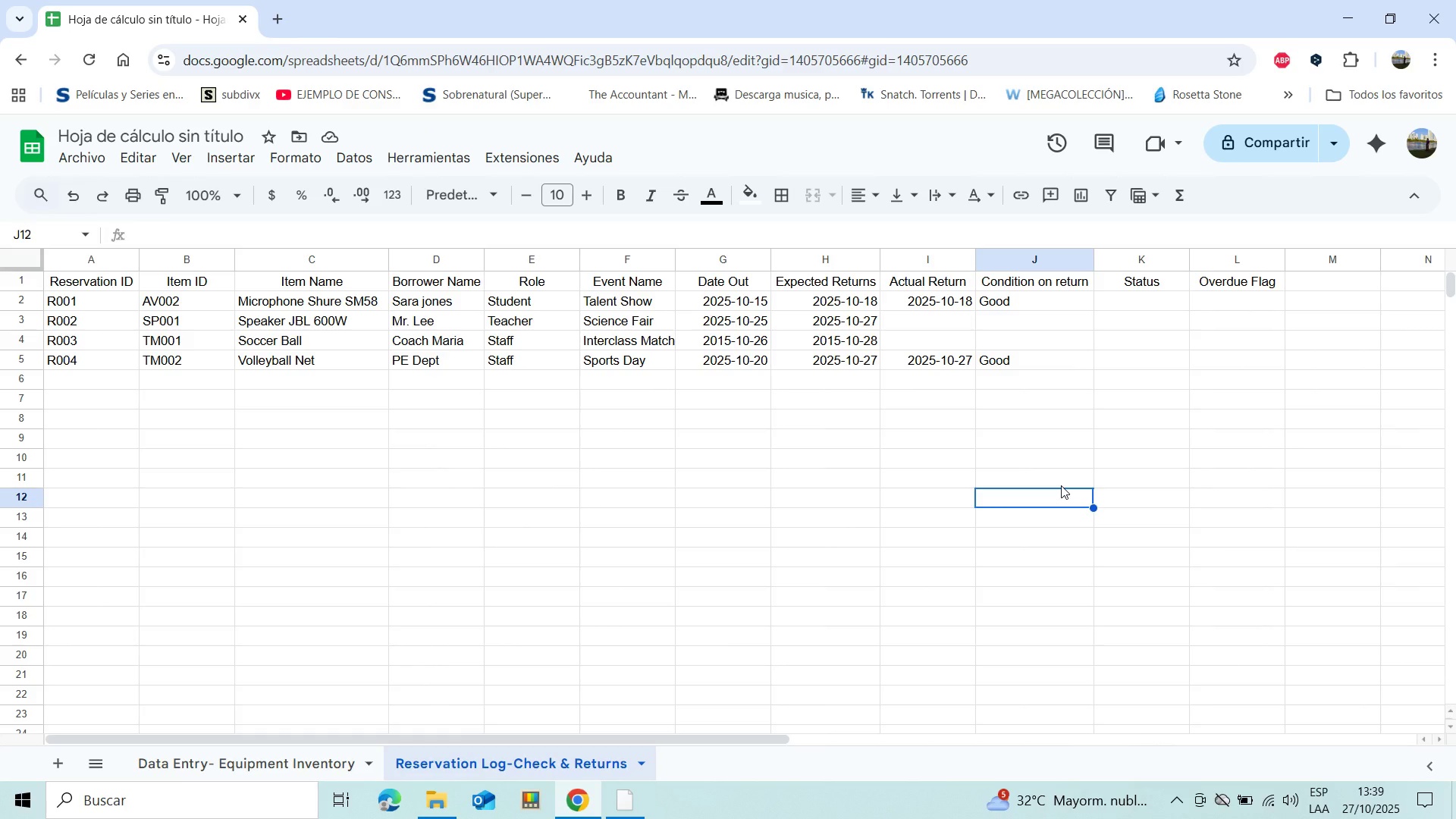 
wait(24.97)
 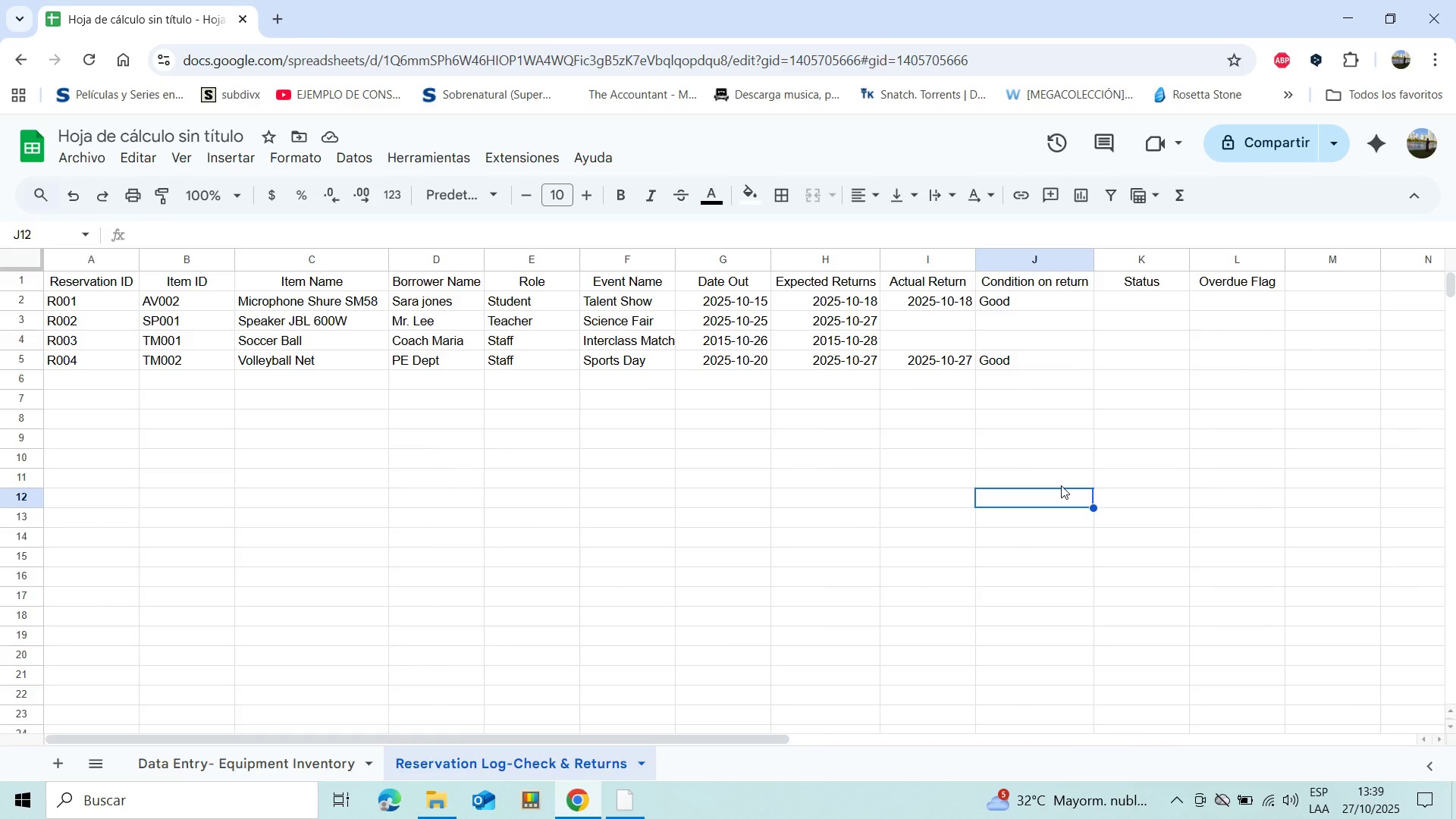 
left_click([1046, 303])
 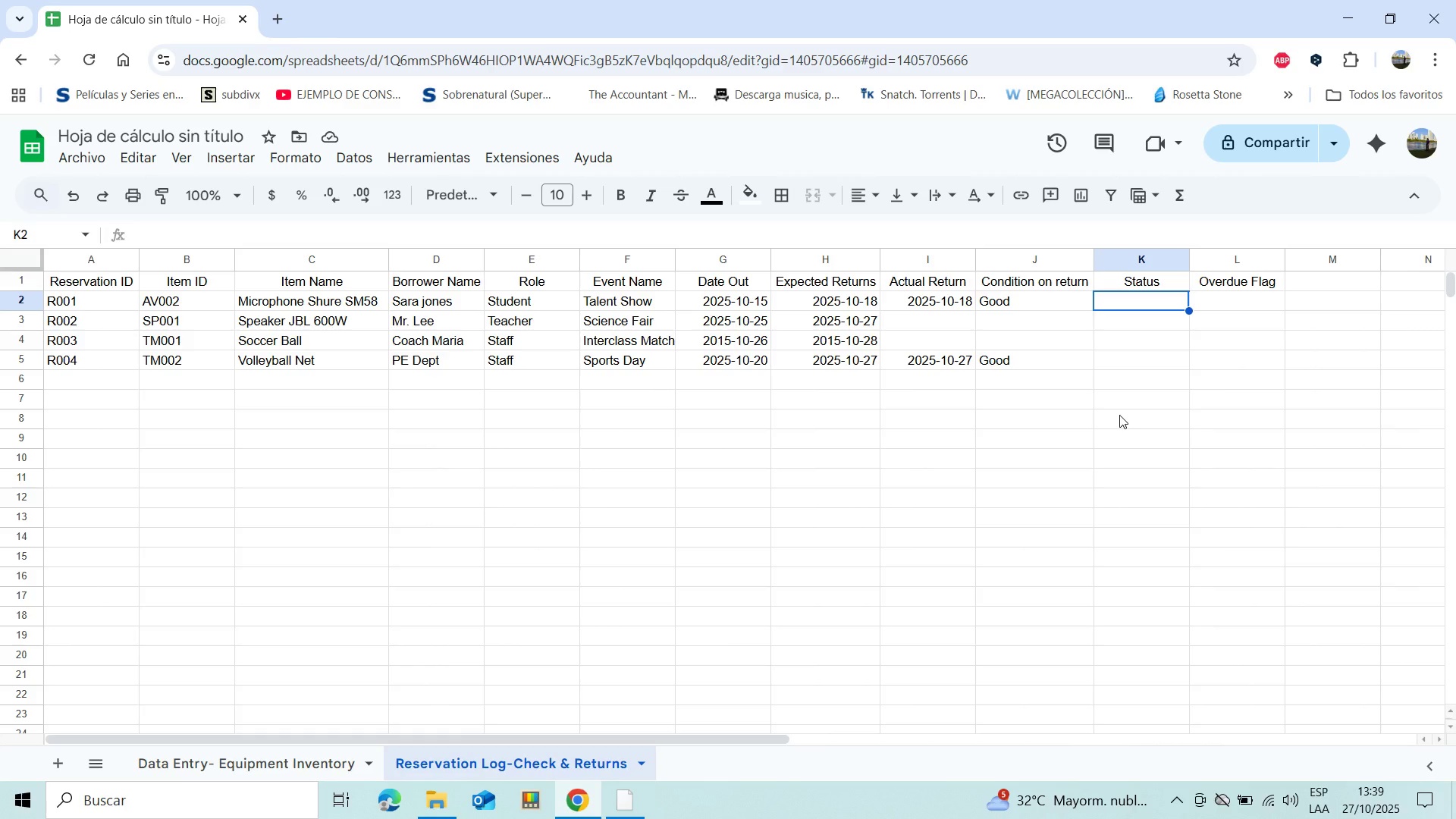 
wait(6.08)
 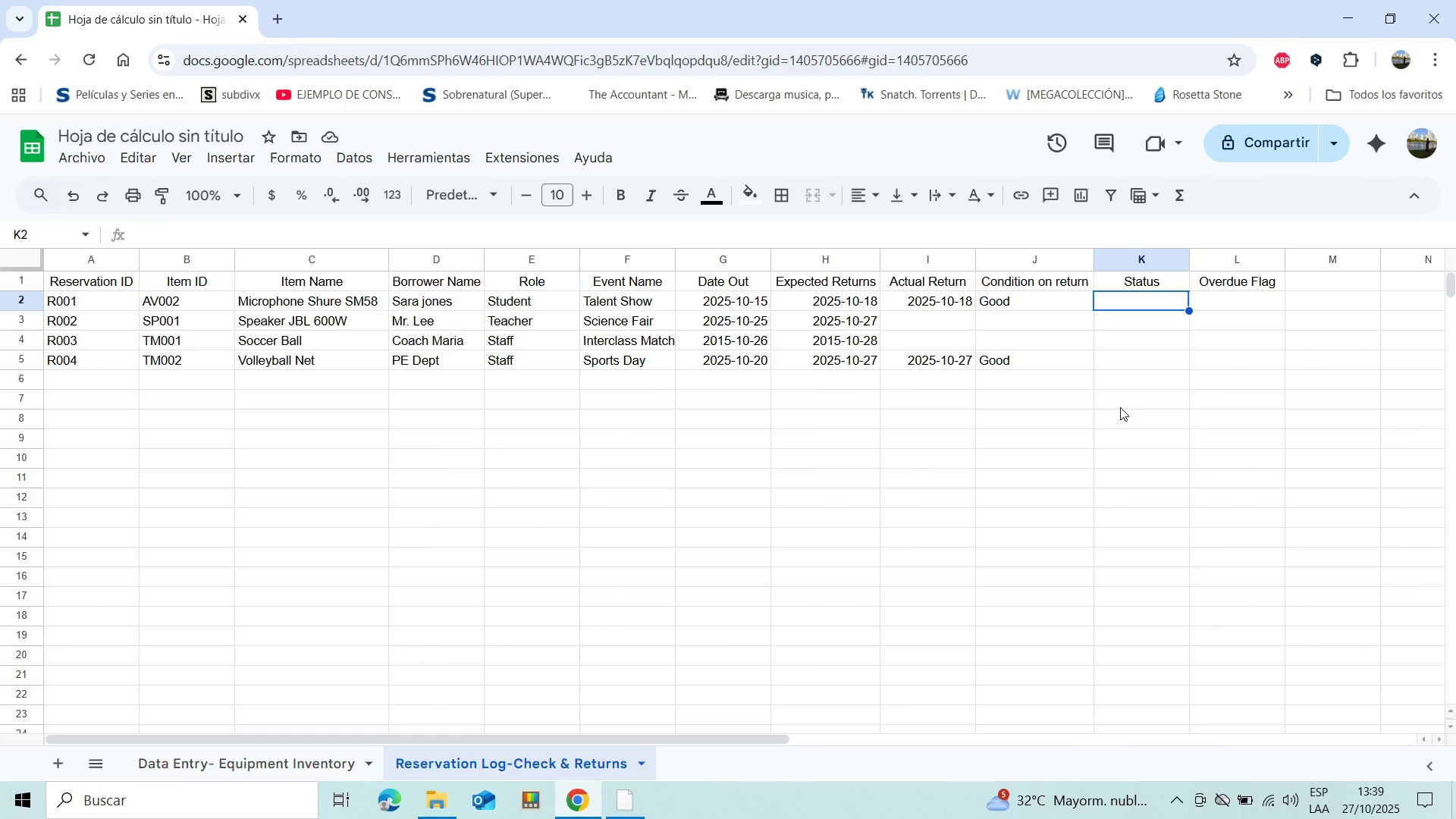 
key(Shift+ShiftLeft)
 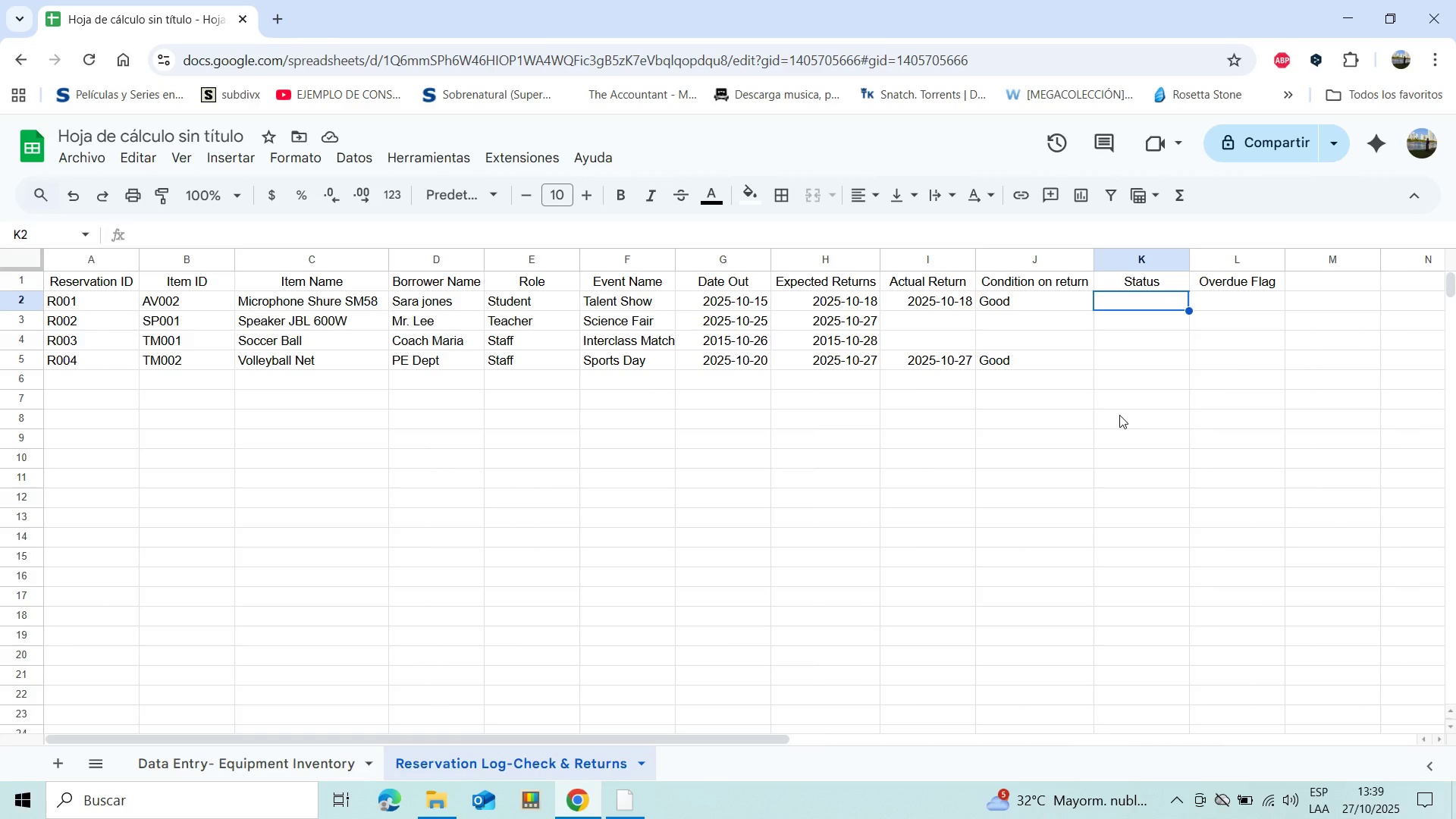 
key(Shift+R)
 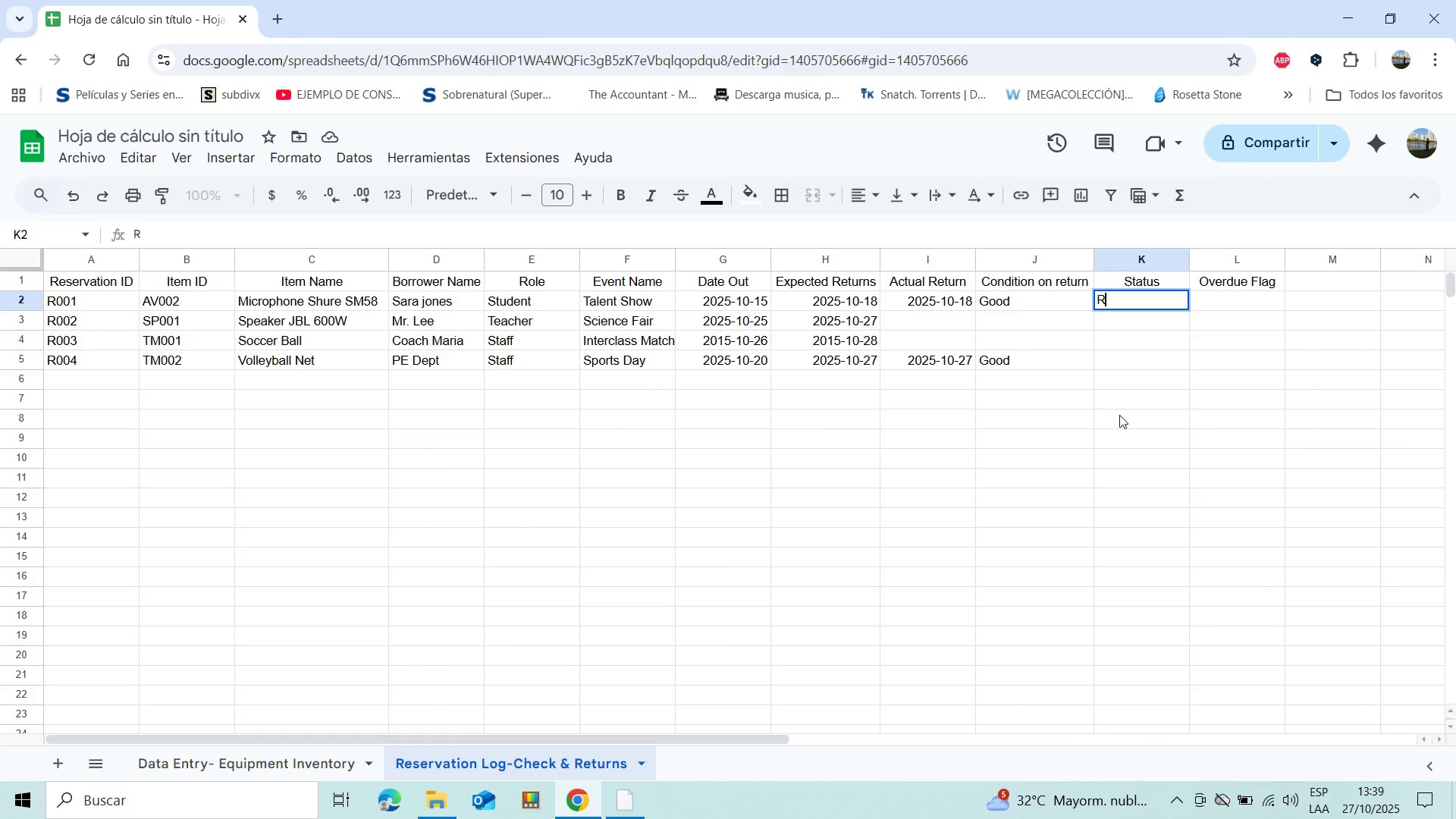 
wait(9.42)
 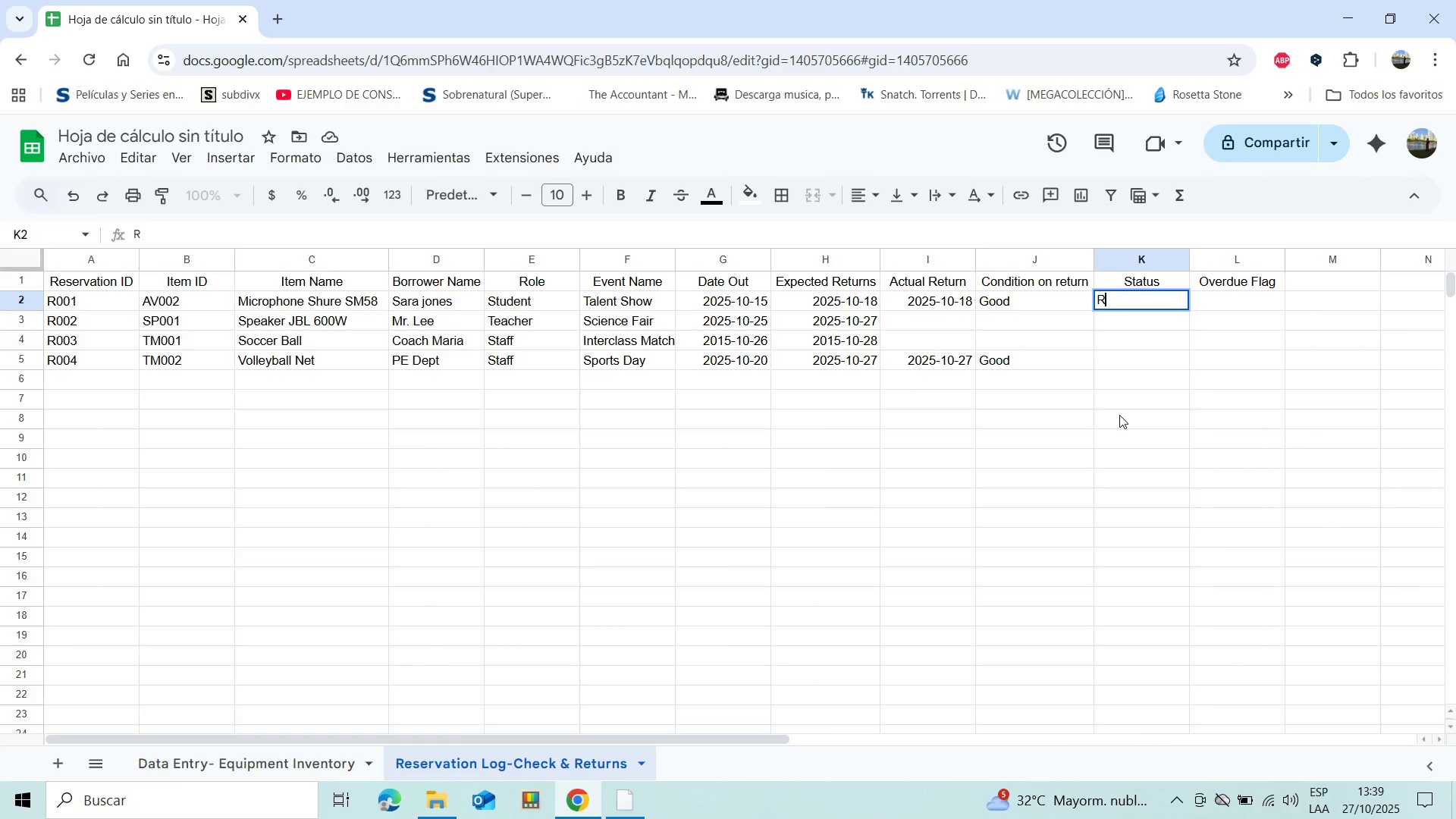 
type(etur)
 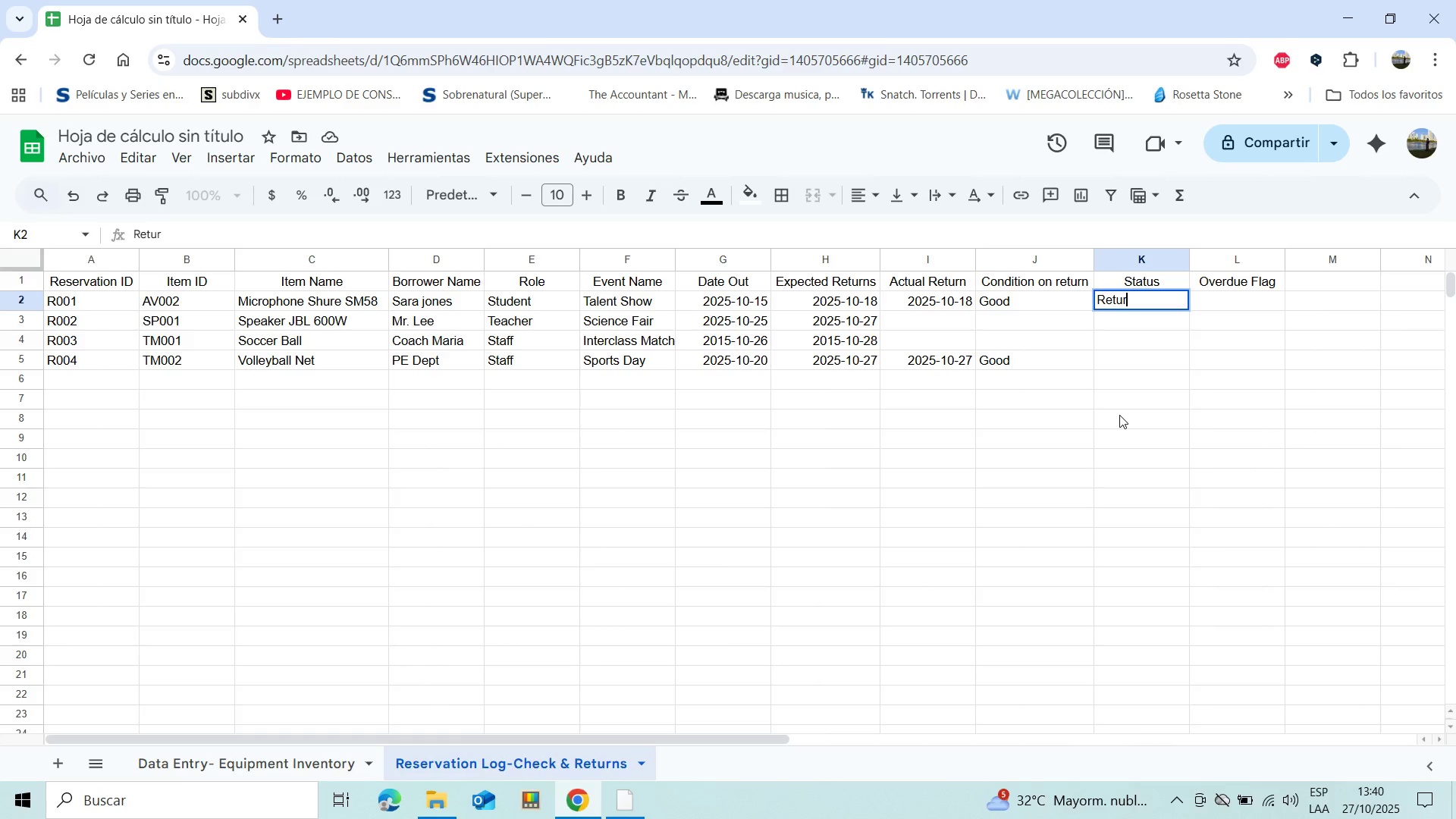 
type(ned)
 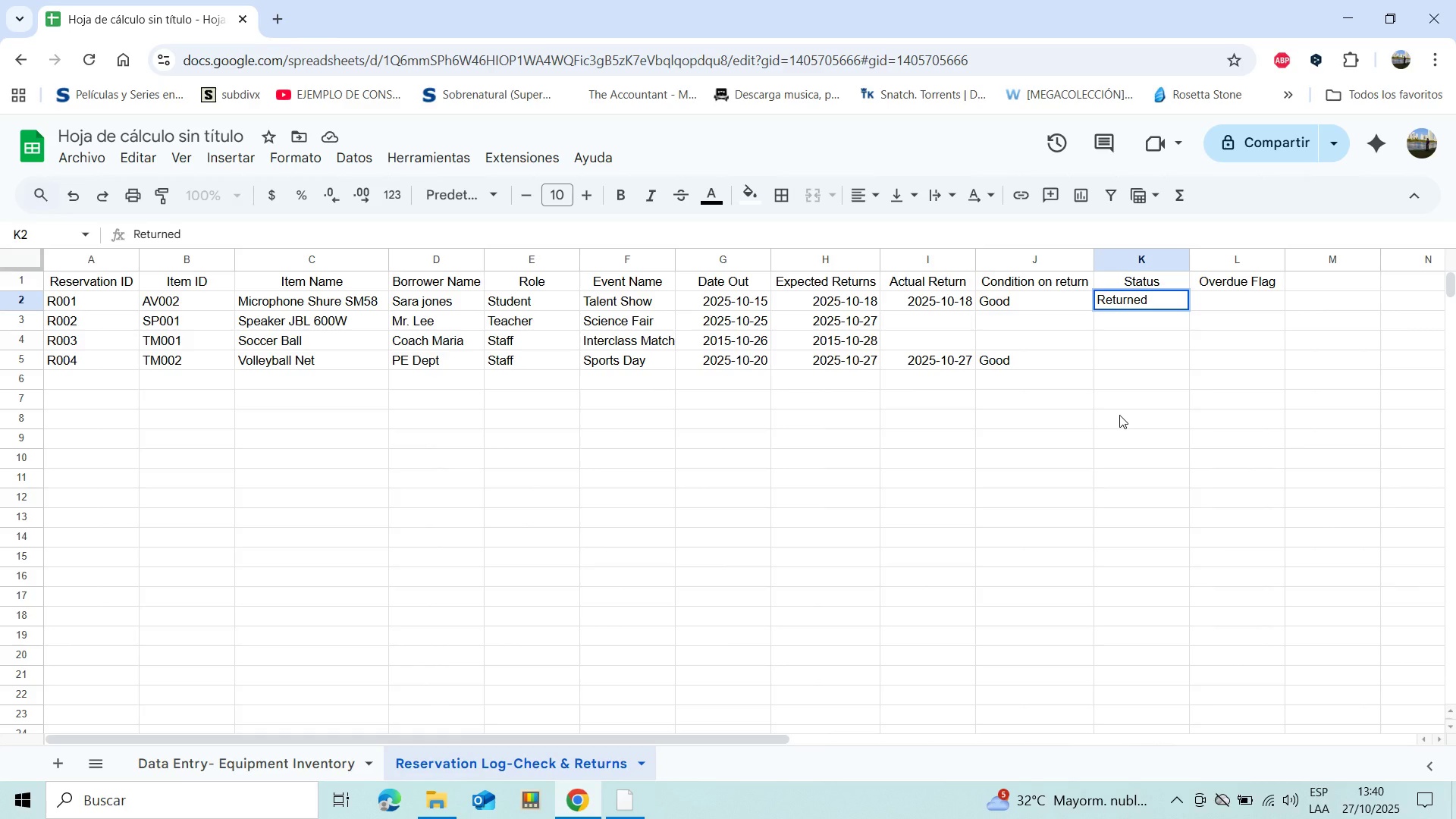 
key(Enter)
 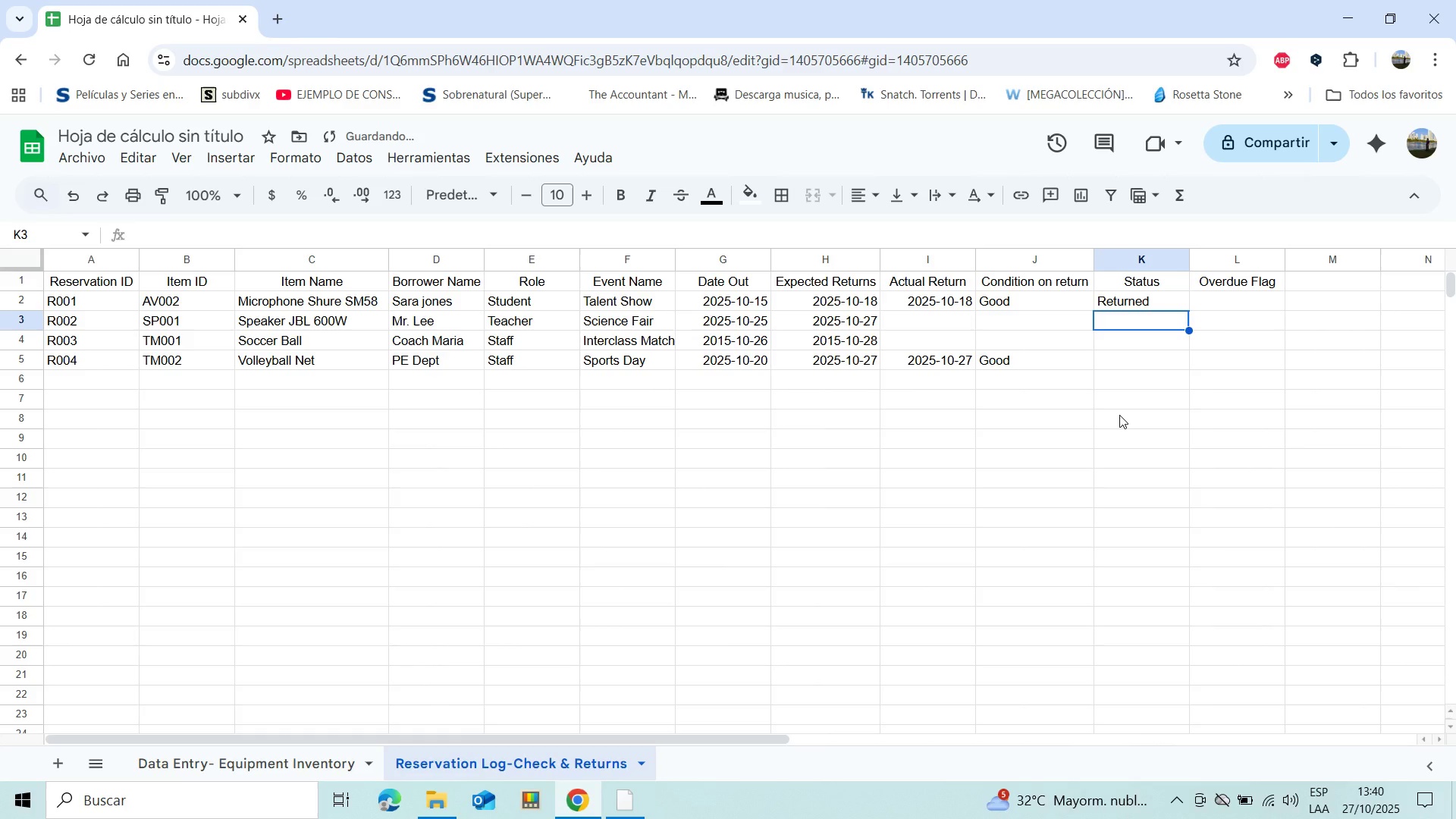 
type(In use)
 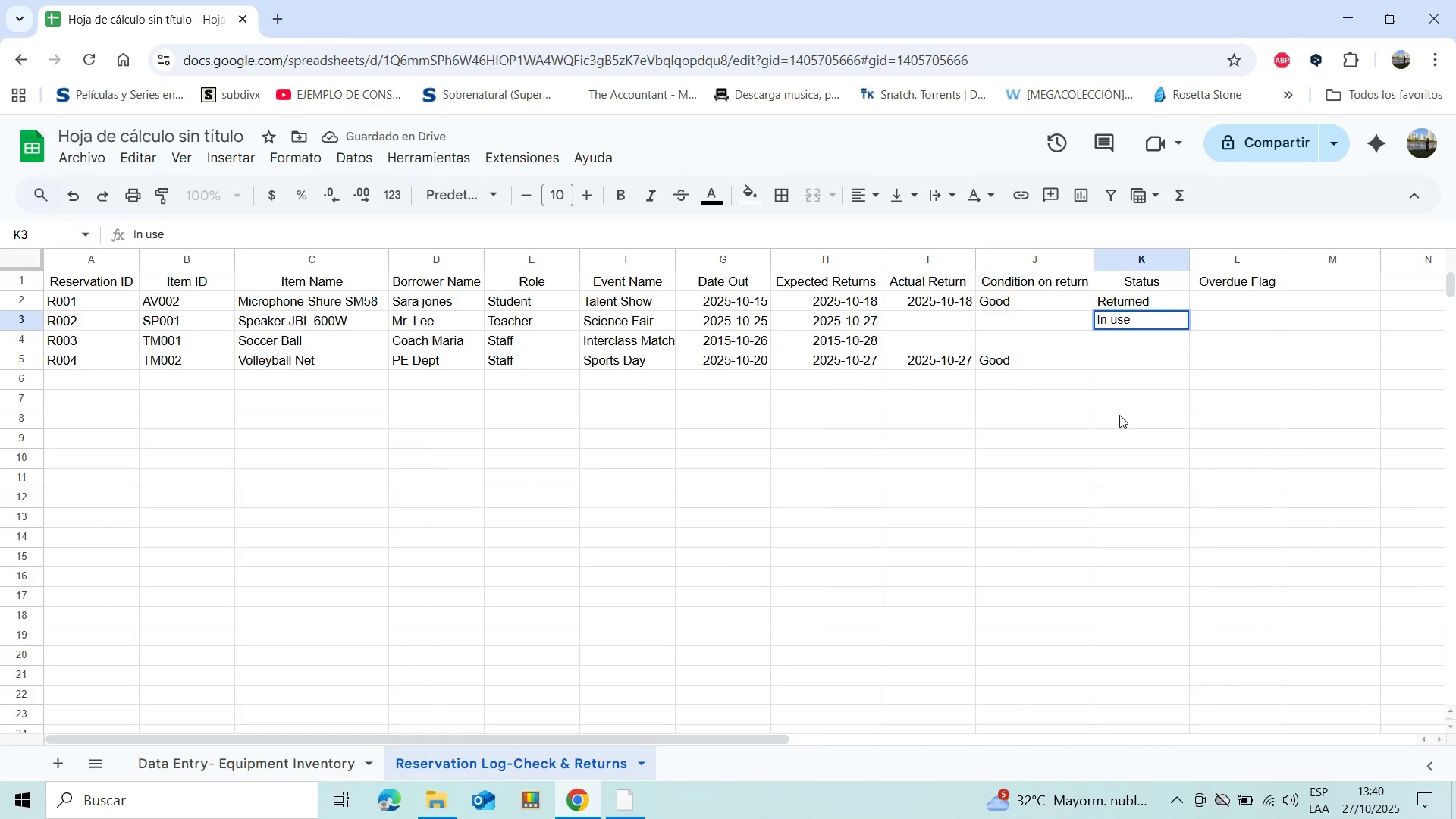 
key(Enter)
 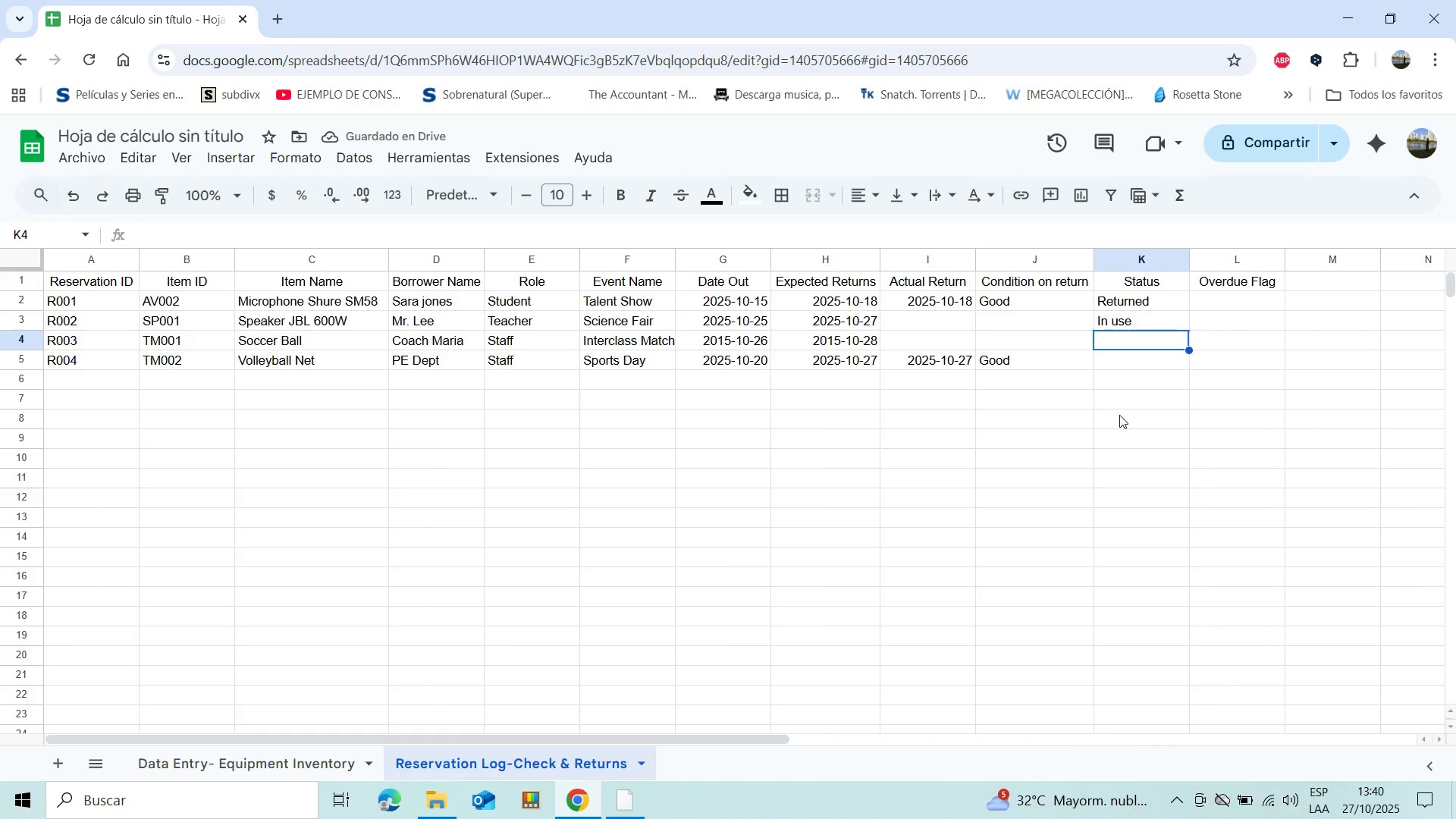 
type(Reserved)
 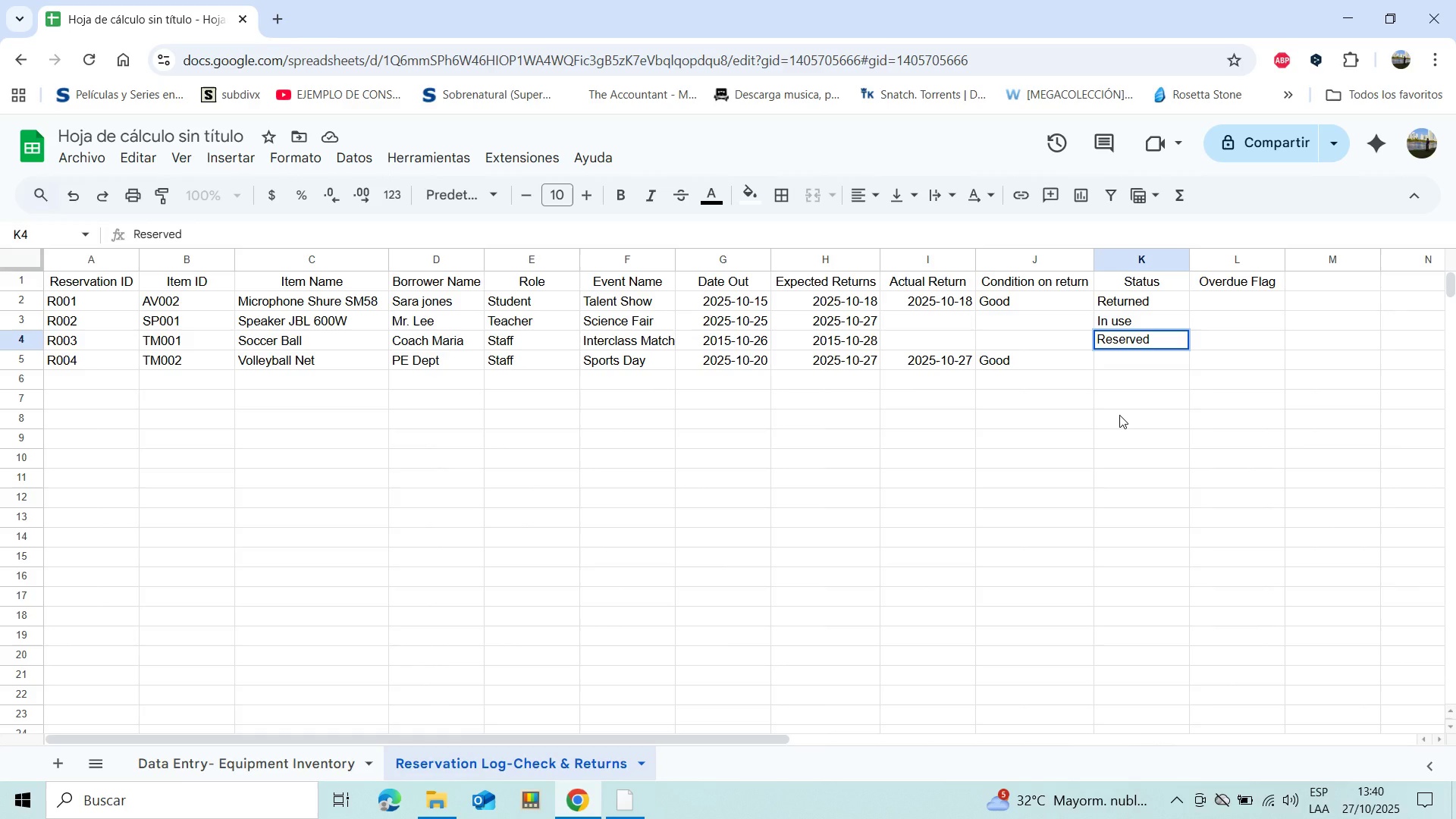 
key(Enter)
 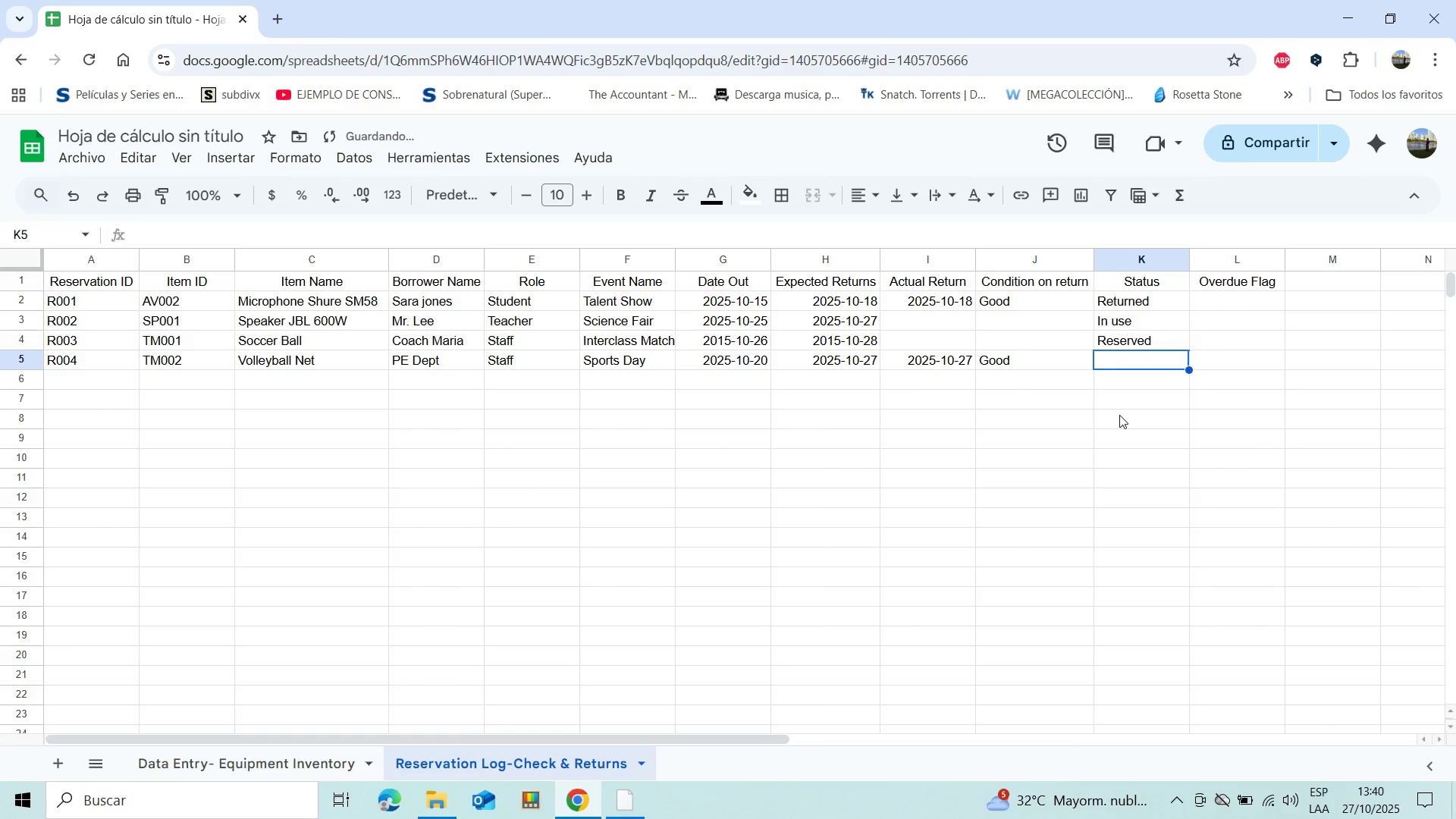 
type(Rese)
 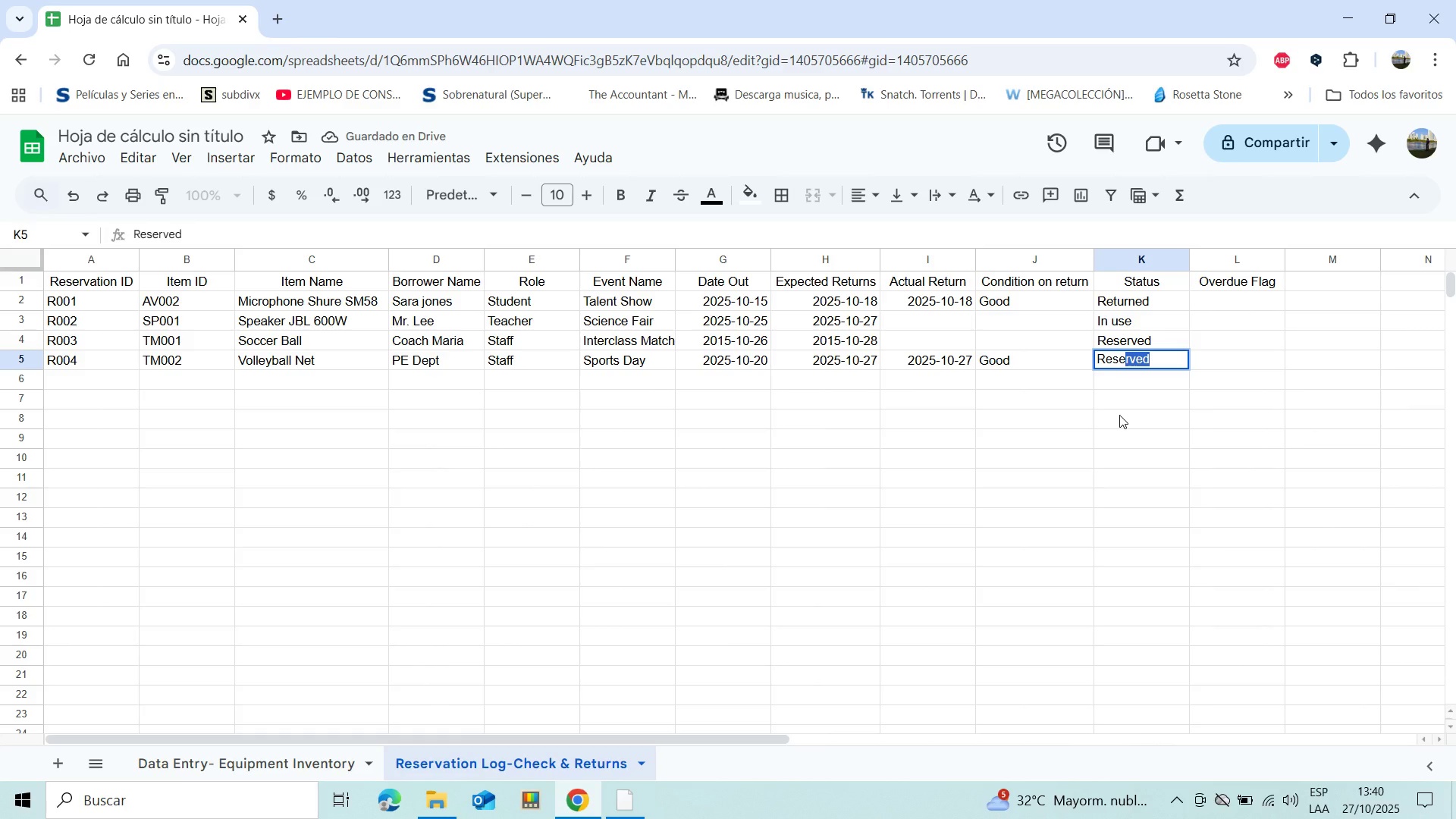 
key(Enter)
 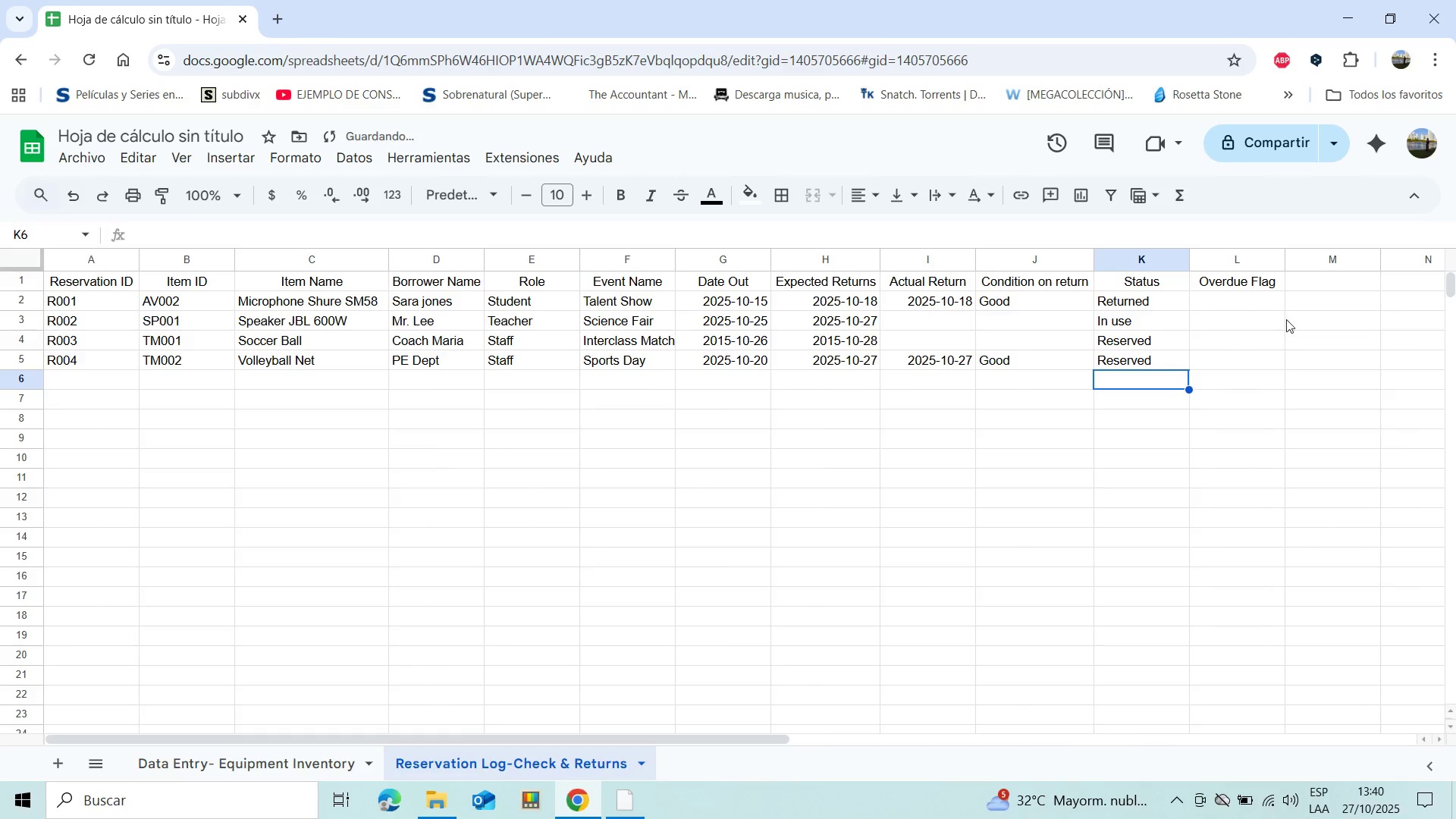 
left_click([1258, 297])
 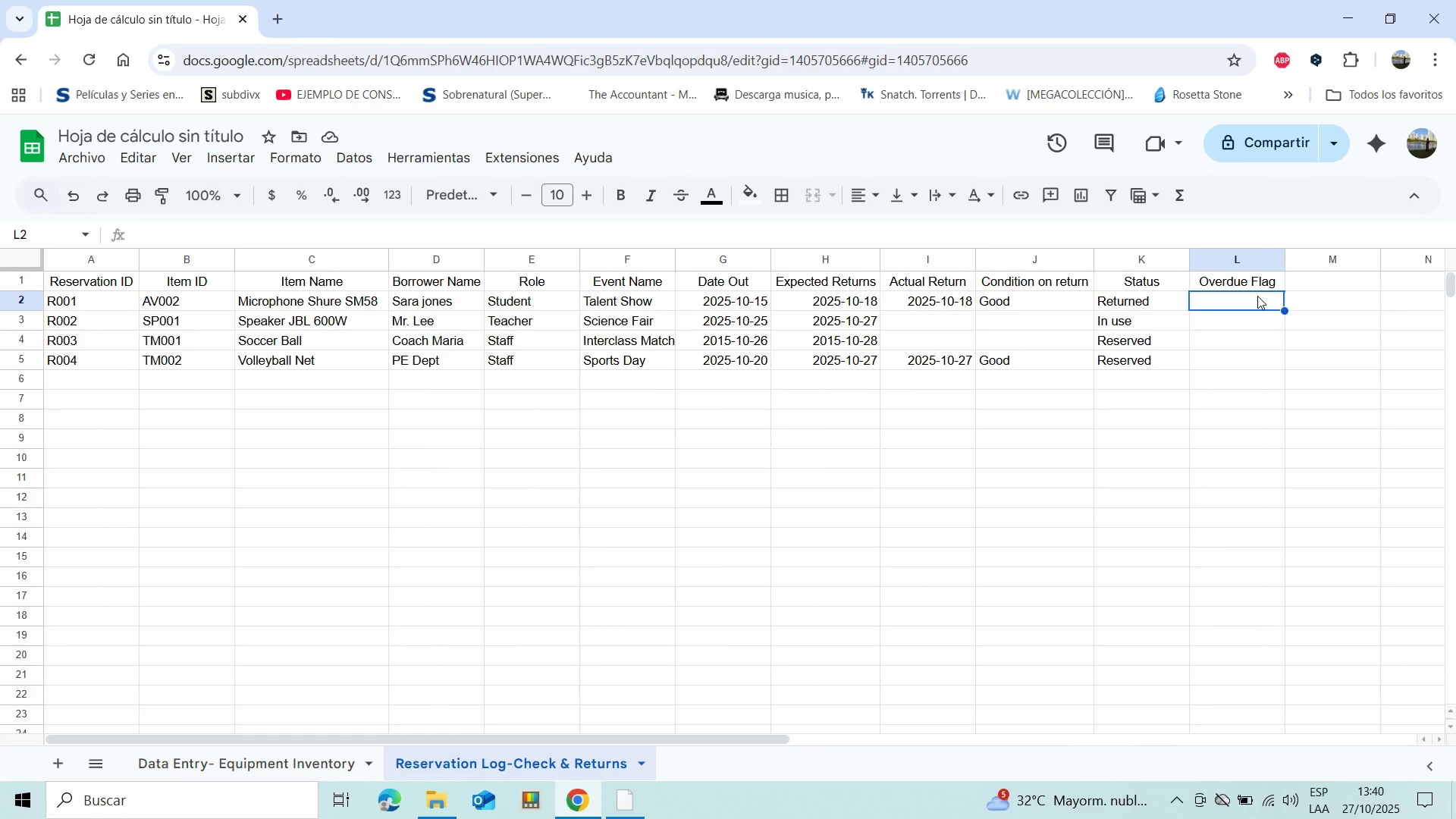 
wait(16.71)
 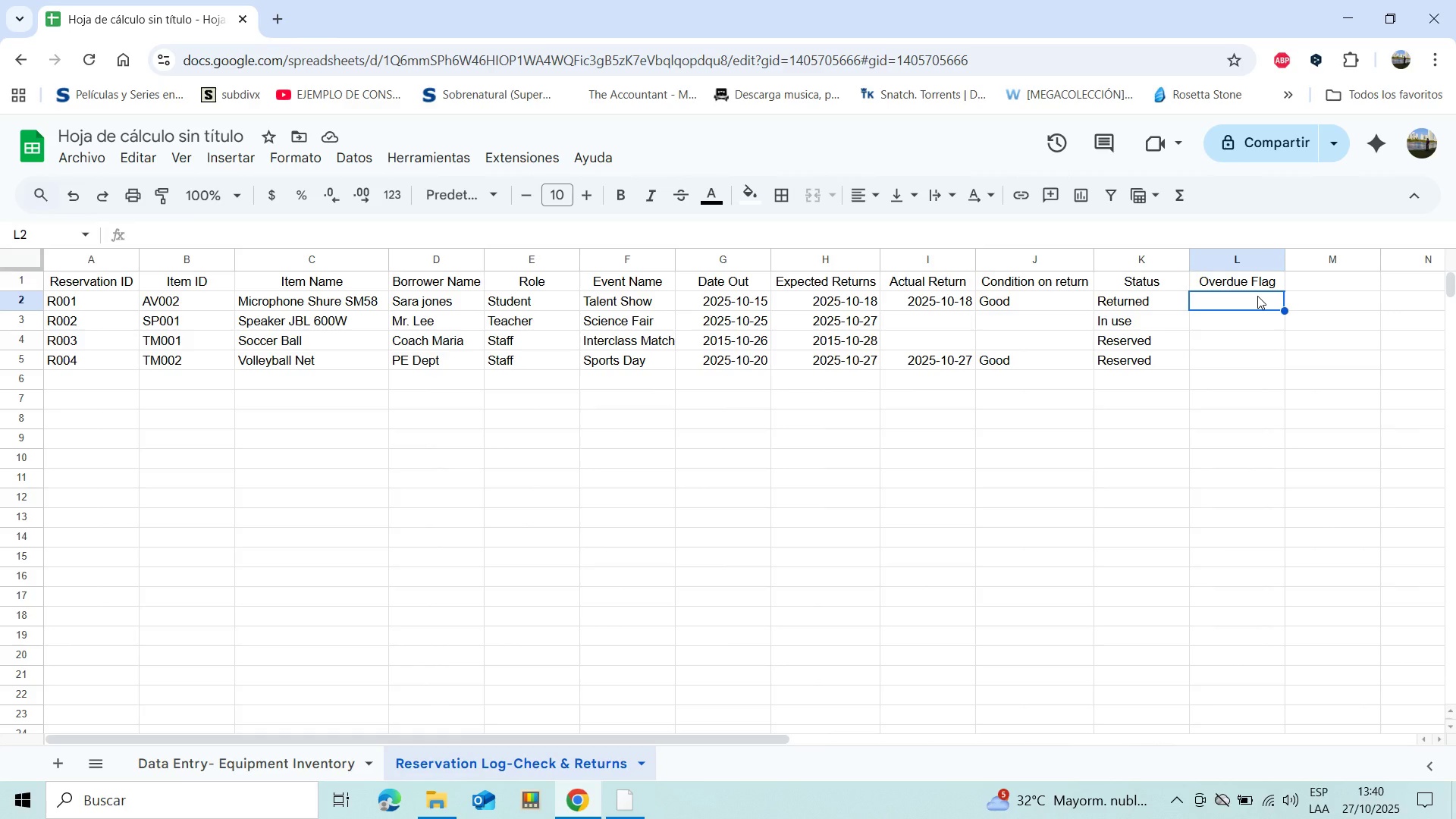 
double_click([1228, 299])
 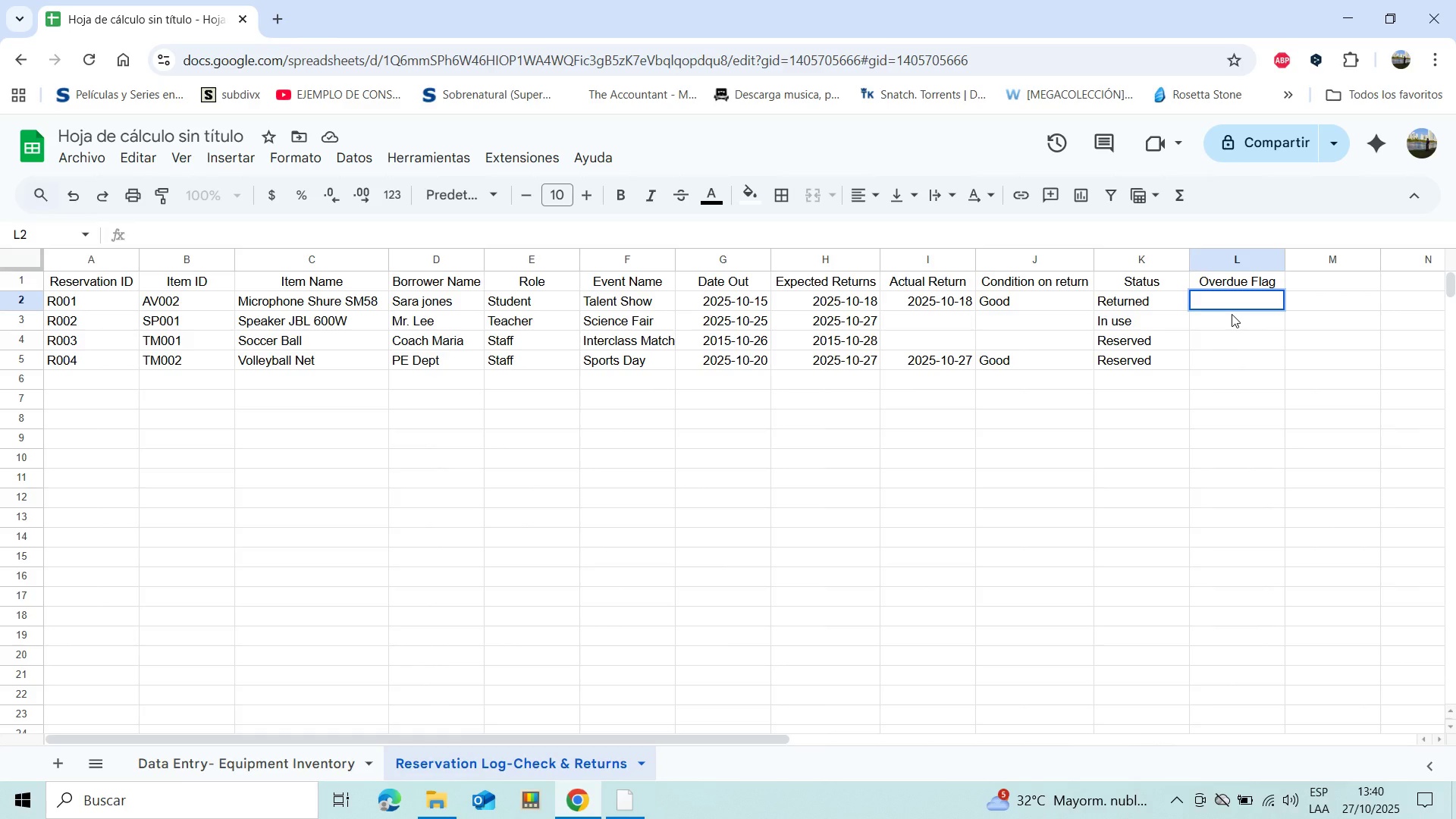 
key(Shift+0)
 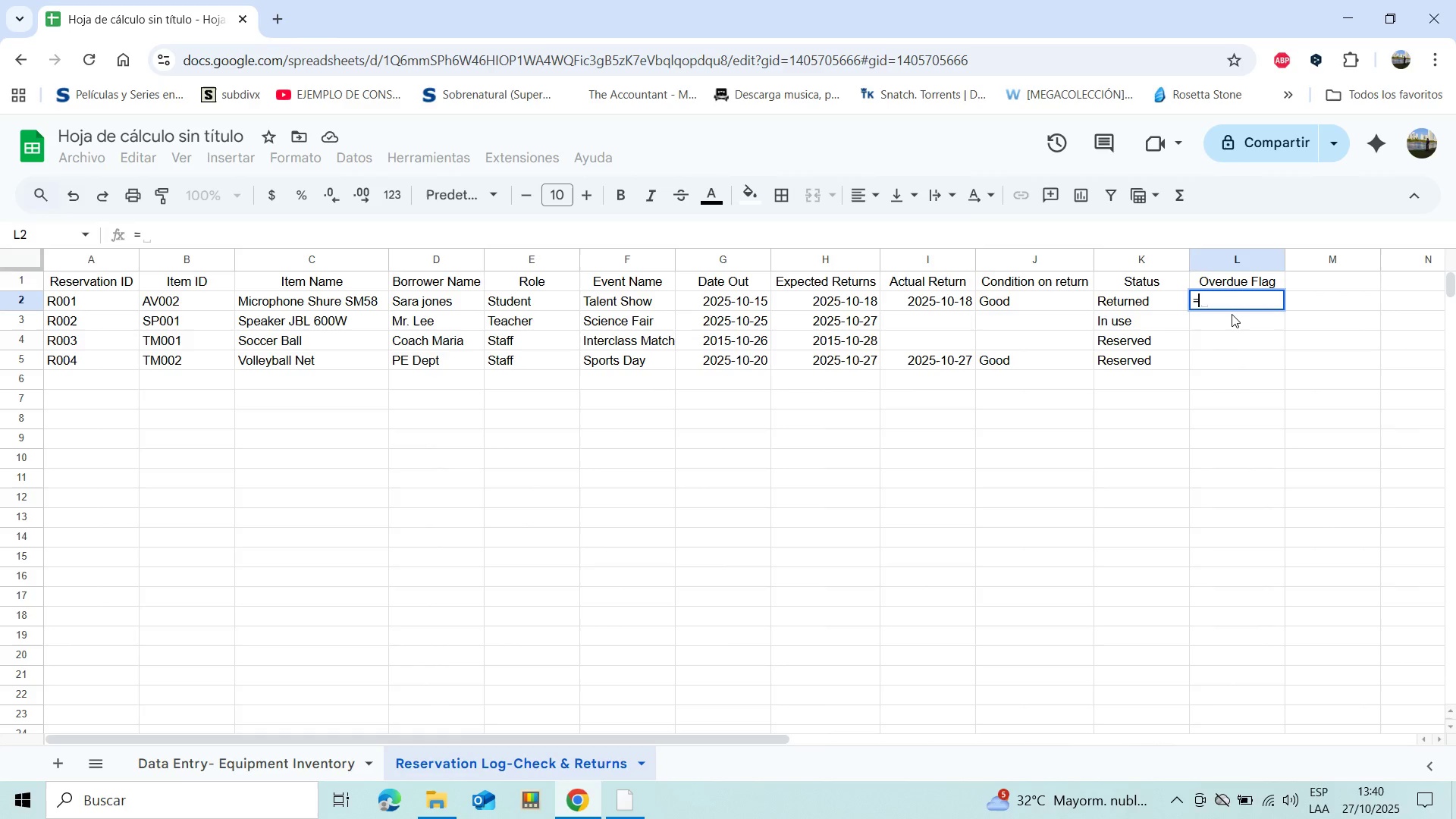 
type(SI*)
 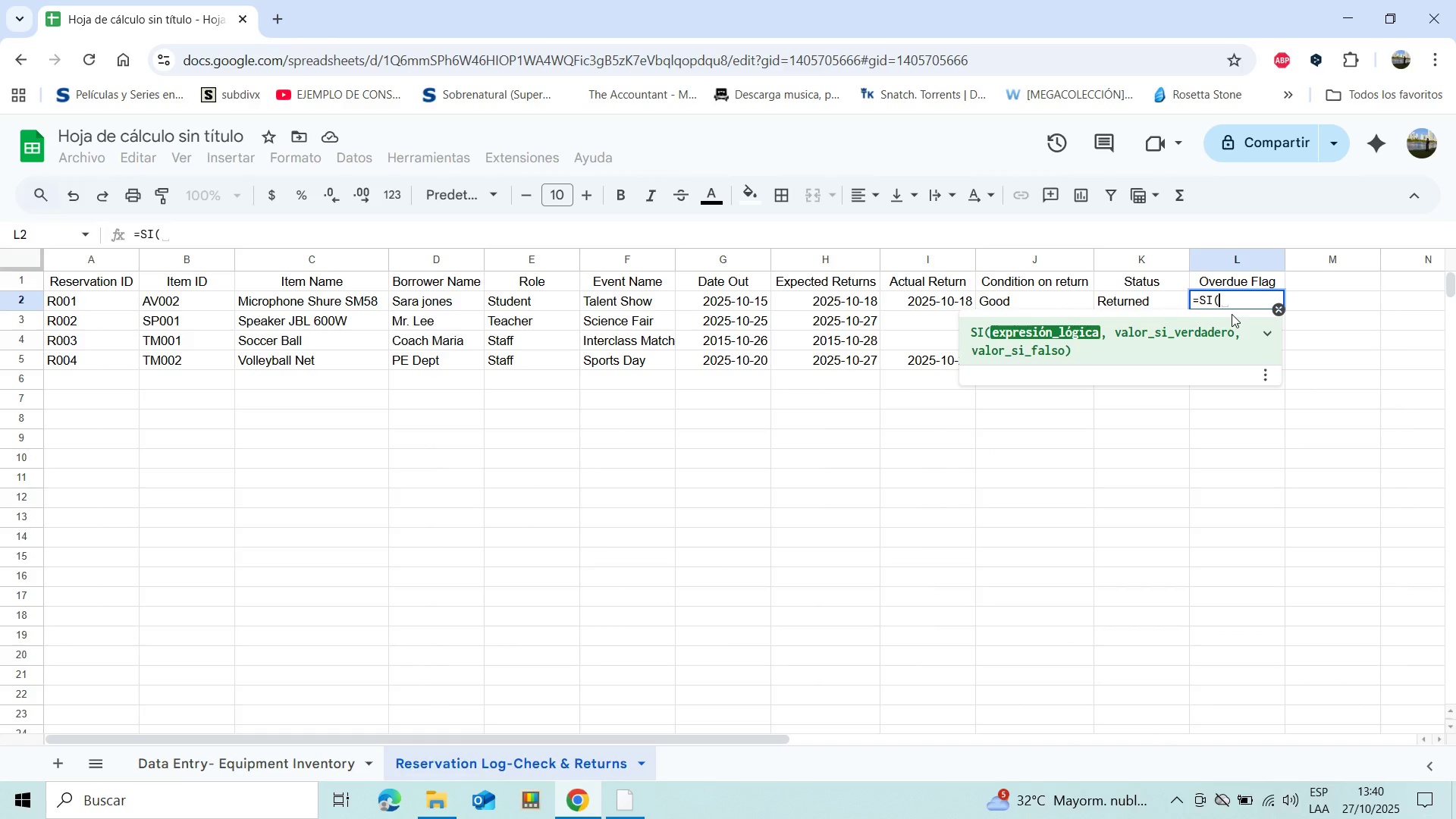 
key(Shift+Y)
 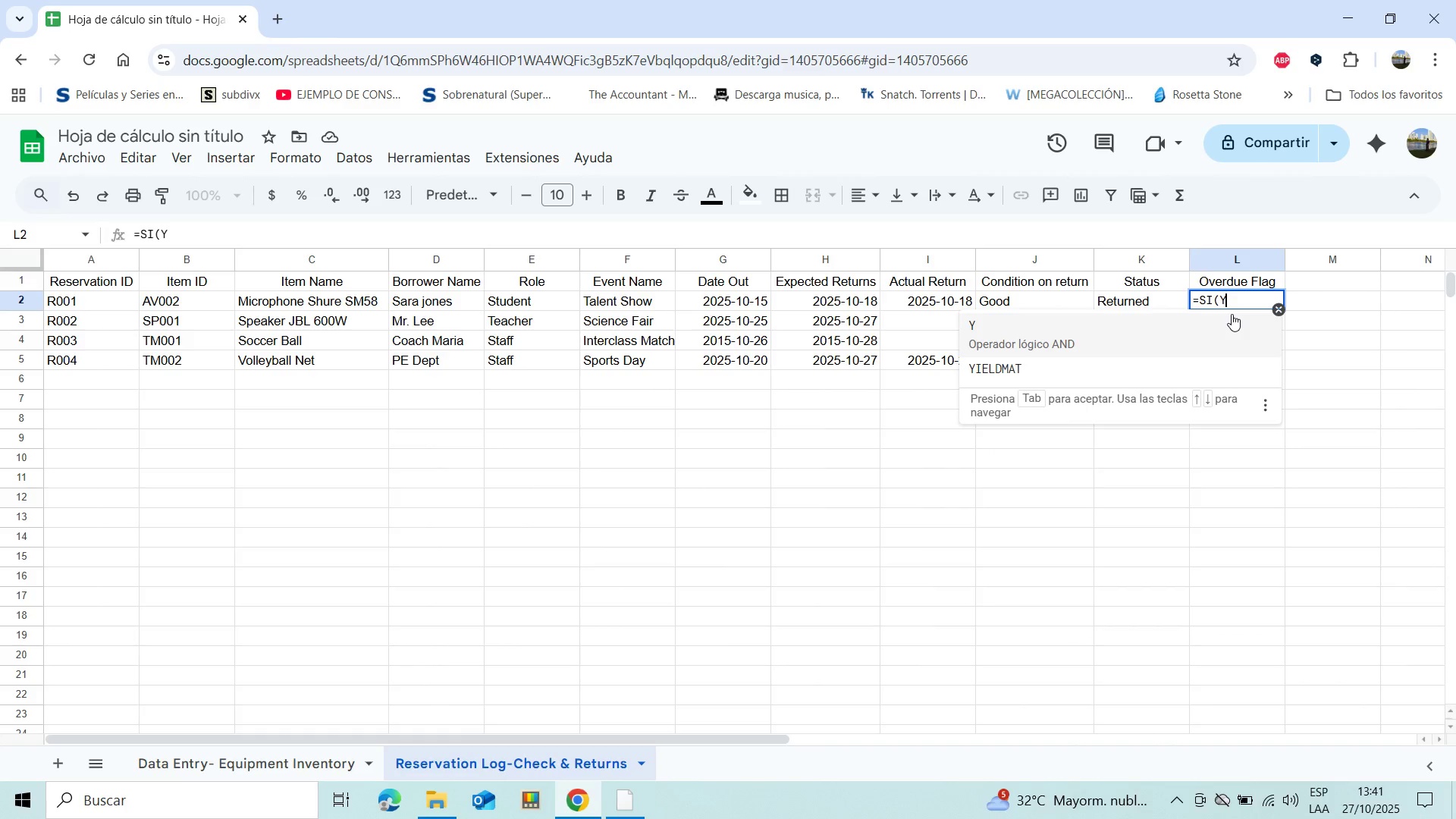 
key(Shift+8)
 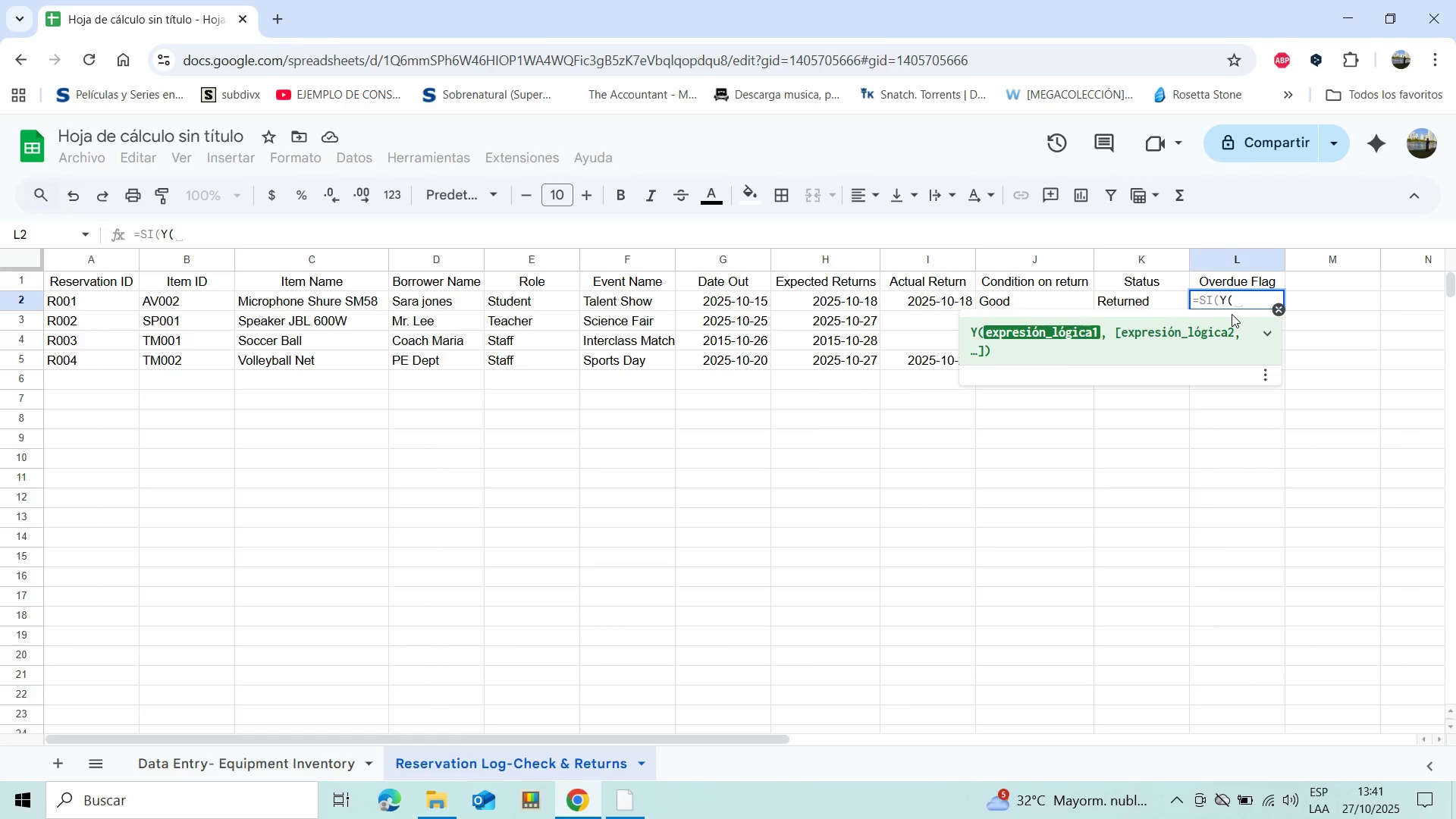 
wait(5.28)
 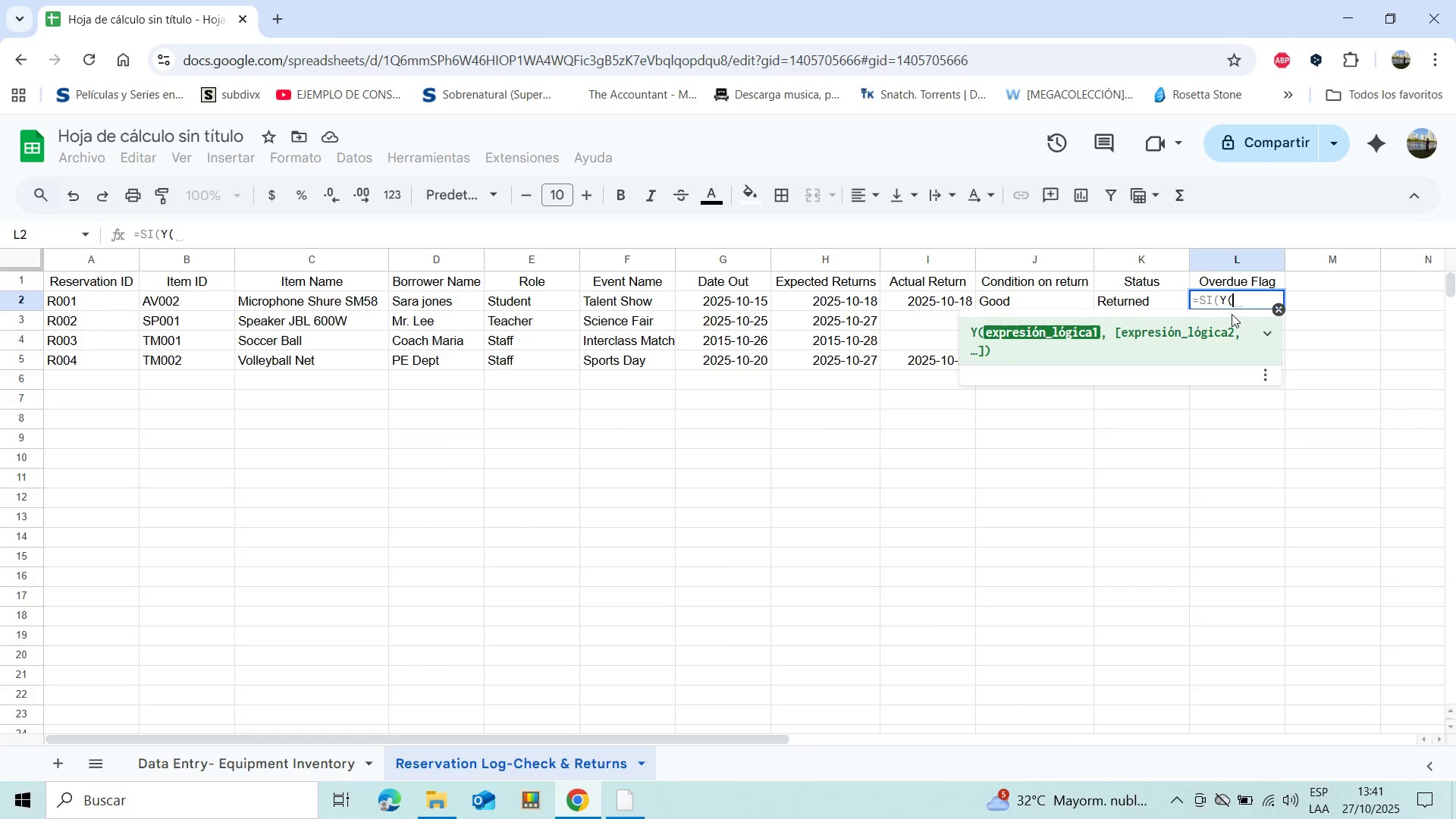 
type(ESBLANCO)
 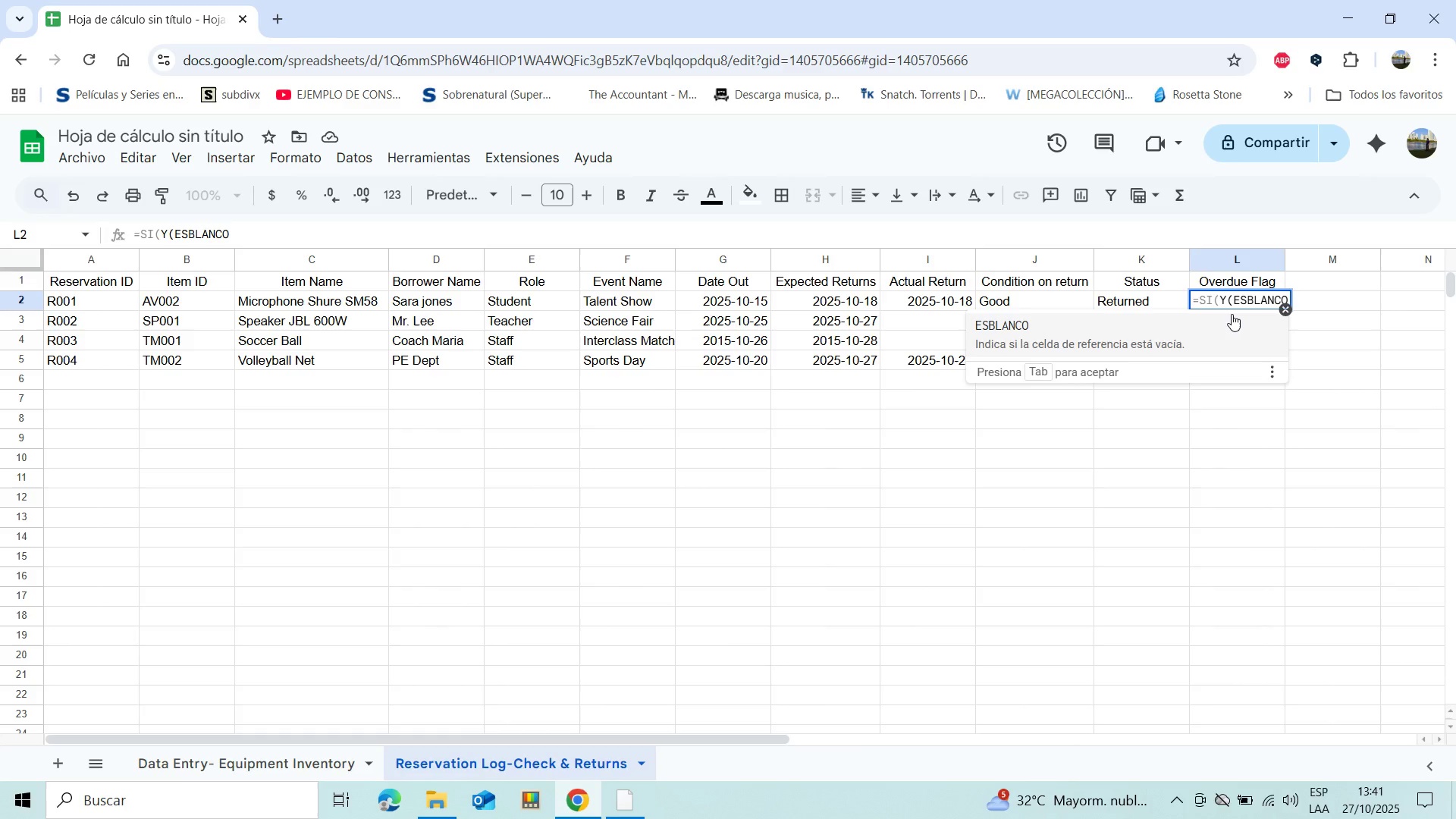 
key(Shift+8)
 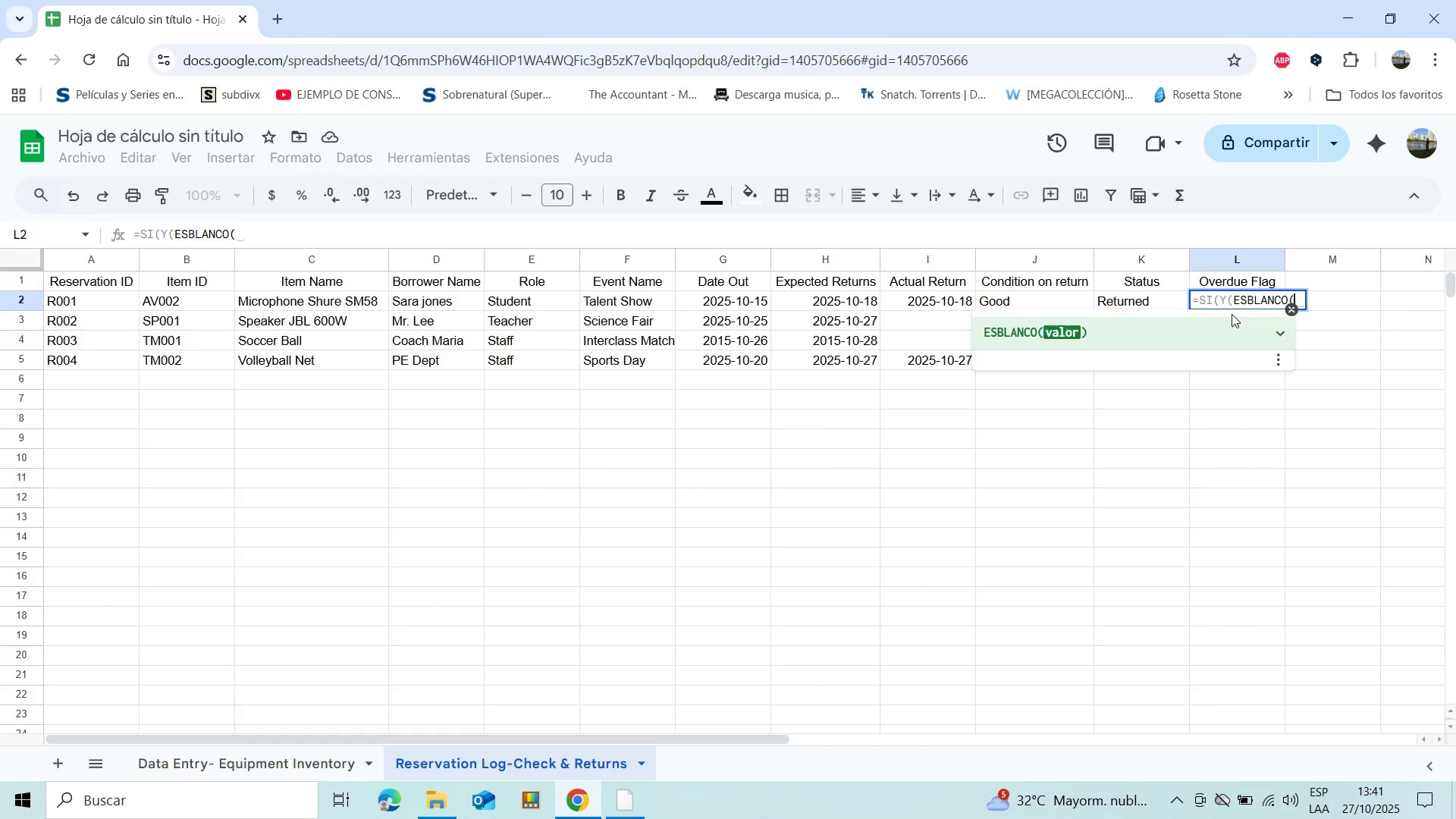 
wait(16.49)
 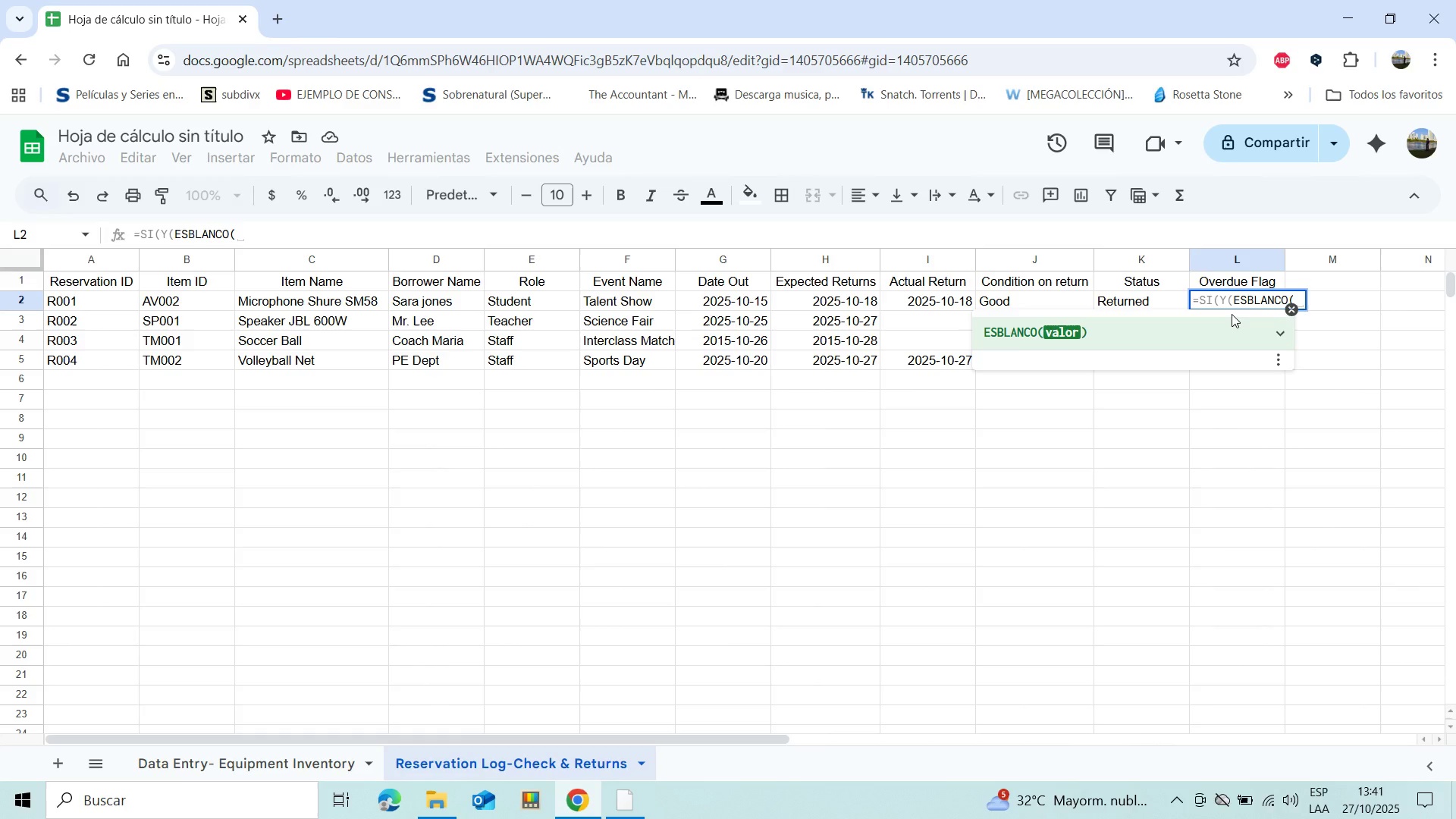 
type(I2)
 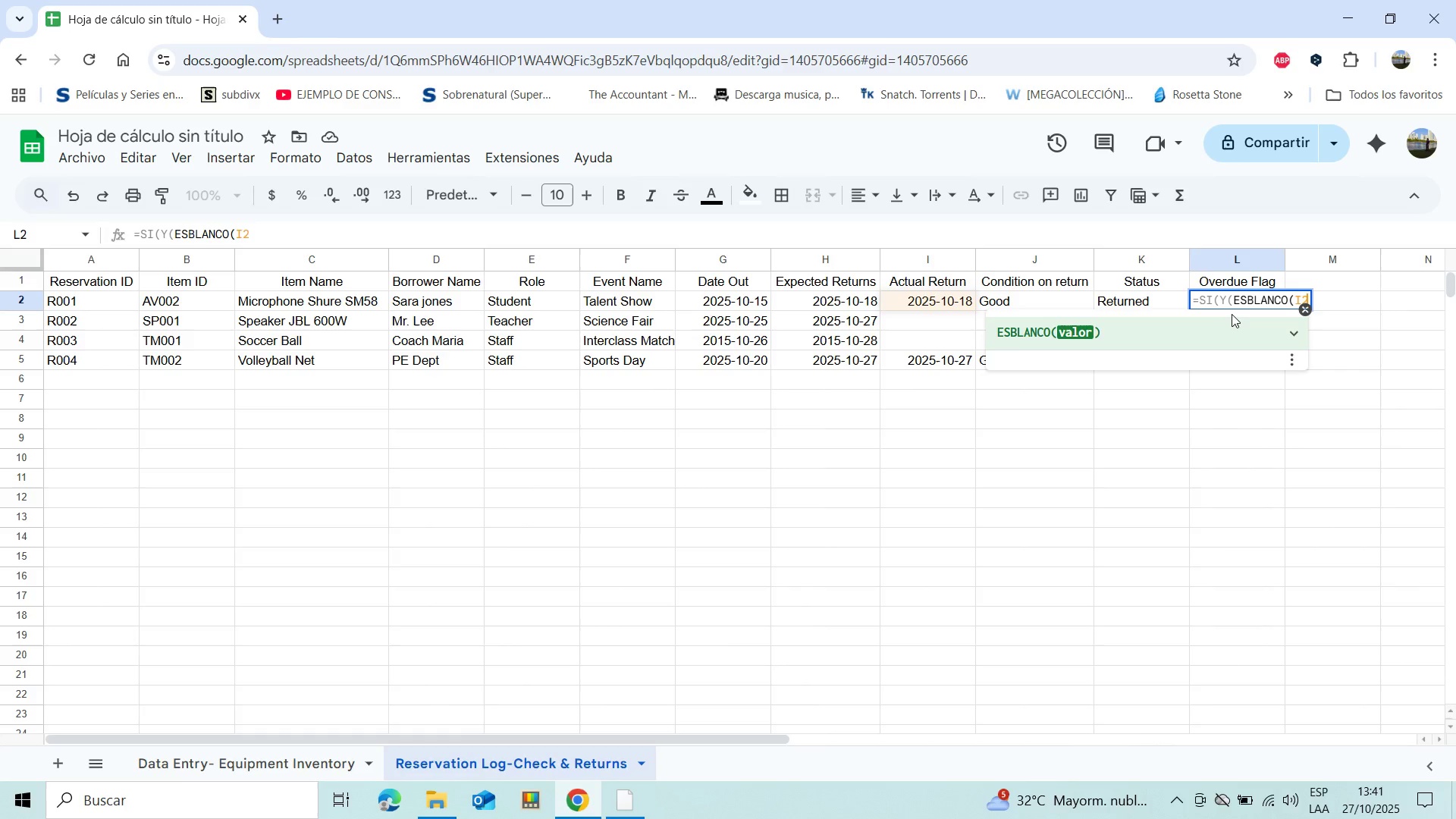 
key(Shift+9)
 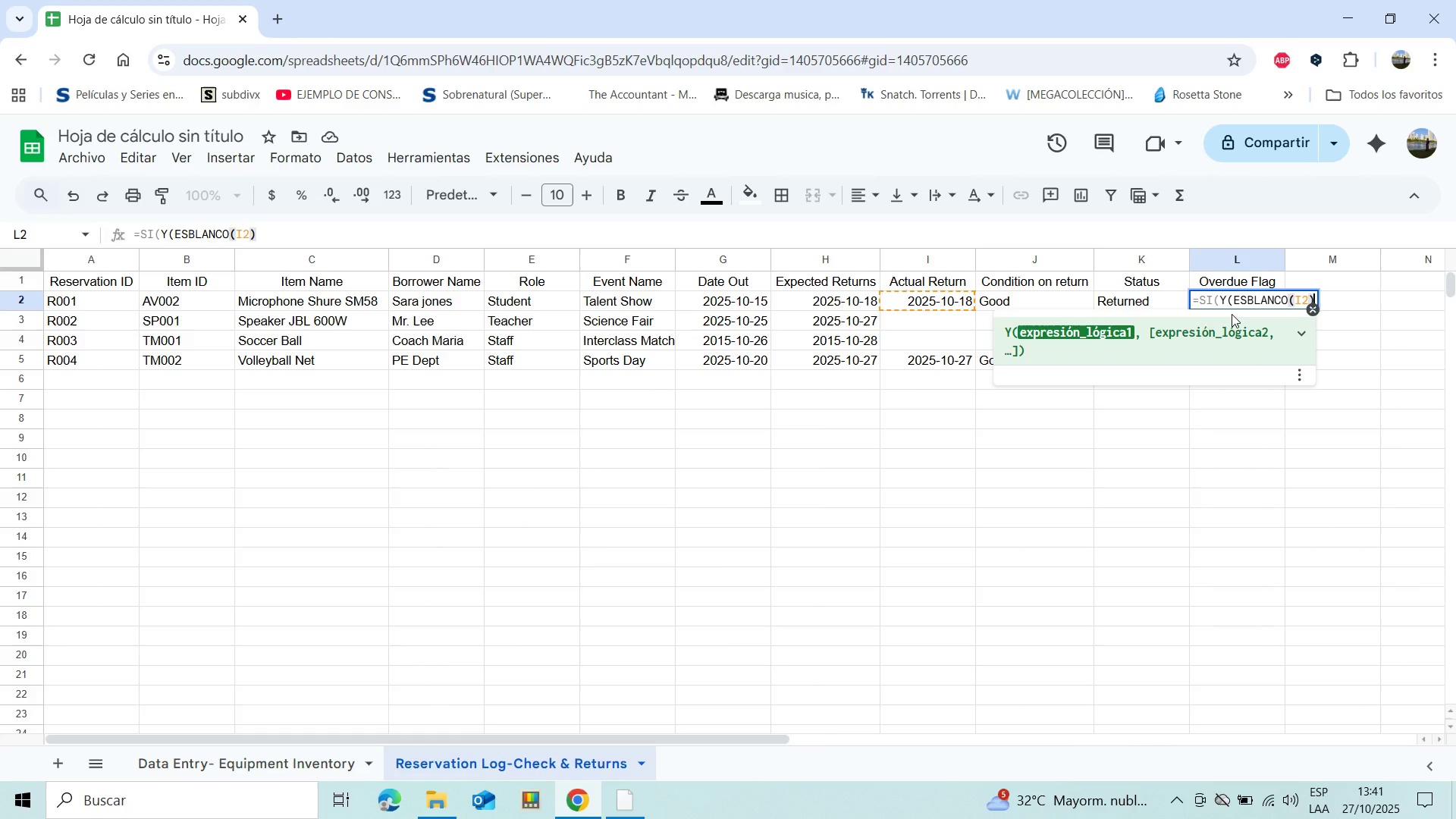 
type(,HOY)
 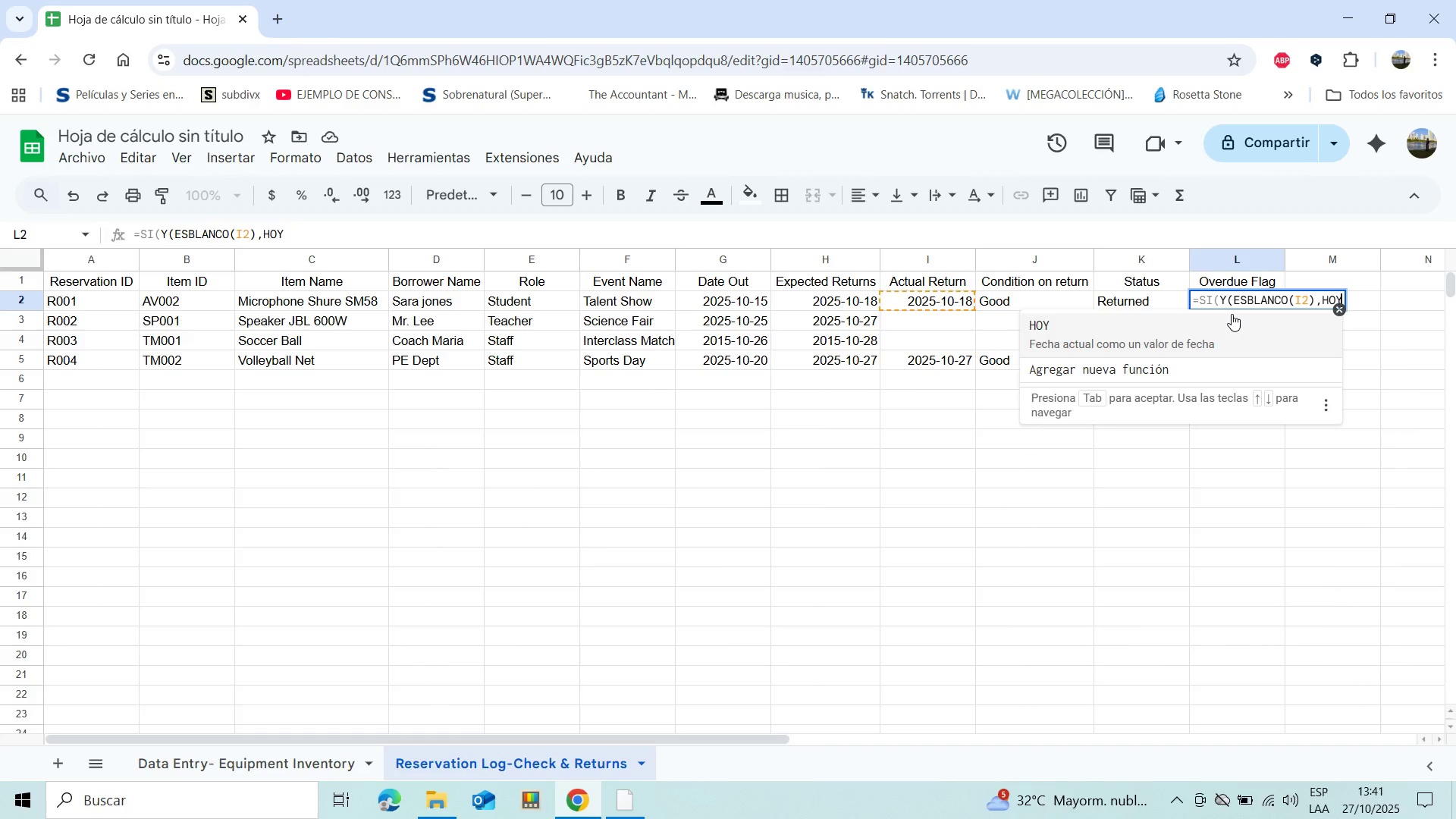 
wait(7.22)
 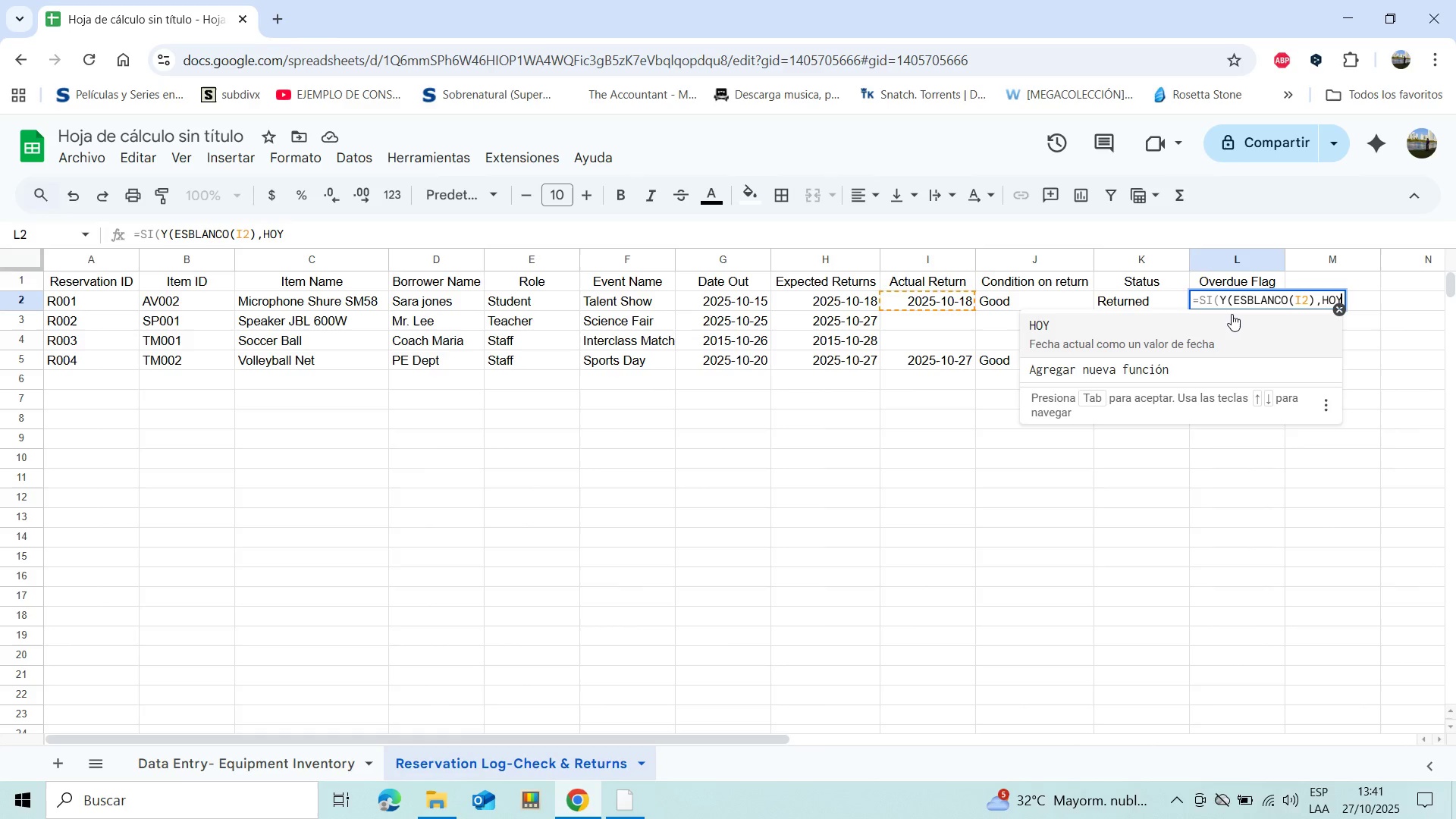 
type(*()
 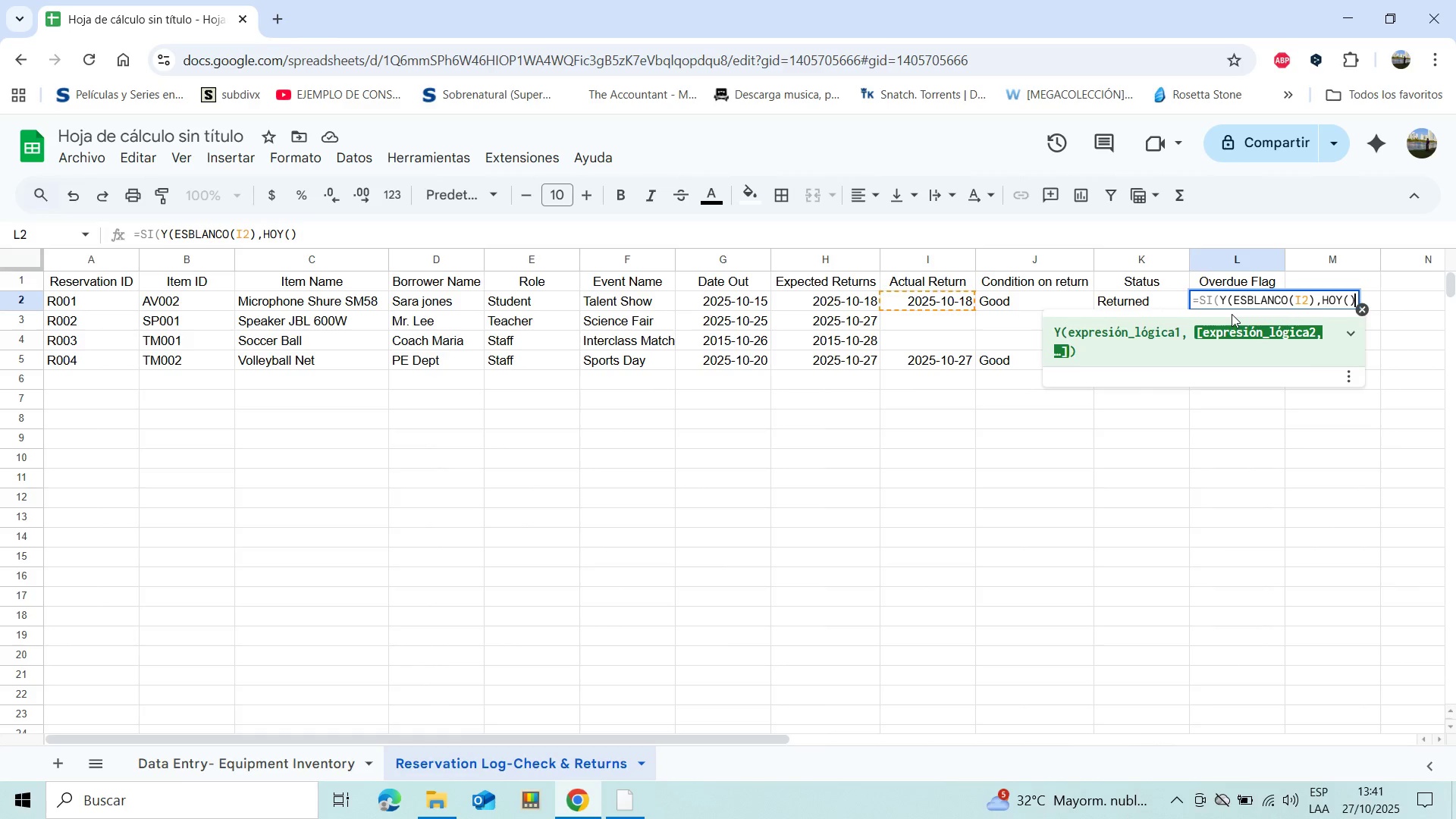 
type([Break]H2)
 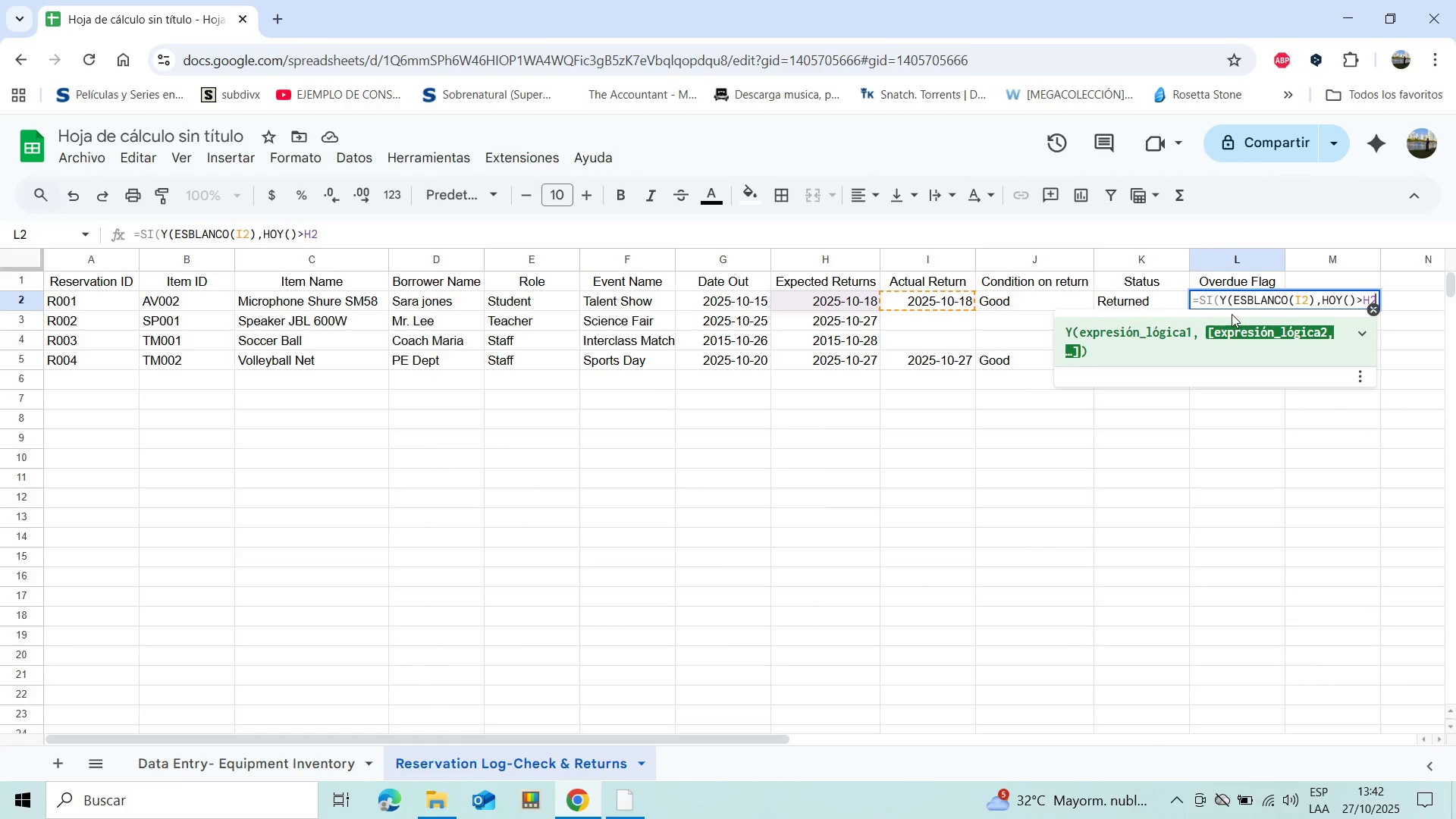 
key(Shift+9)
 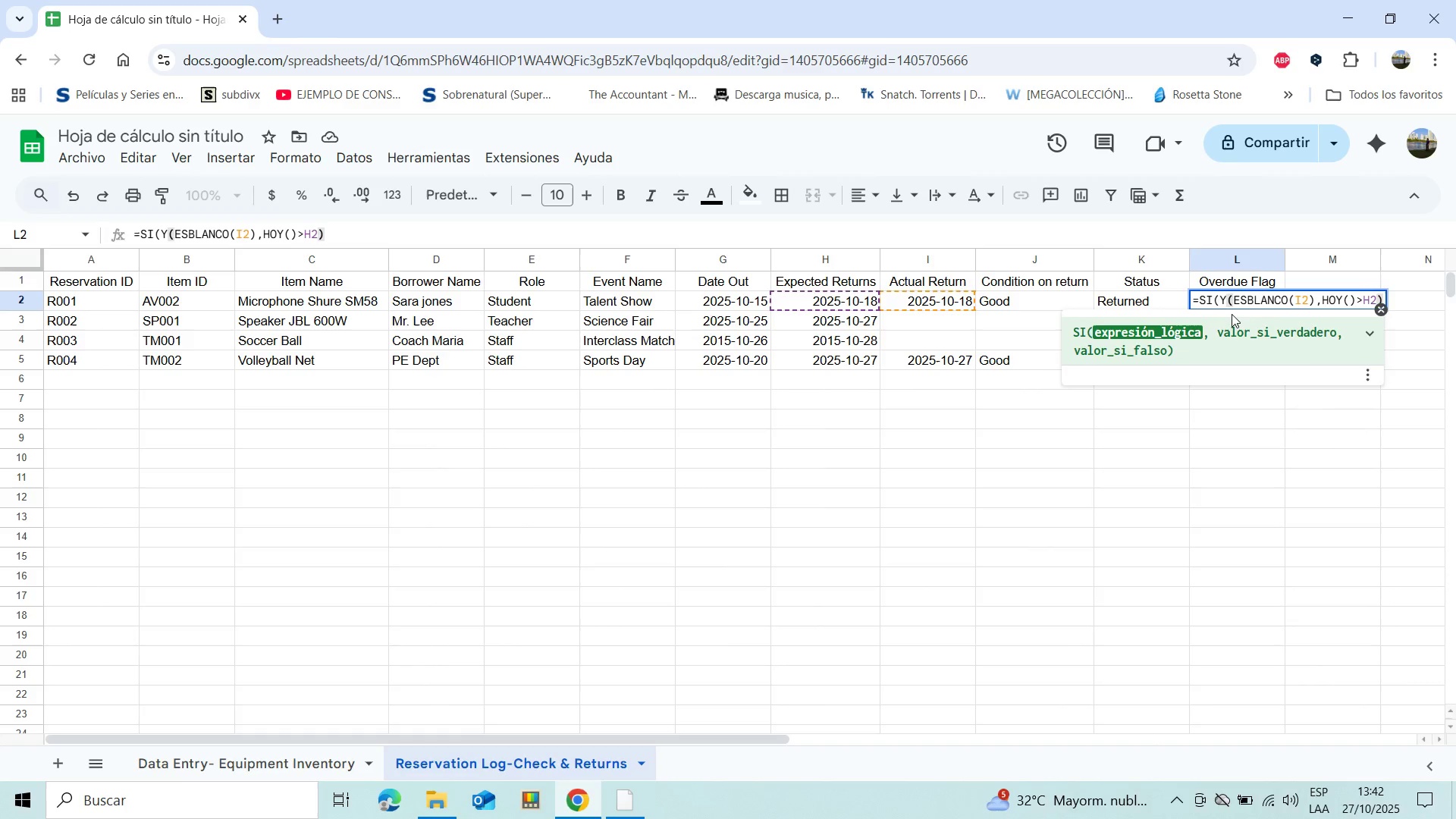 
key(Comma)
 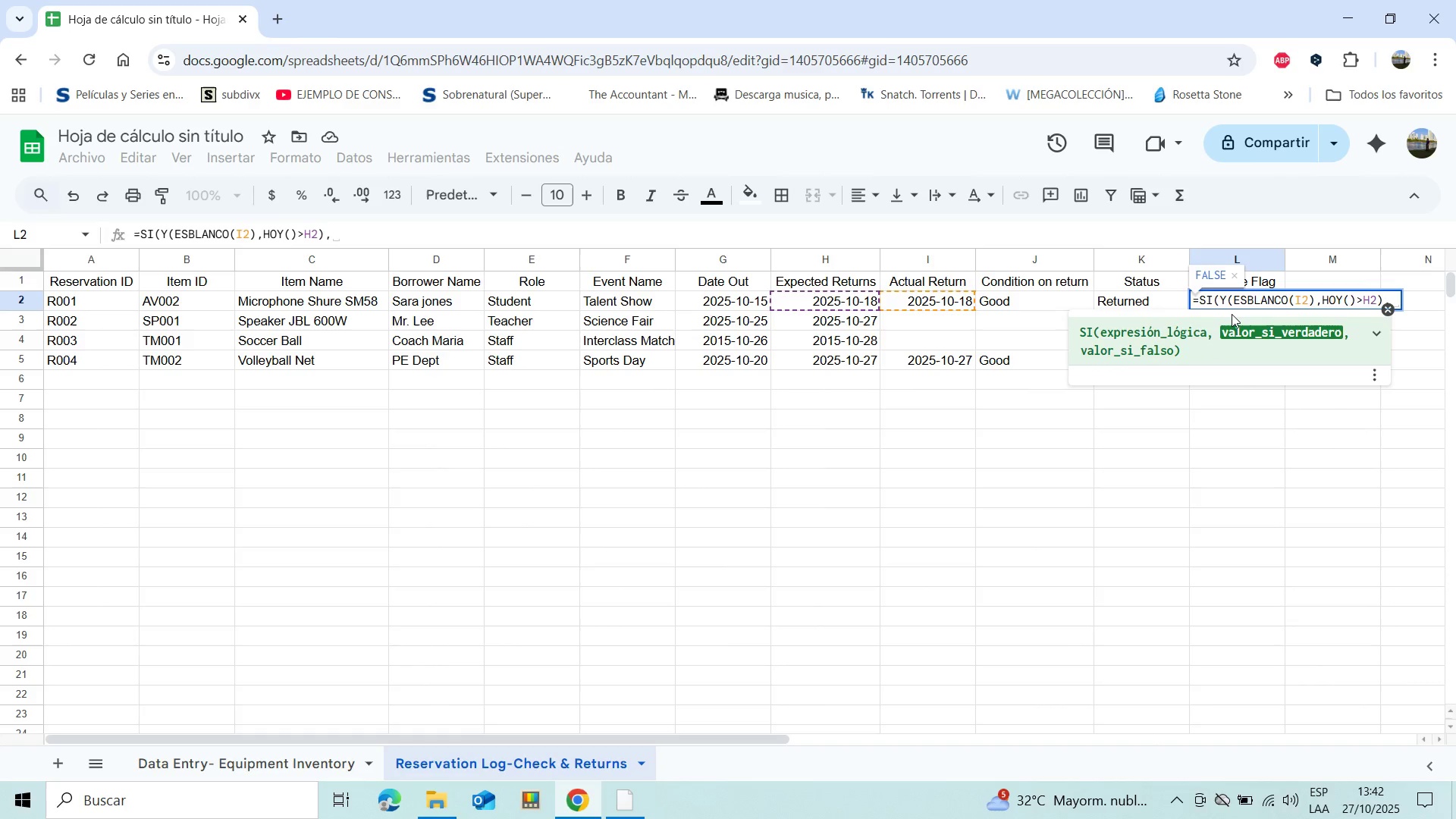 
key(Shift+2)
 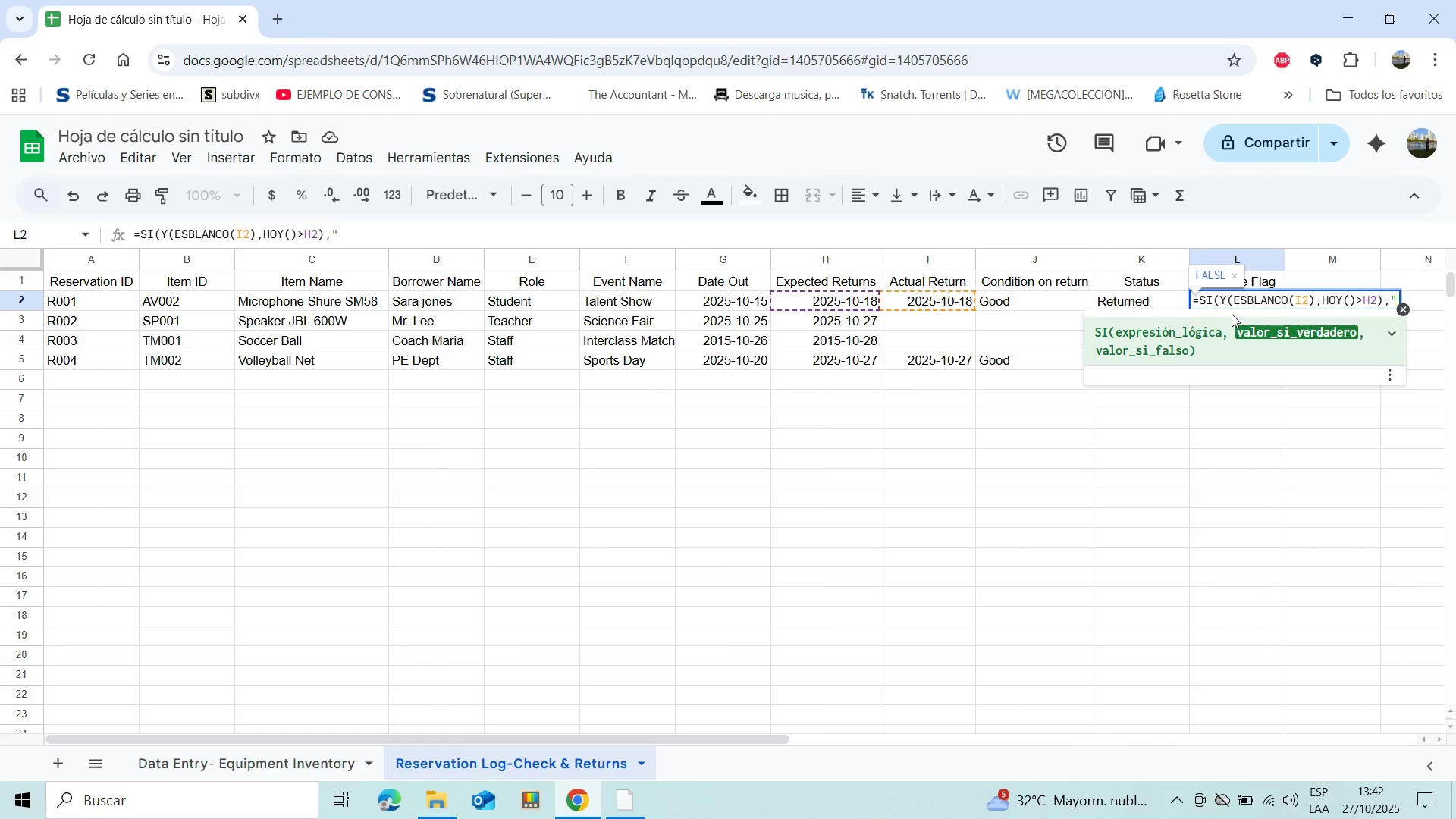 
wait(5.27)
 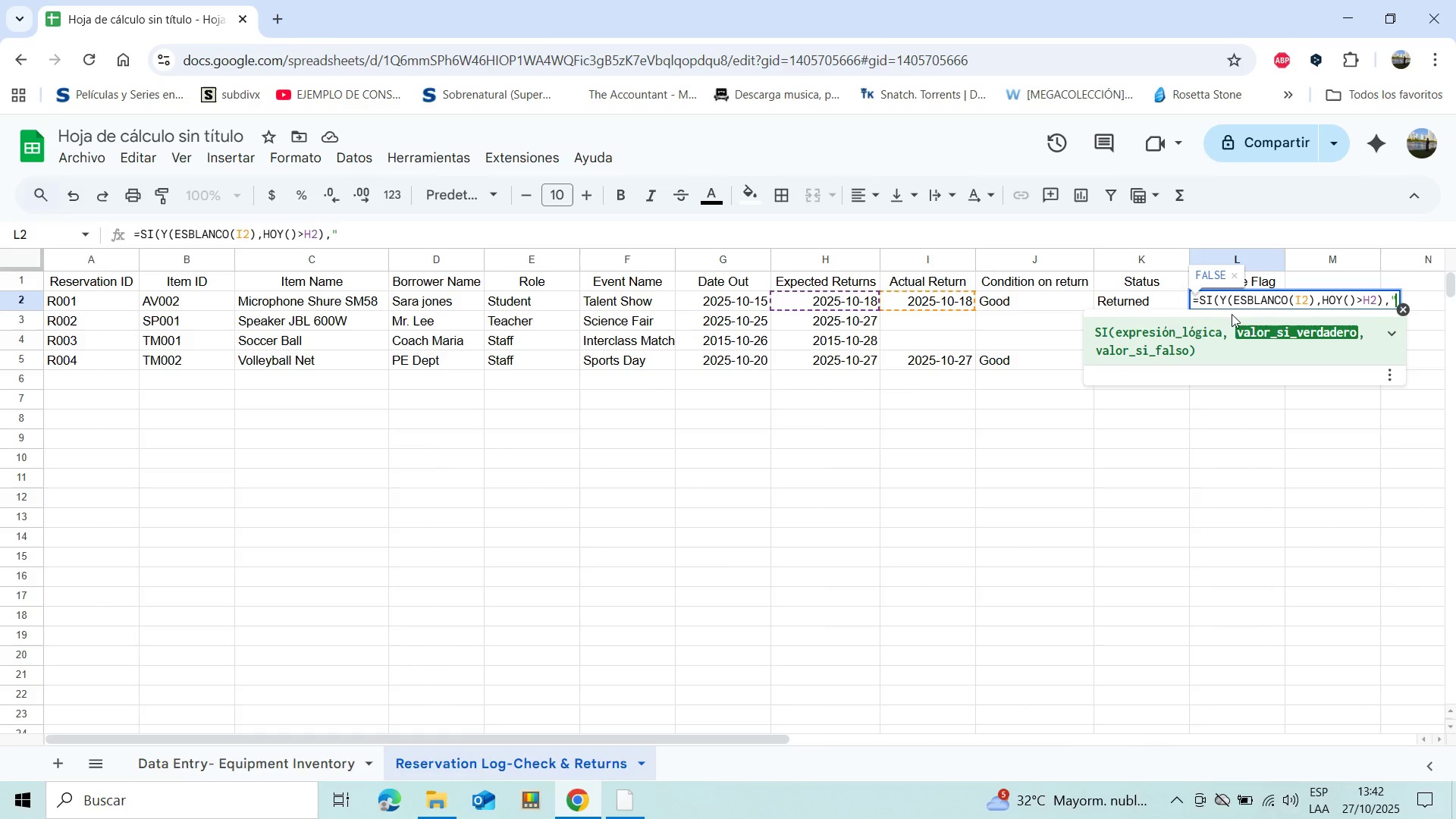 
key(Shift+O)
 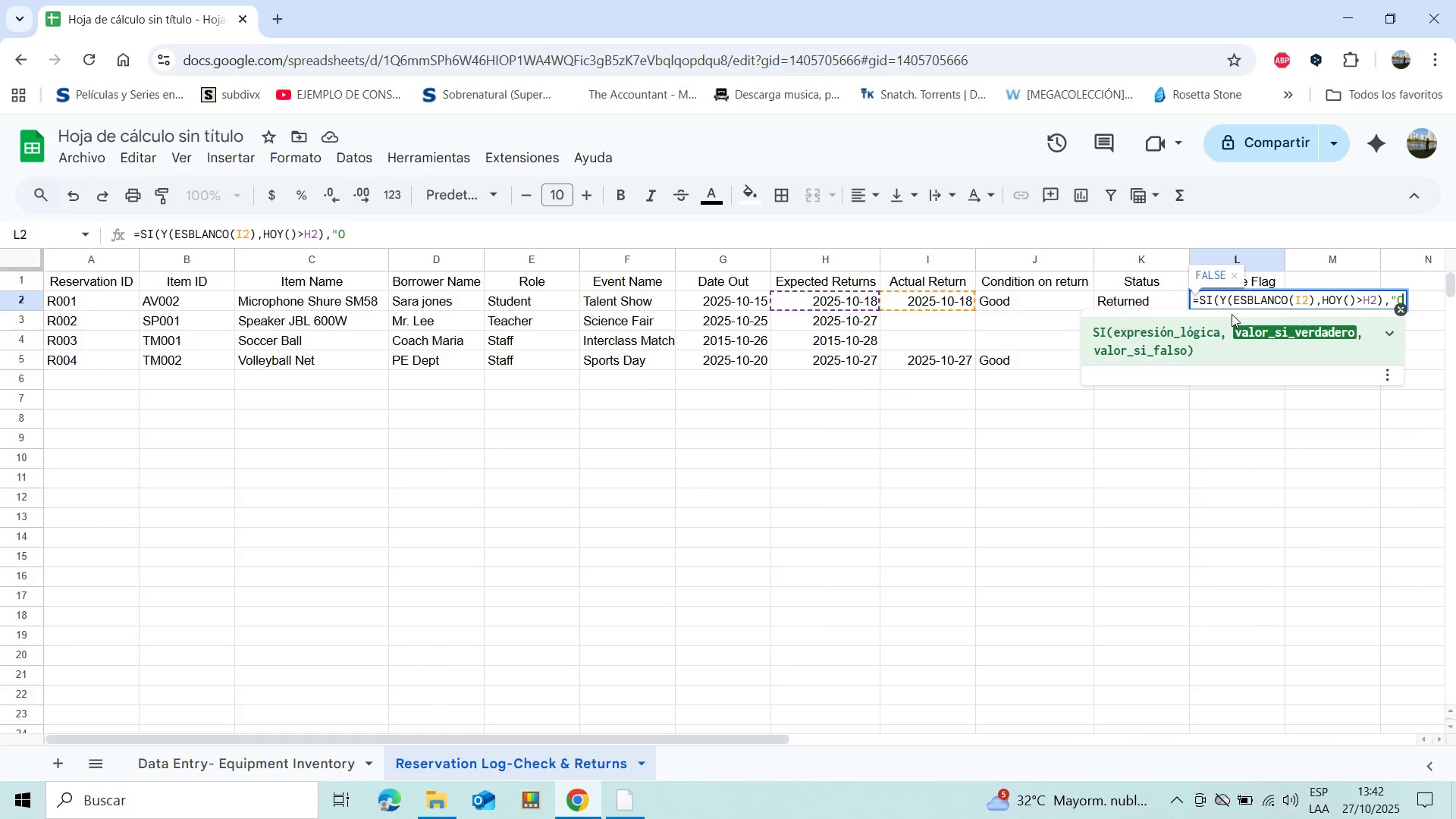 
type(ve)
 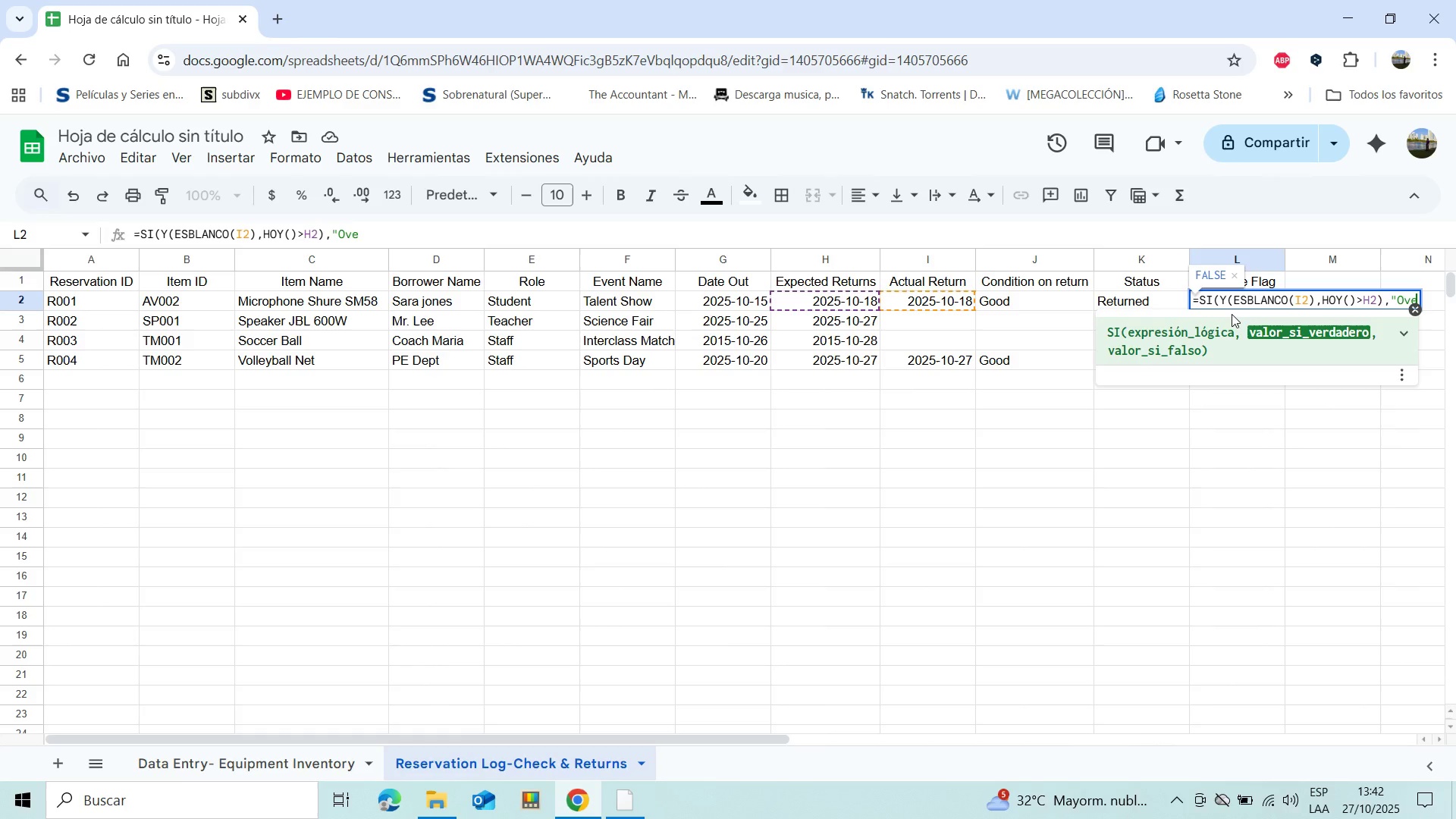 
wait(9.42)
 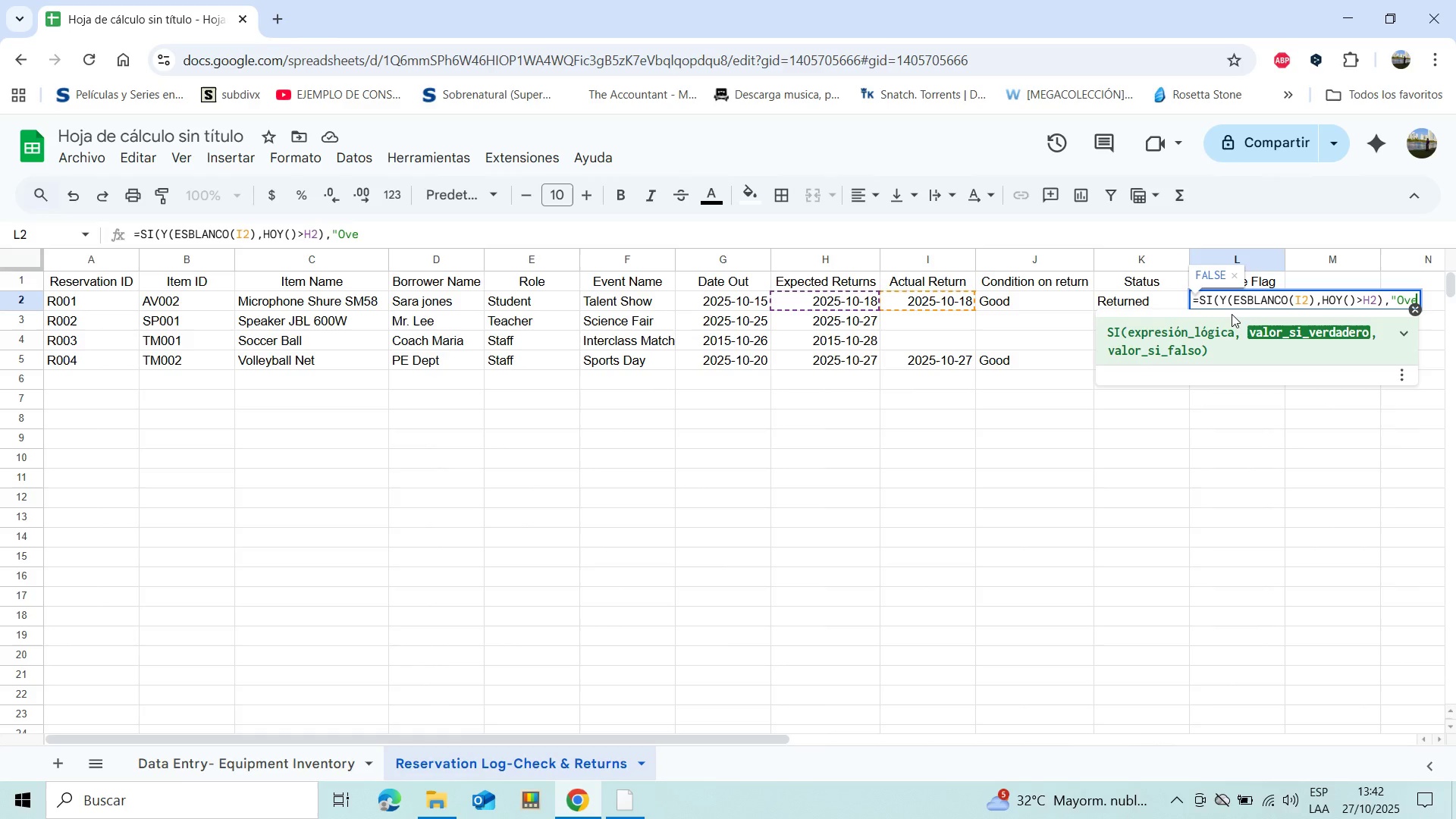 
key(R)
 